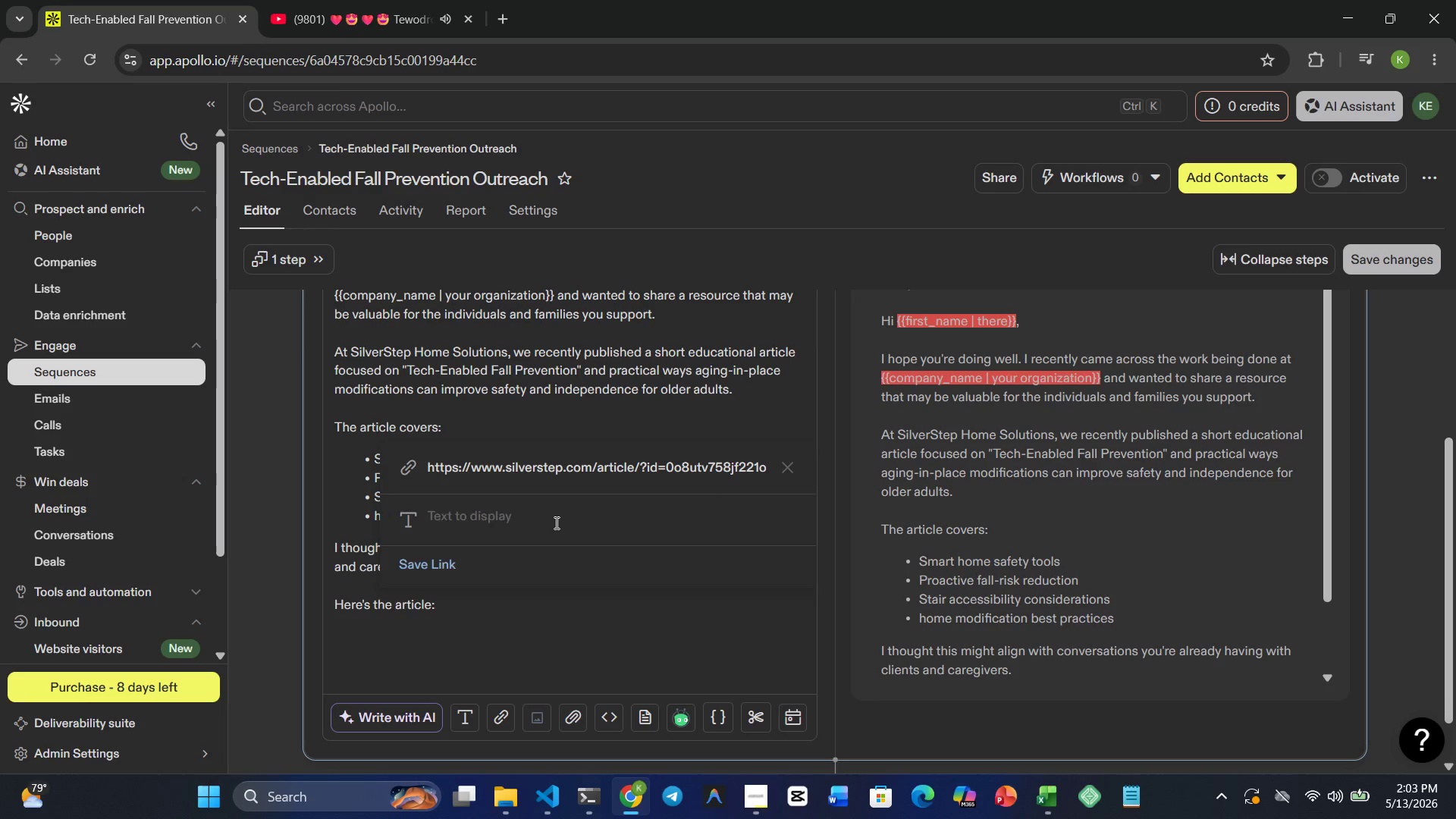 
type(ci)
key(Backspace)
key(Backspace)
type(click here)
 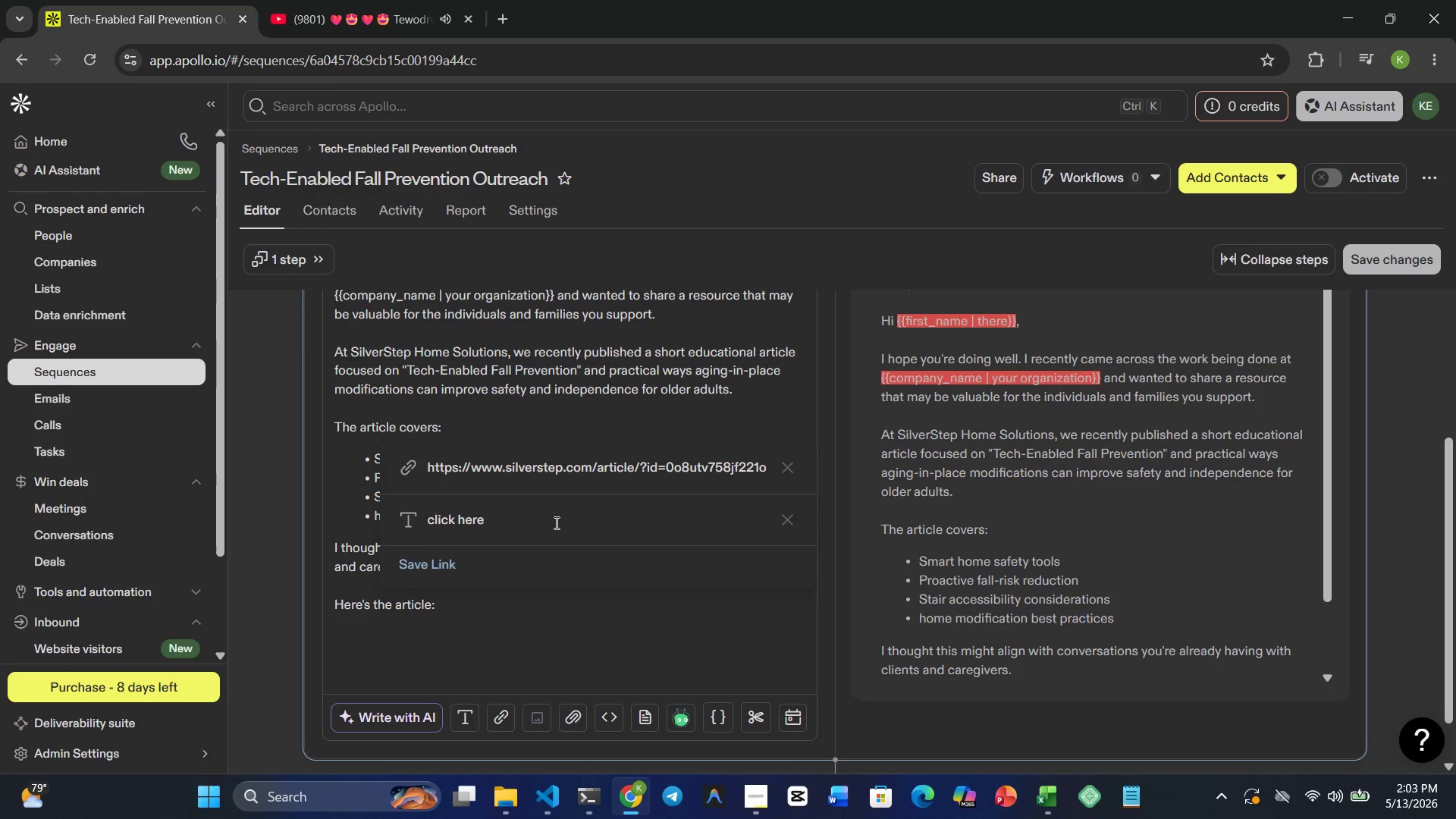 
key(Enter)
 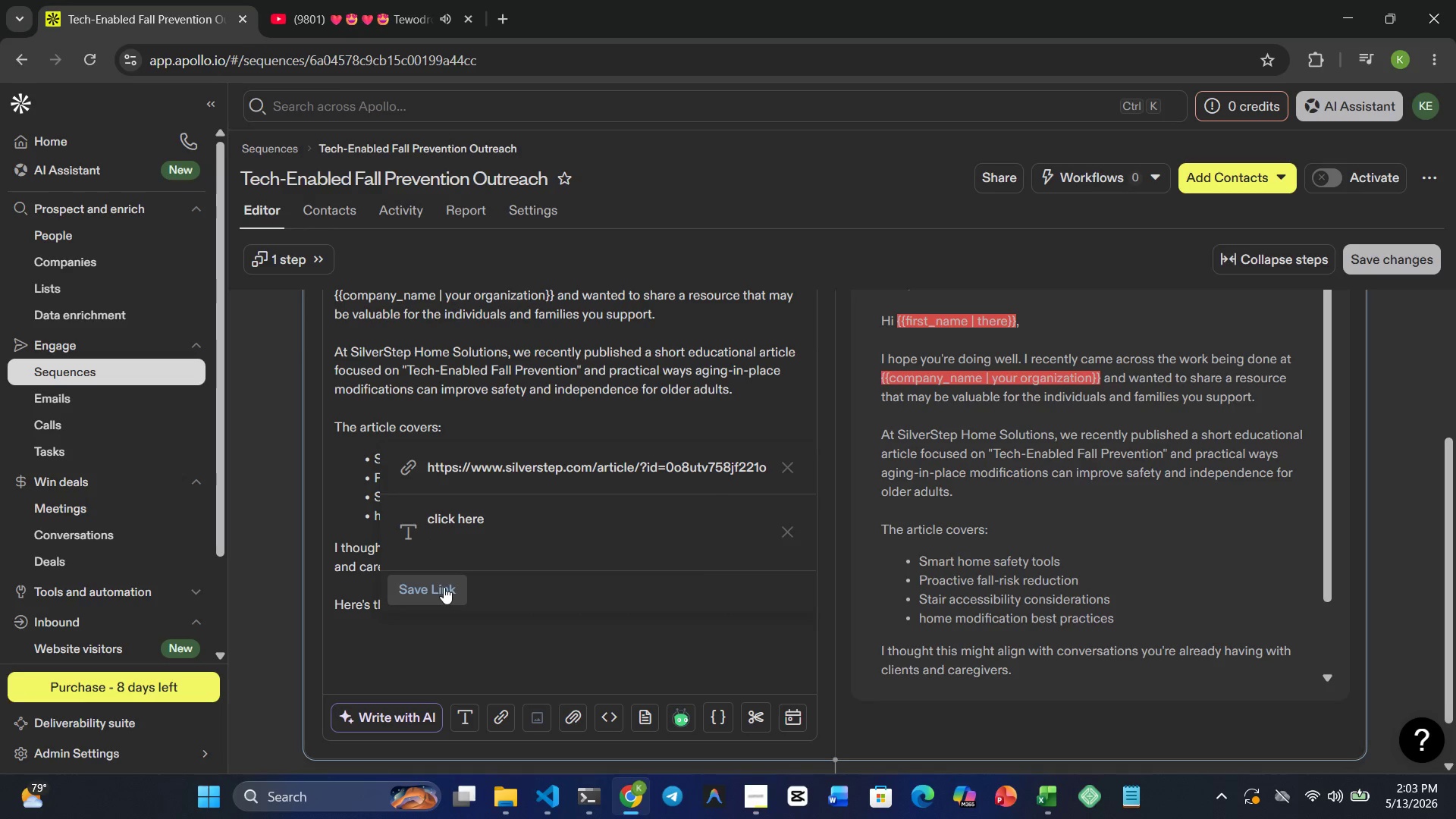 
key(Backspace)
 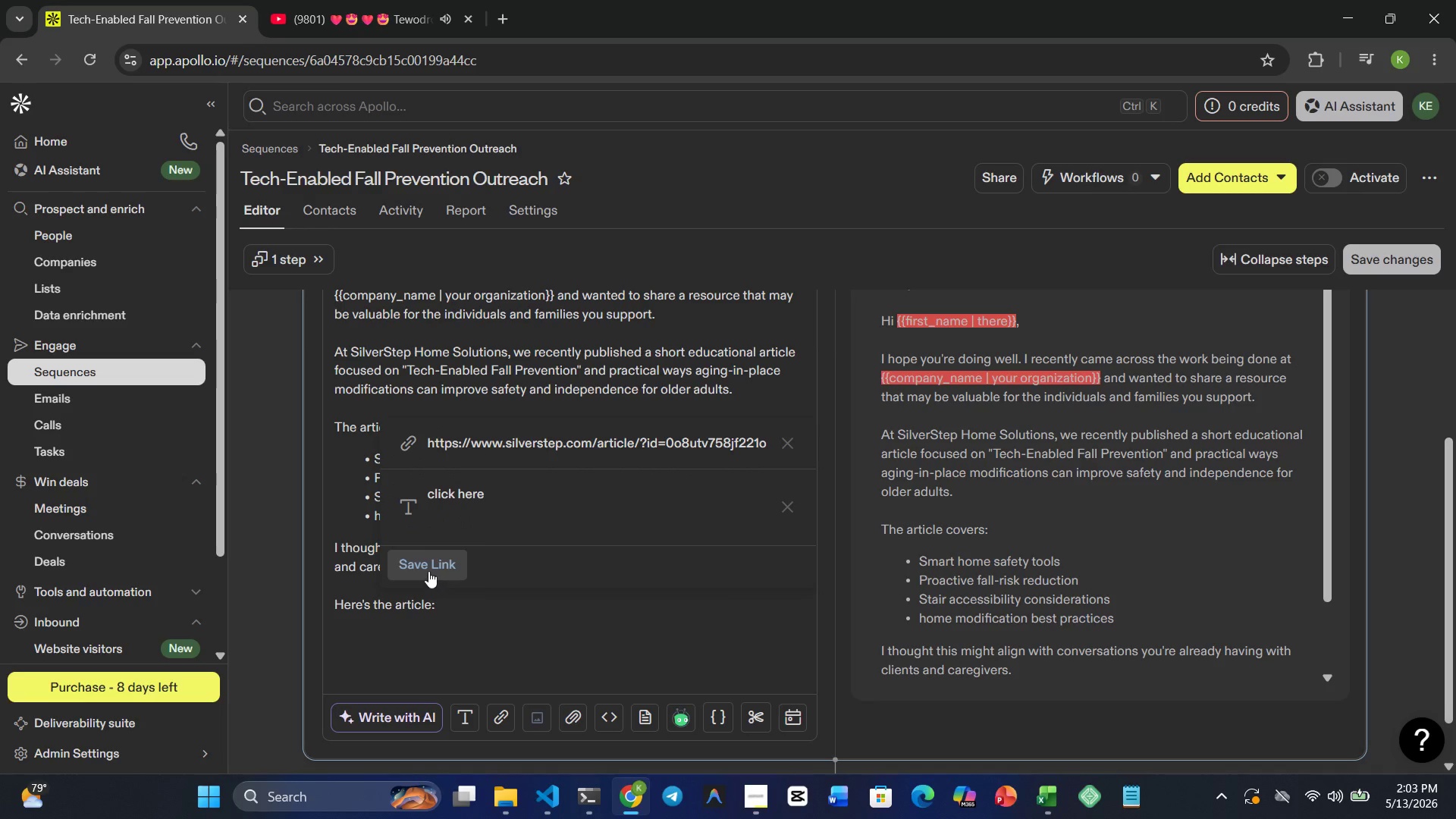 
left_click([428, 569])
 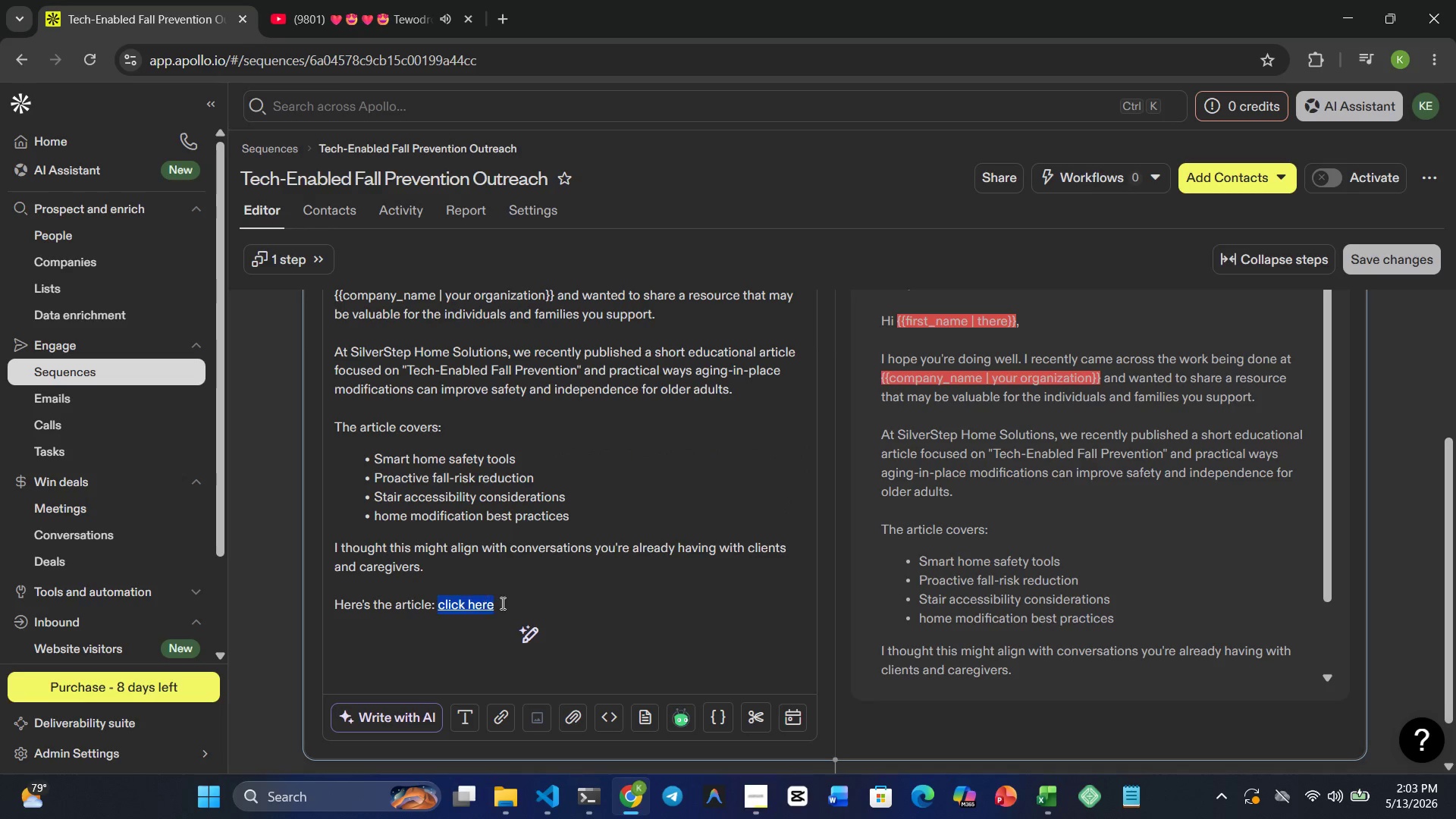 
left_click([544, 579])
 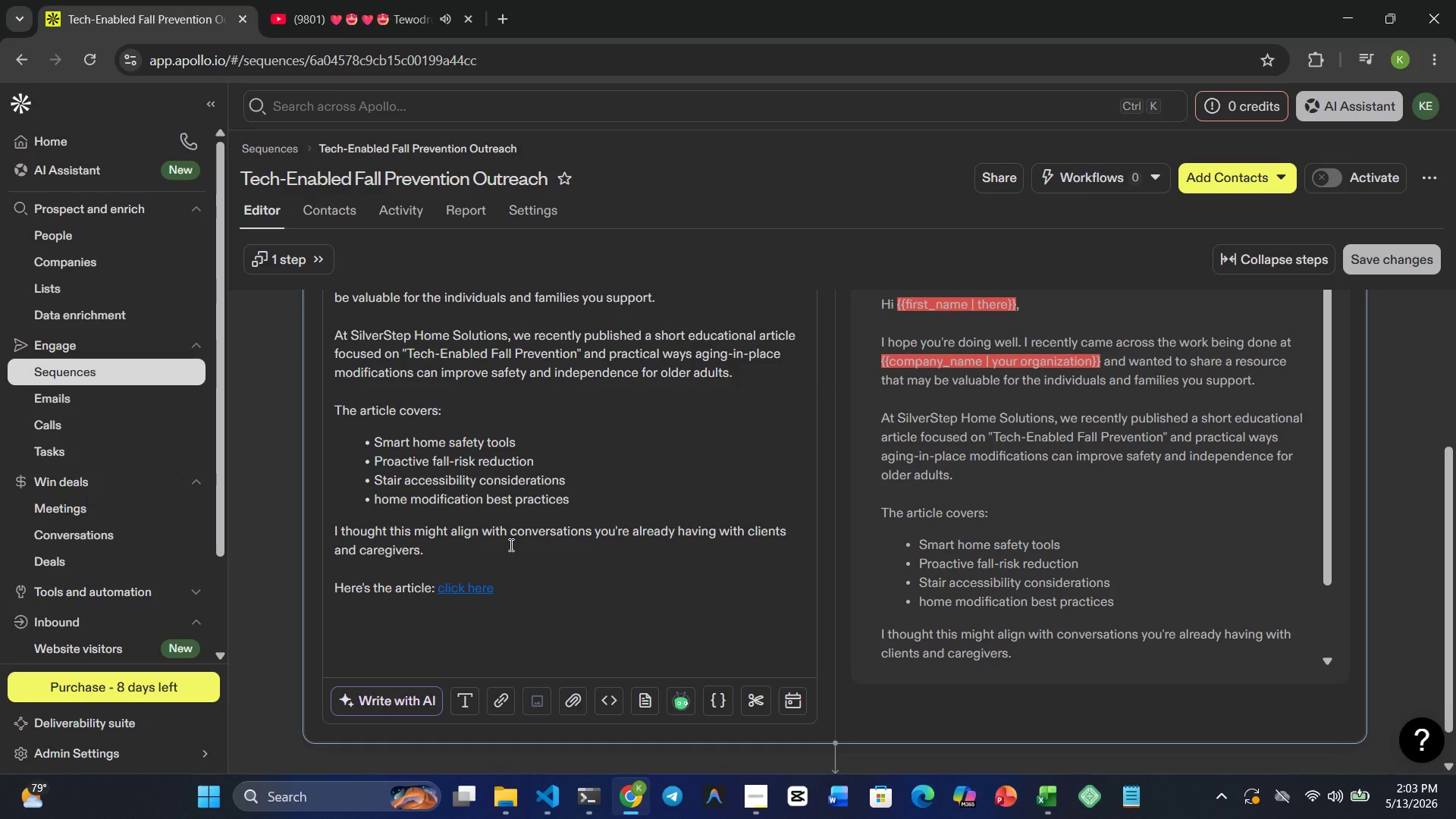 
wait(20.58)
 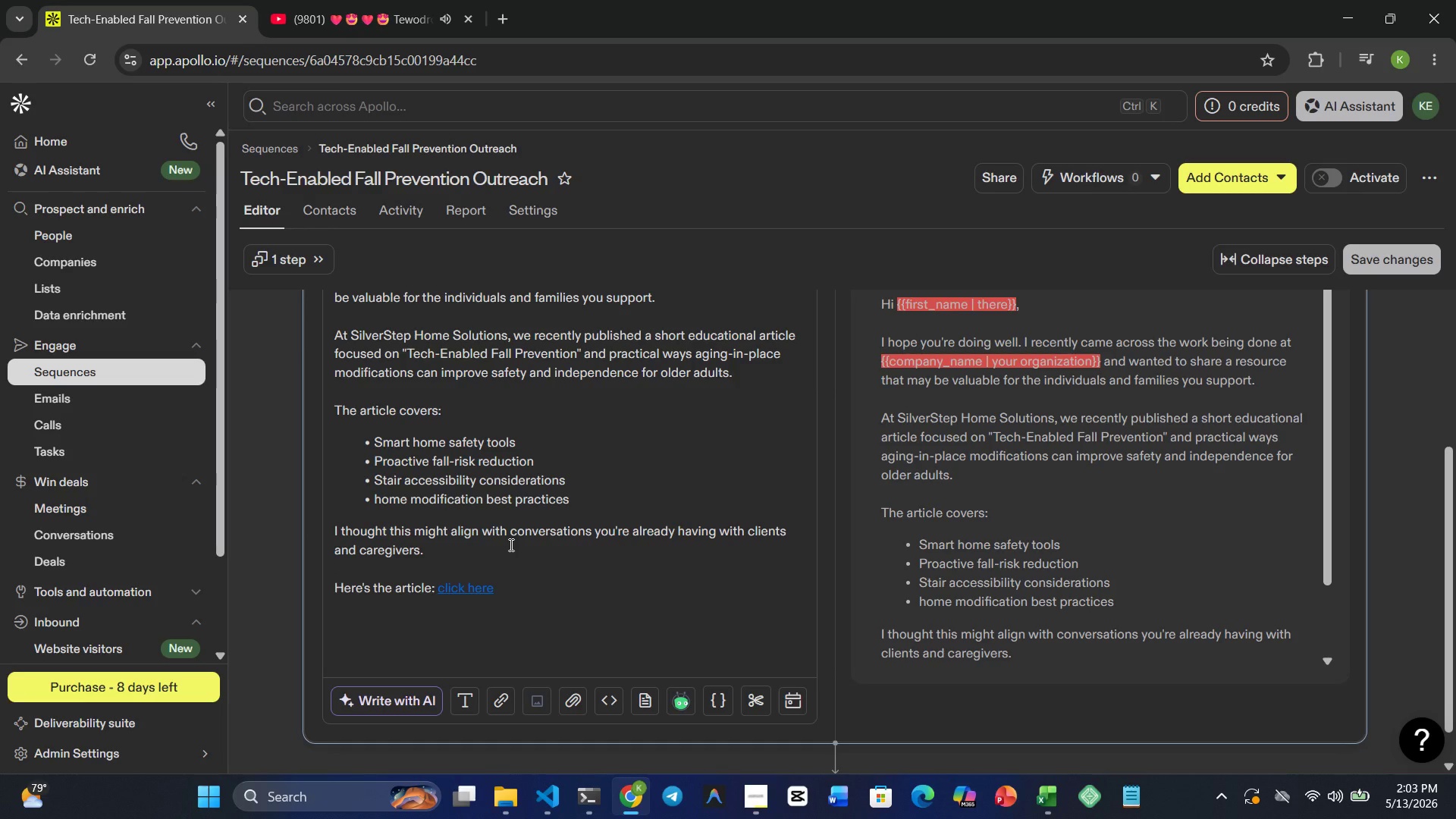 
left_click([486, 590])
 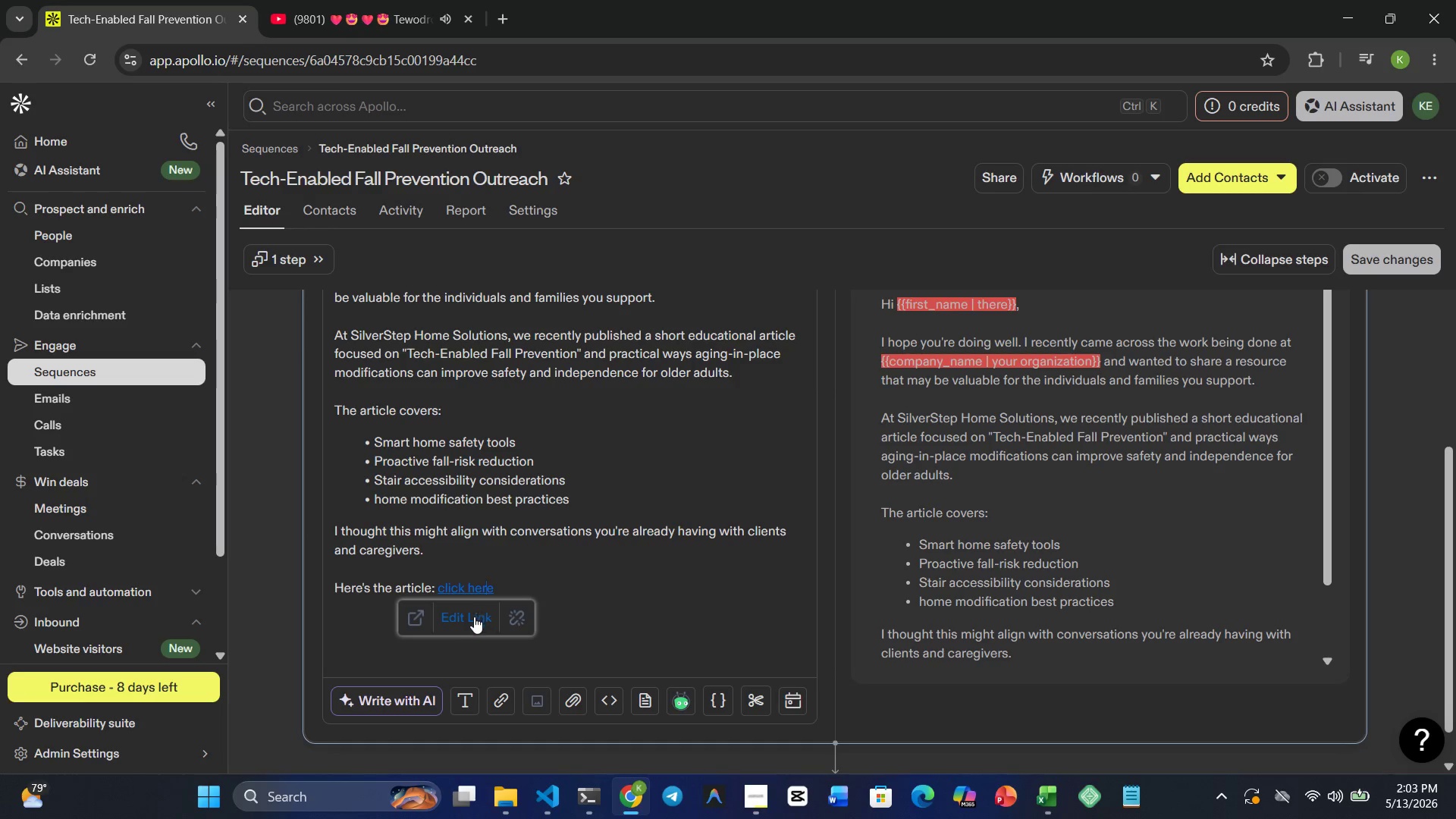 
left_click([473, 618])
 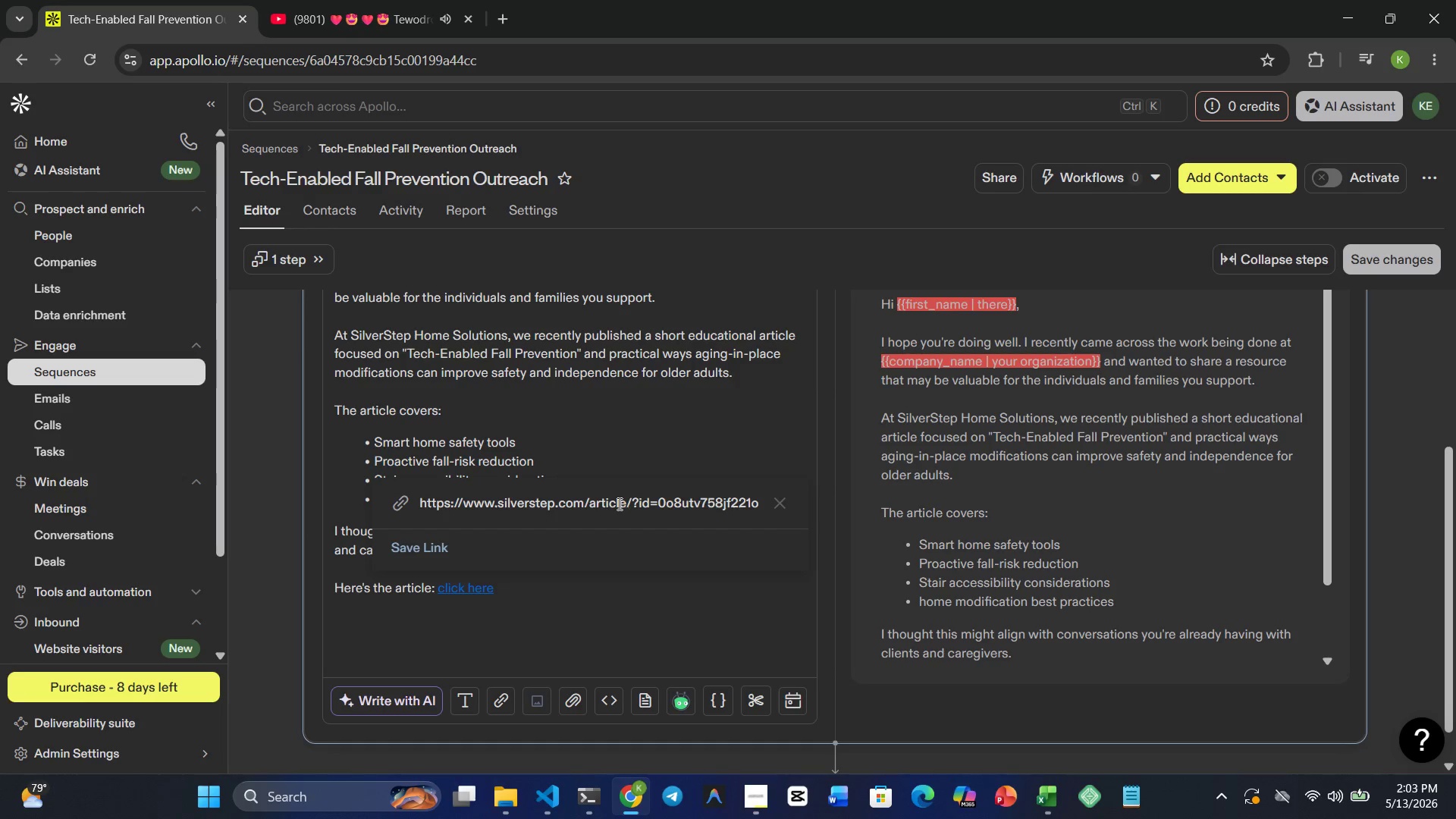 
left_click([610, 504])
 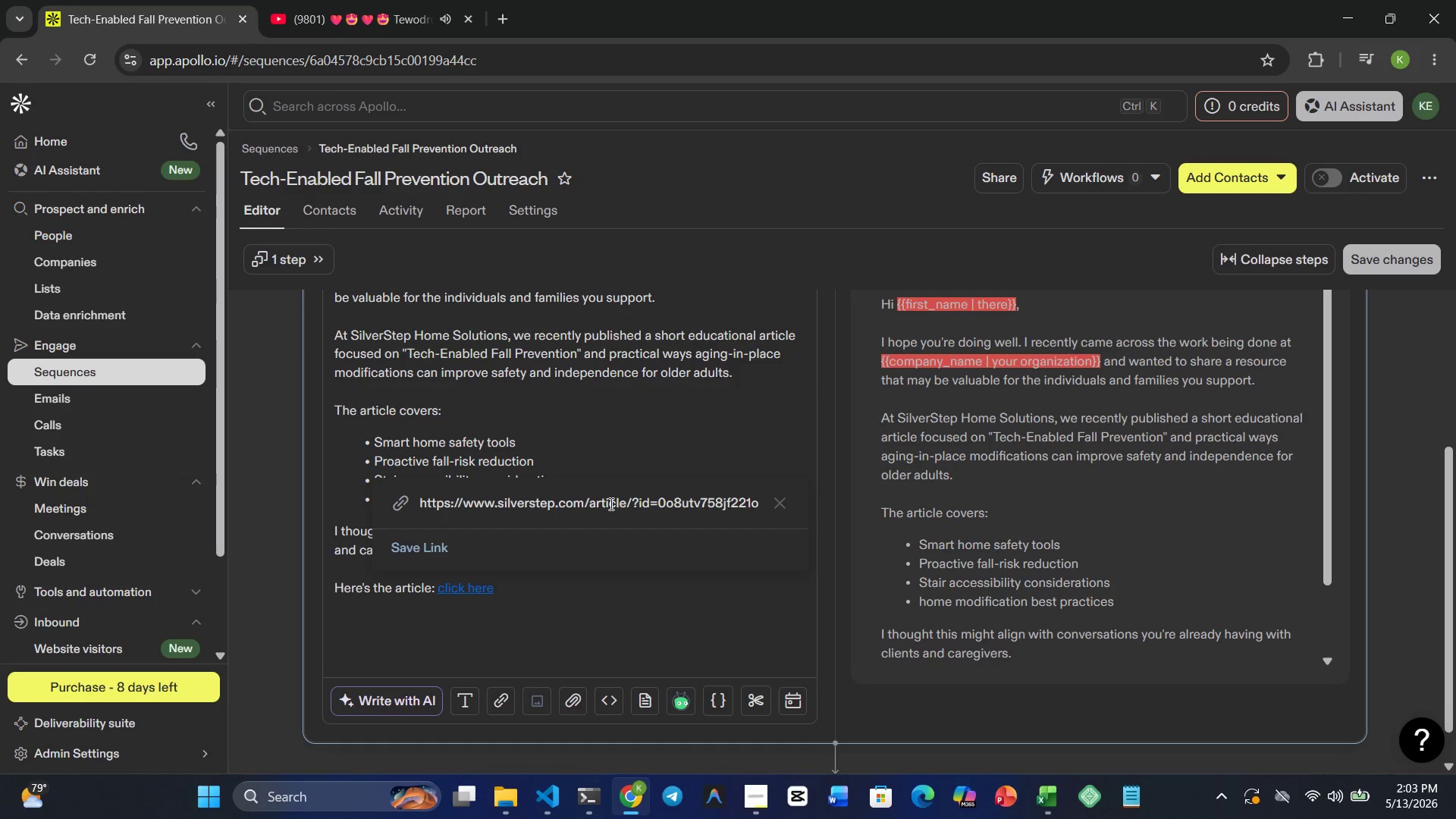 
double_click([610, 504])
 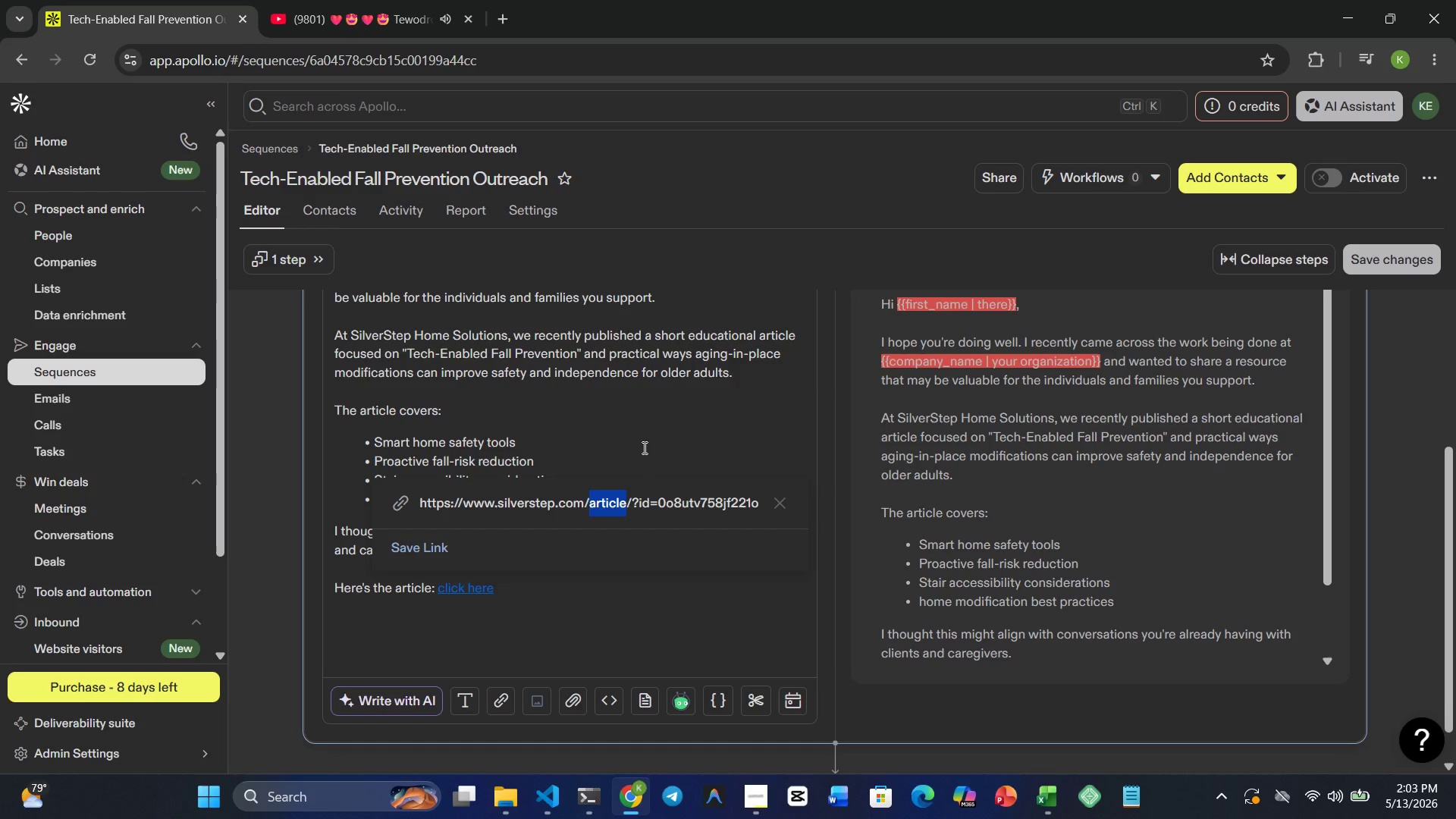 
type(blog)
 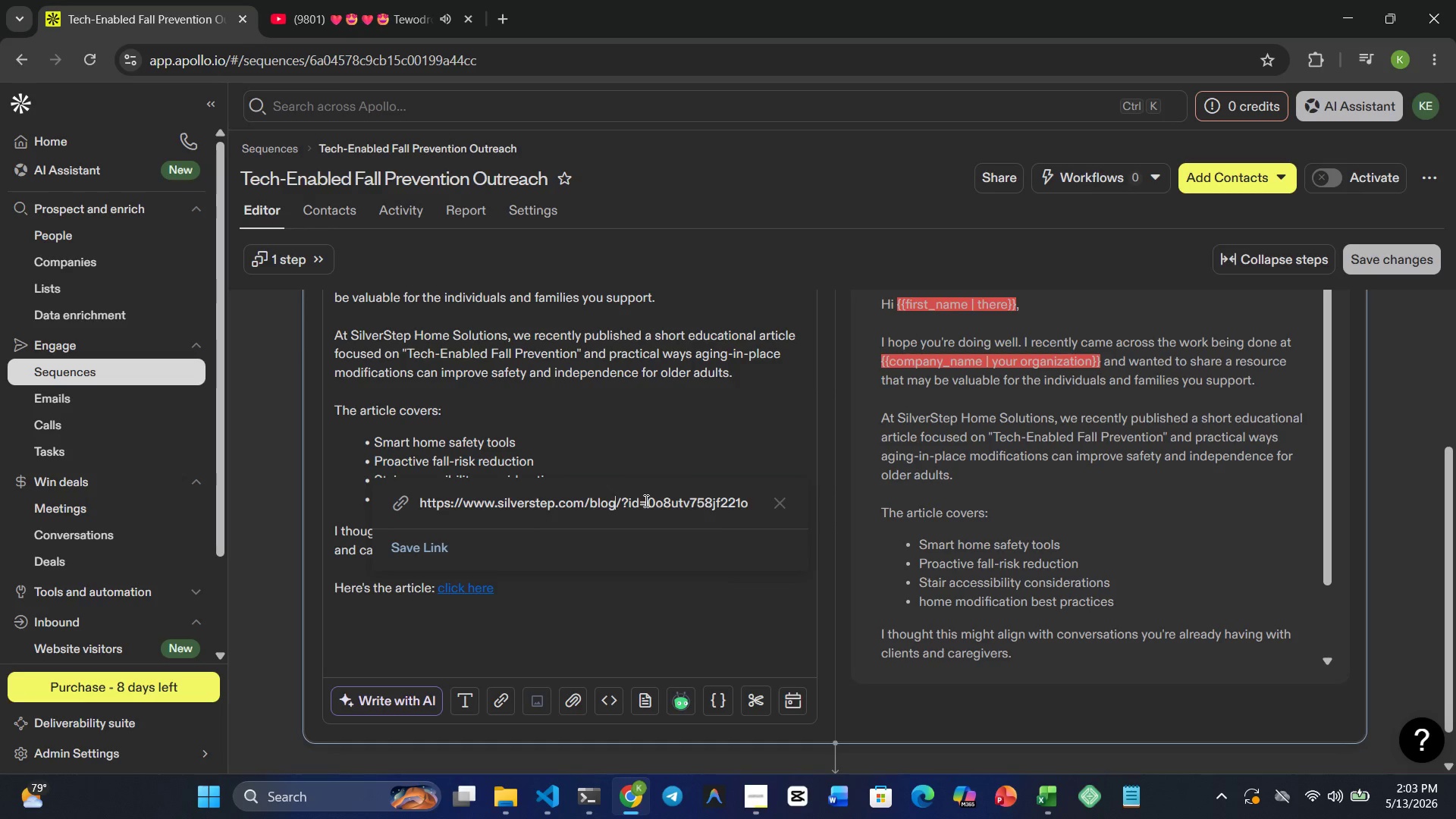 
left_click([645, 500])
 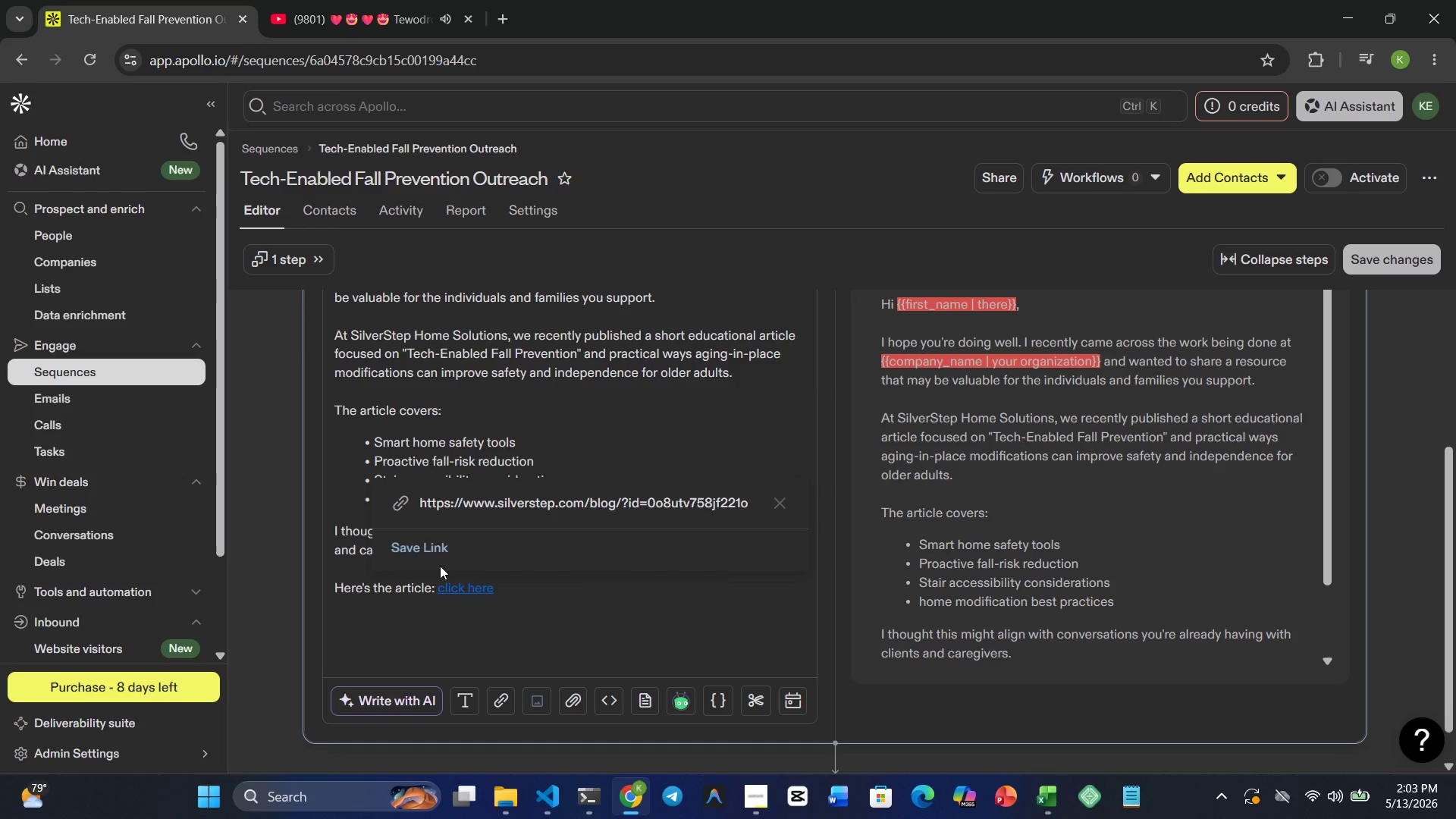 
left_click([411, 548])
 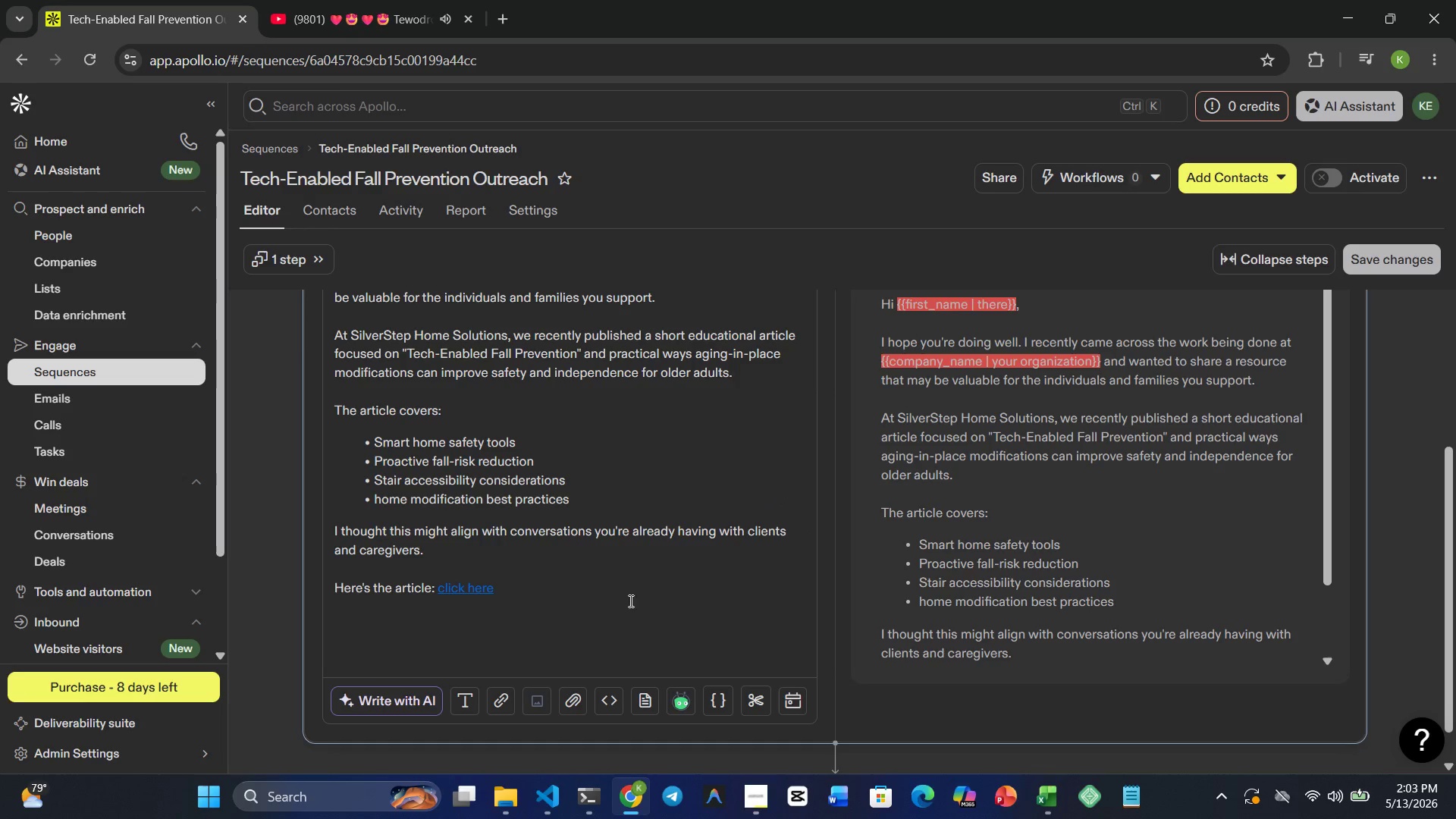 
left_click([553, 595])
 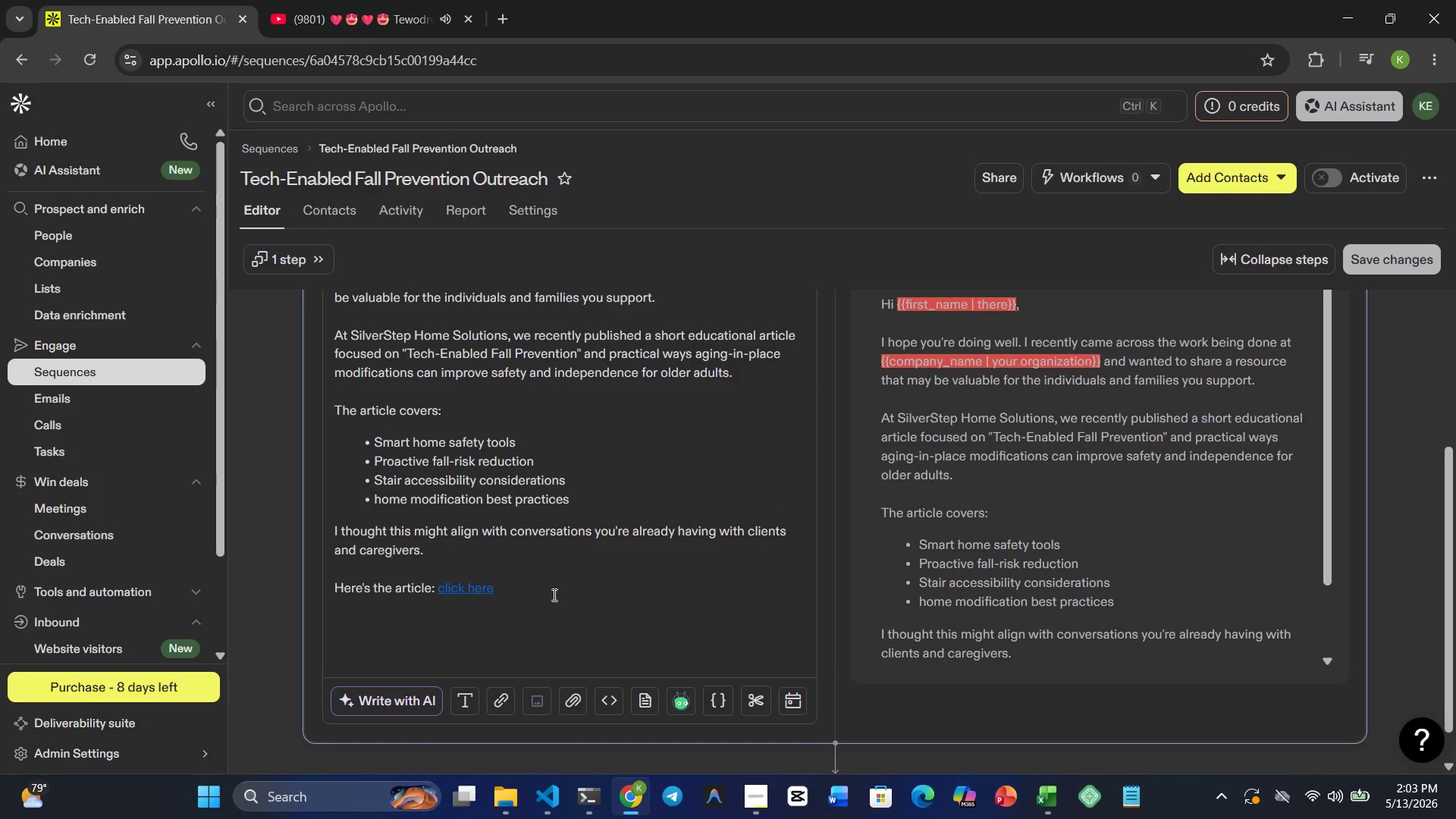 
key(Enter)
 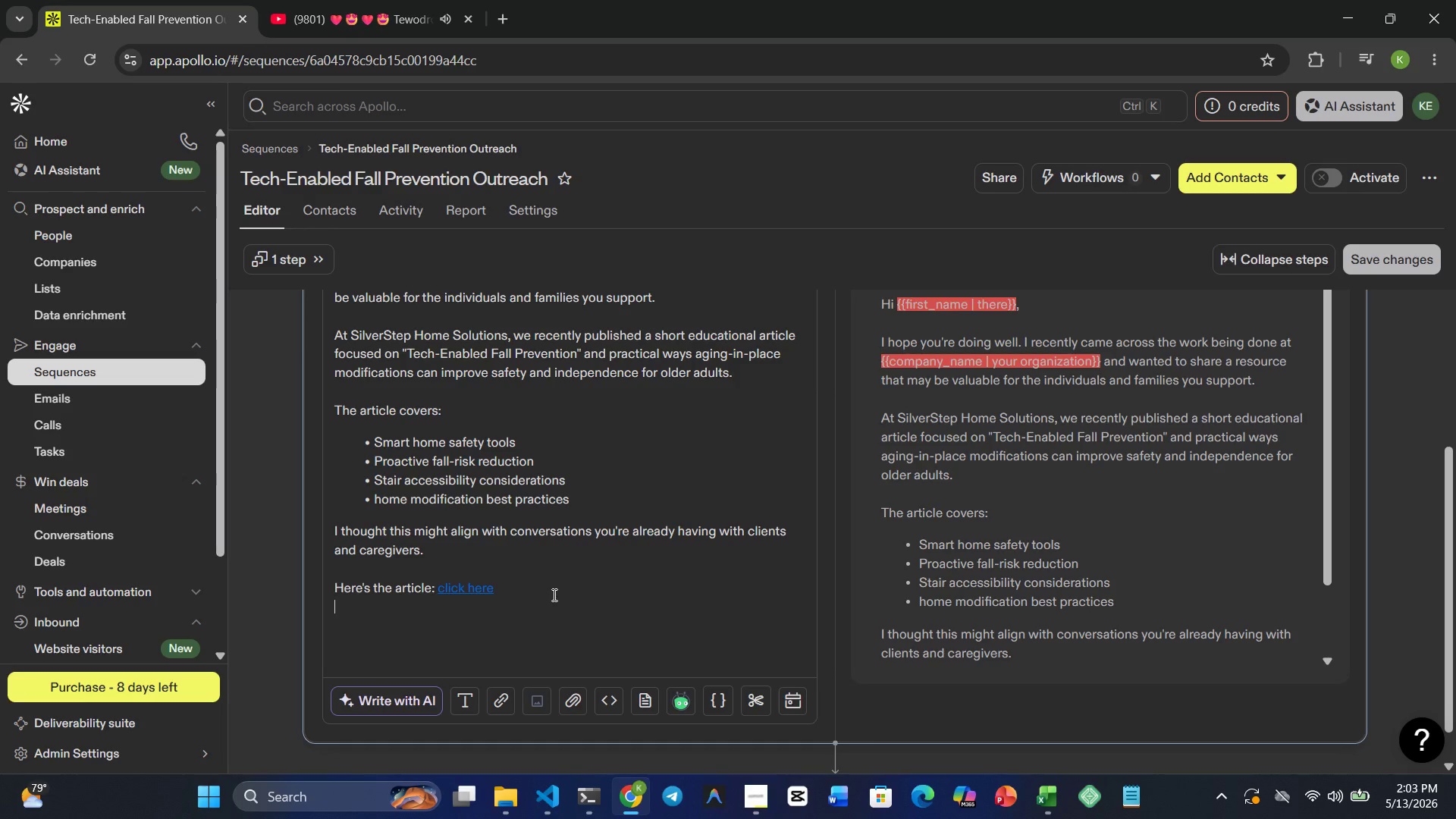 
key(Enter)
 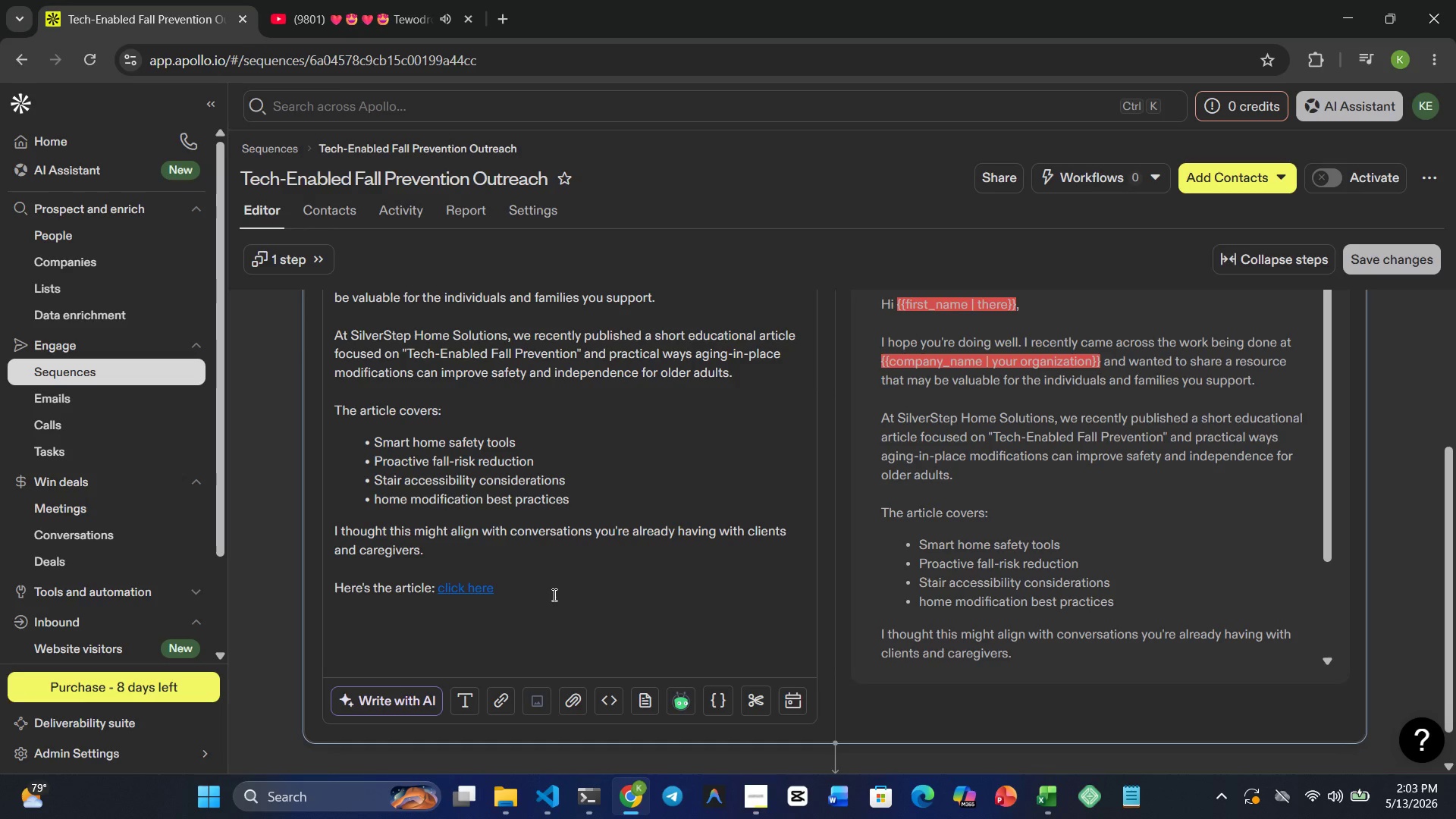 
type(If helpful)
 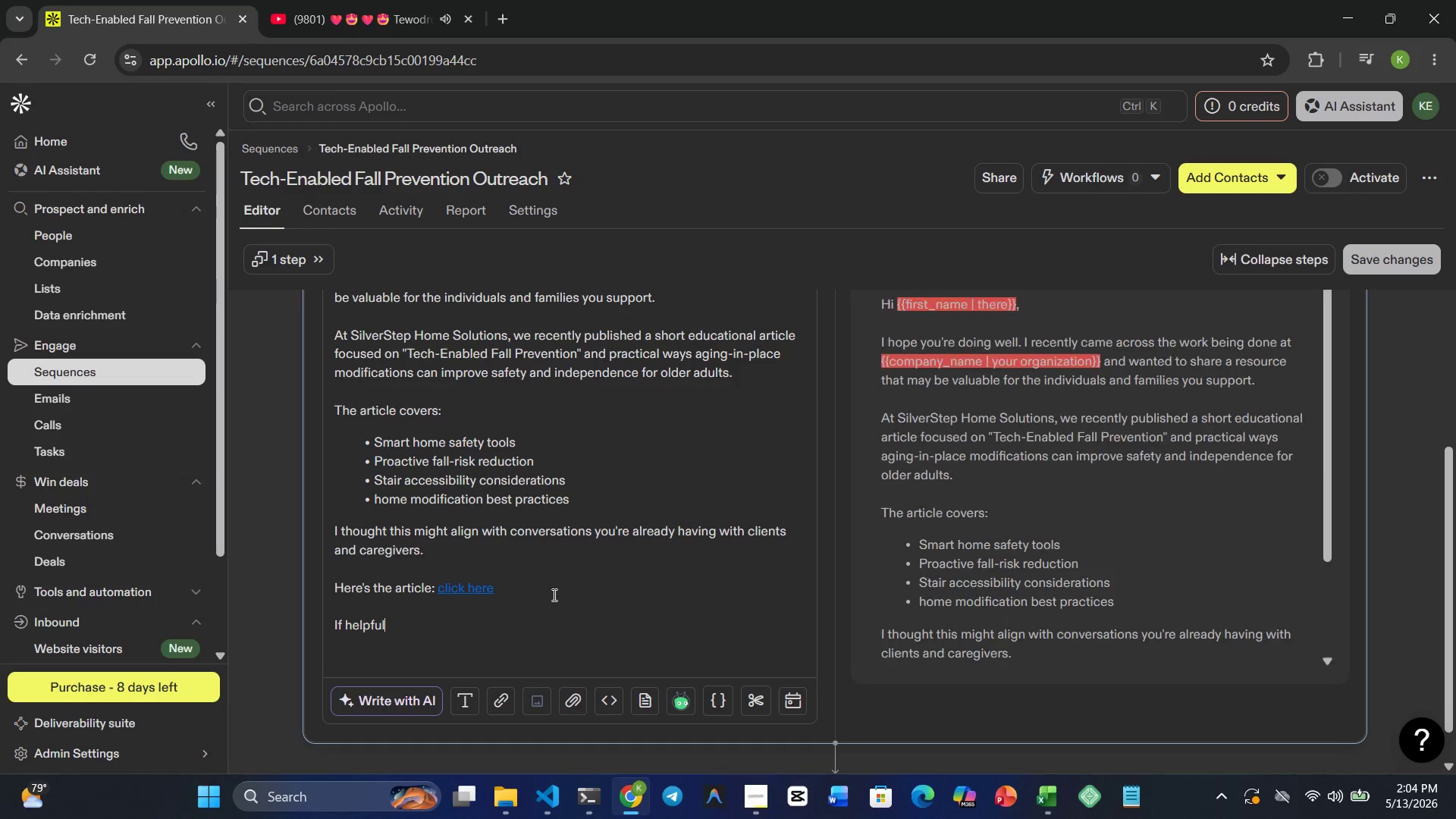 
type(, I'd be happy to share )
 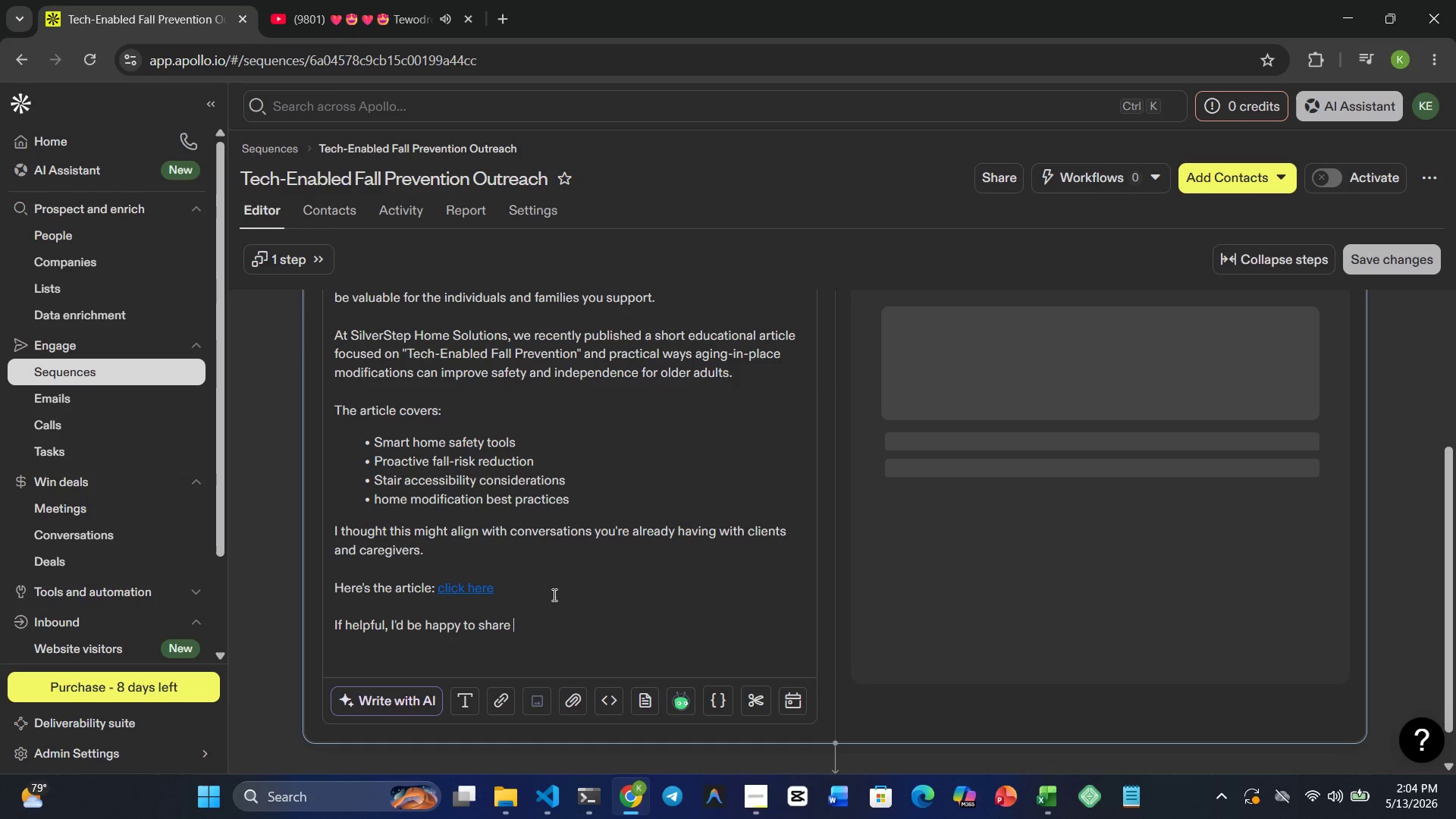 
type(additional resources or ideas in the future.)
 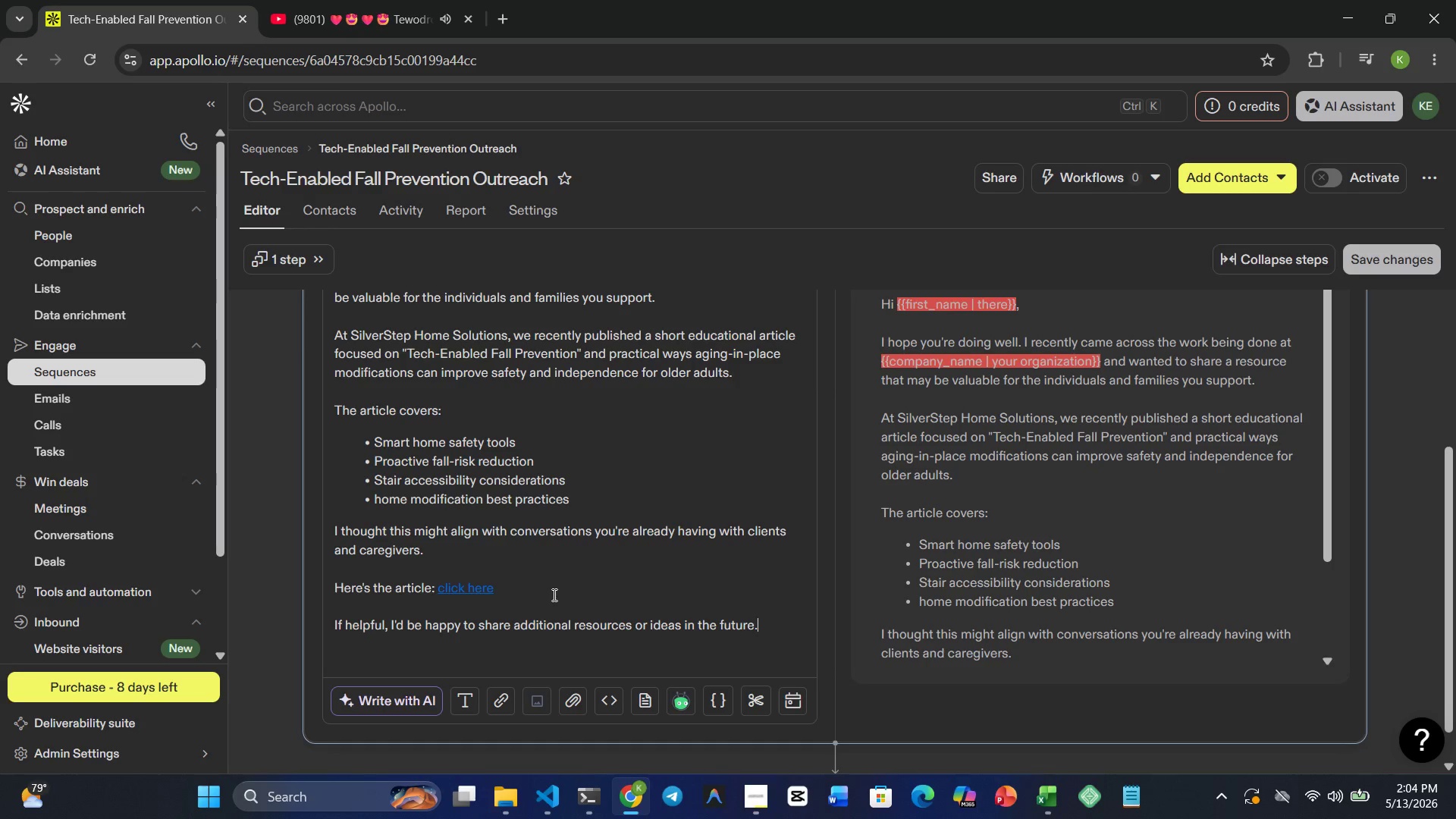 
key(Enter)
 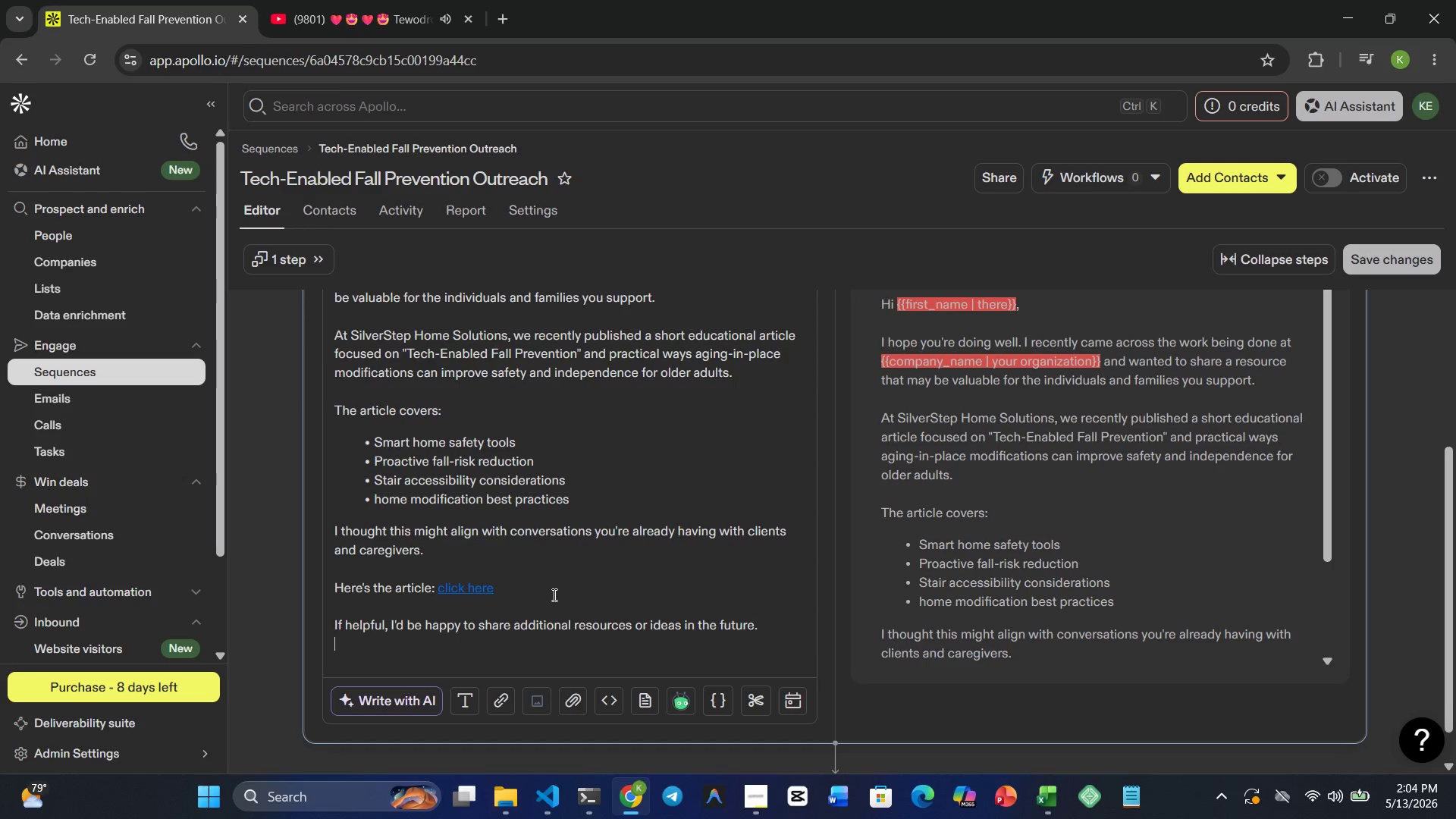 
key(Enter)
 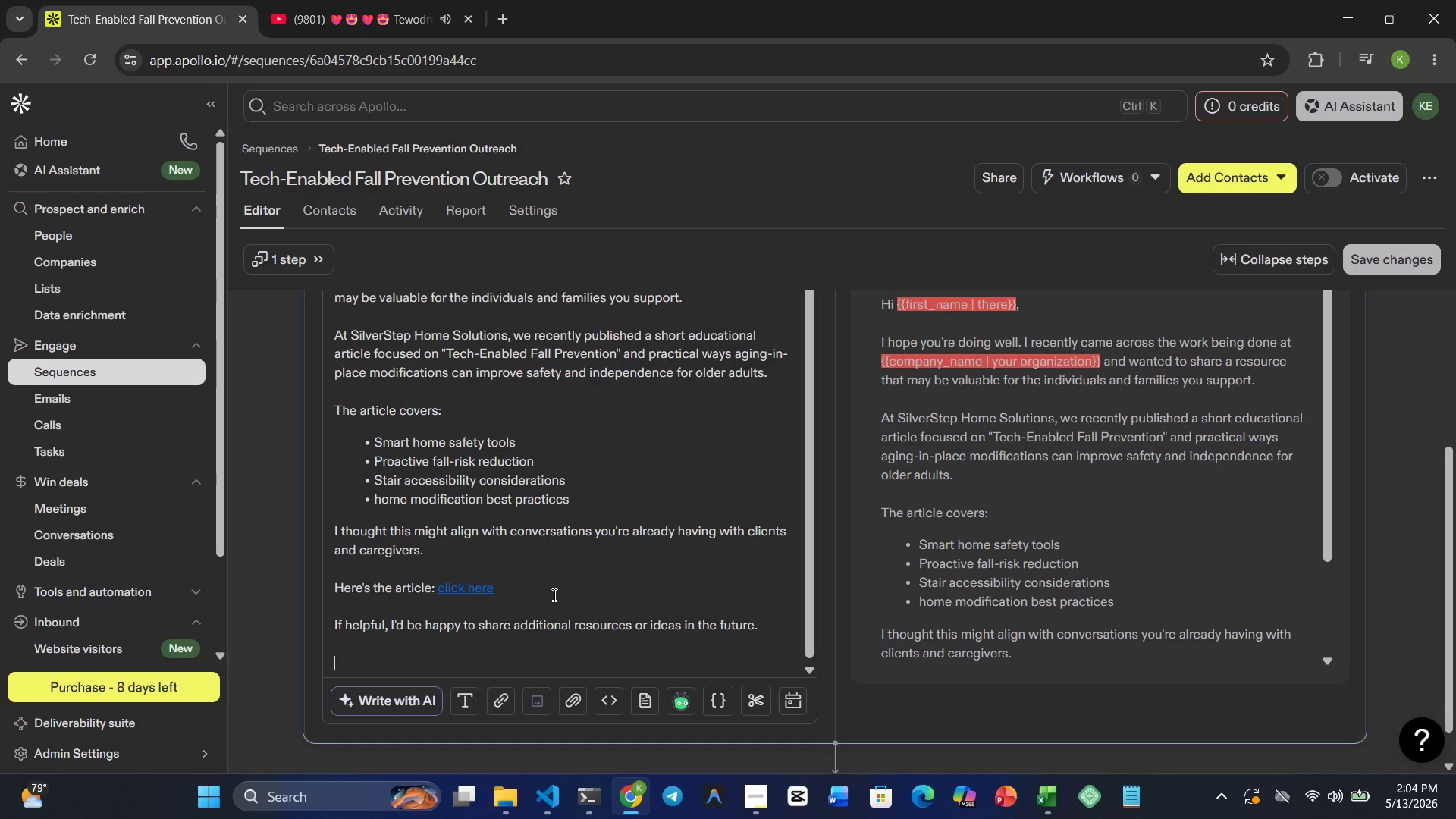 
type(Best Regards,)
 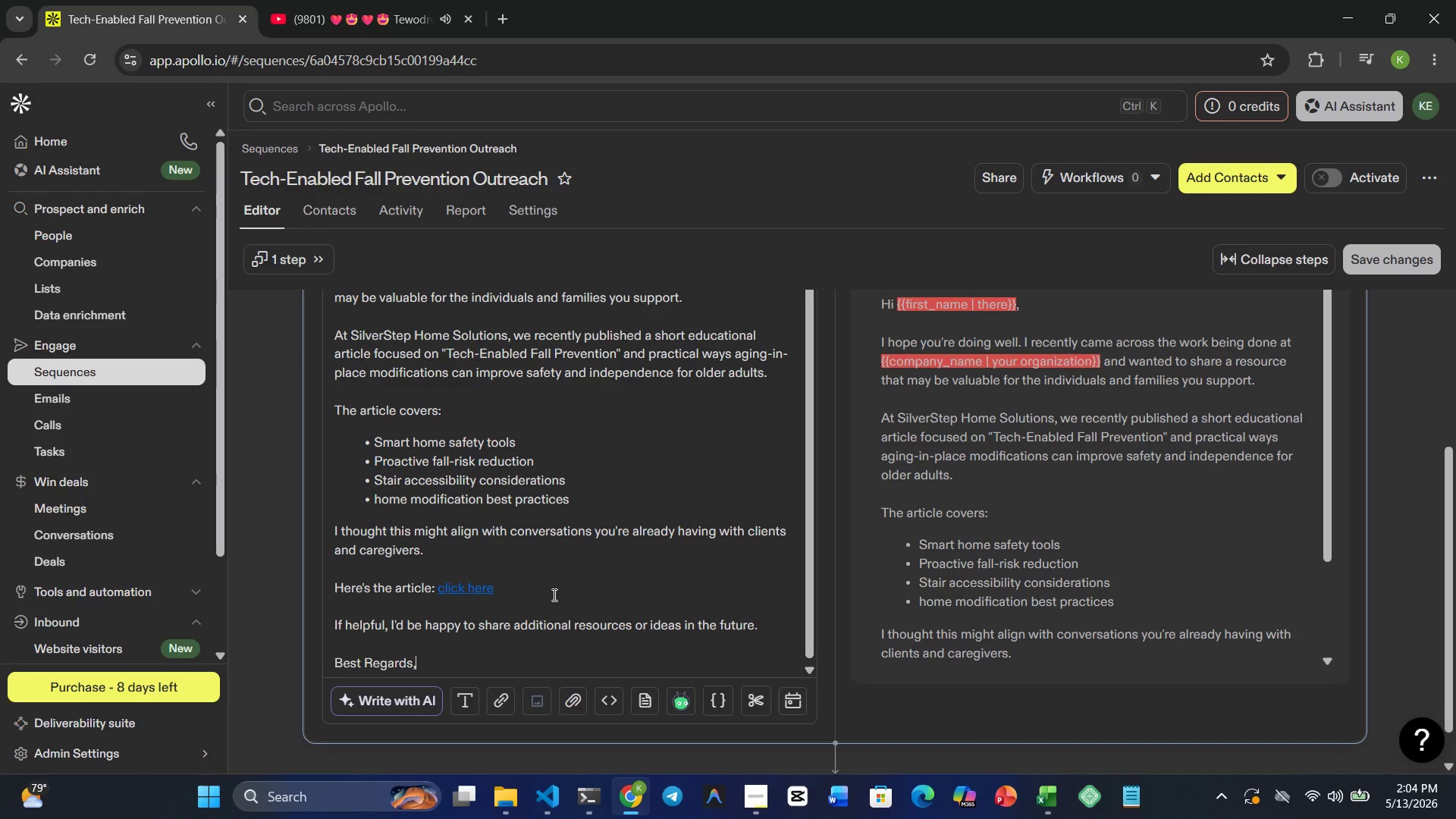 
key(Shift+Enter)
 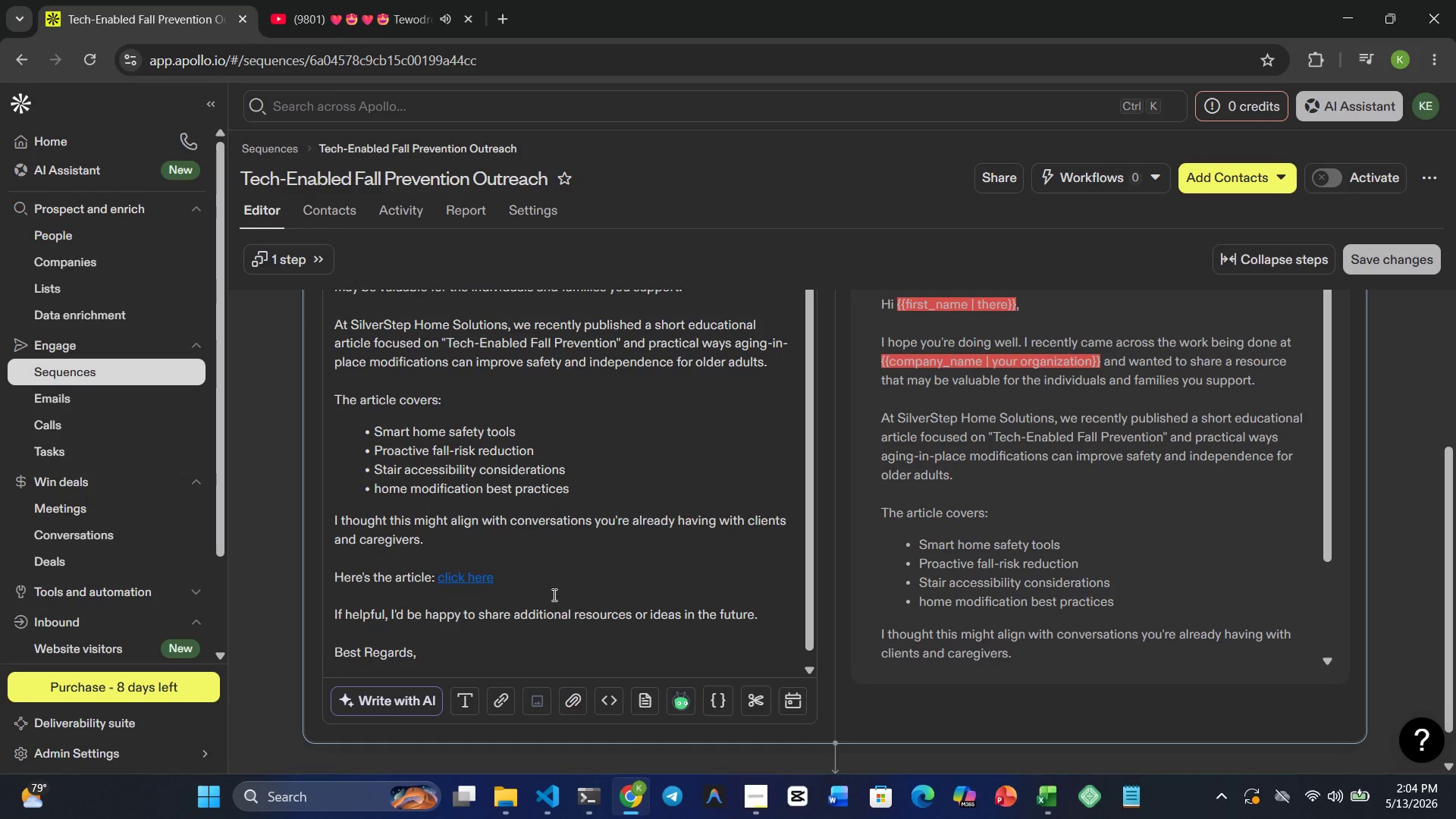 
type(Kirubel Enyew)
 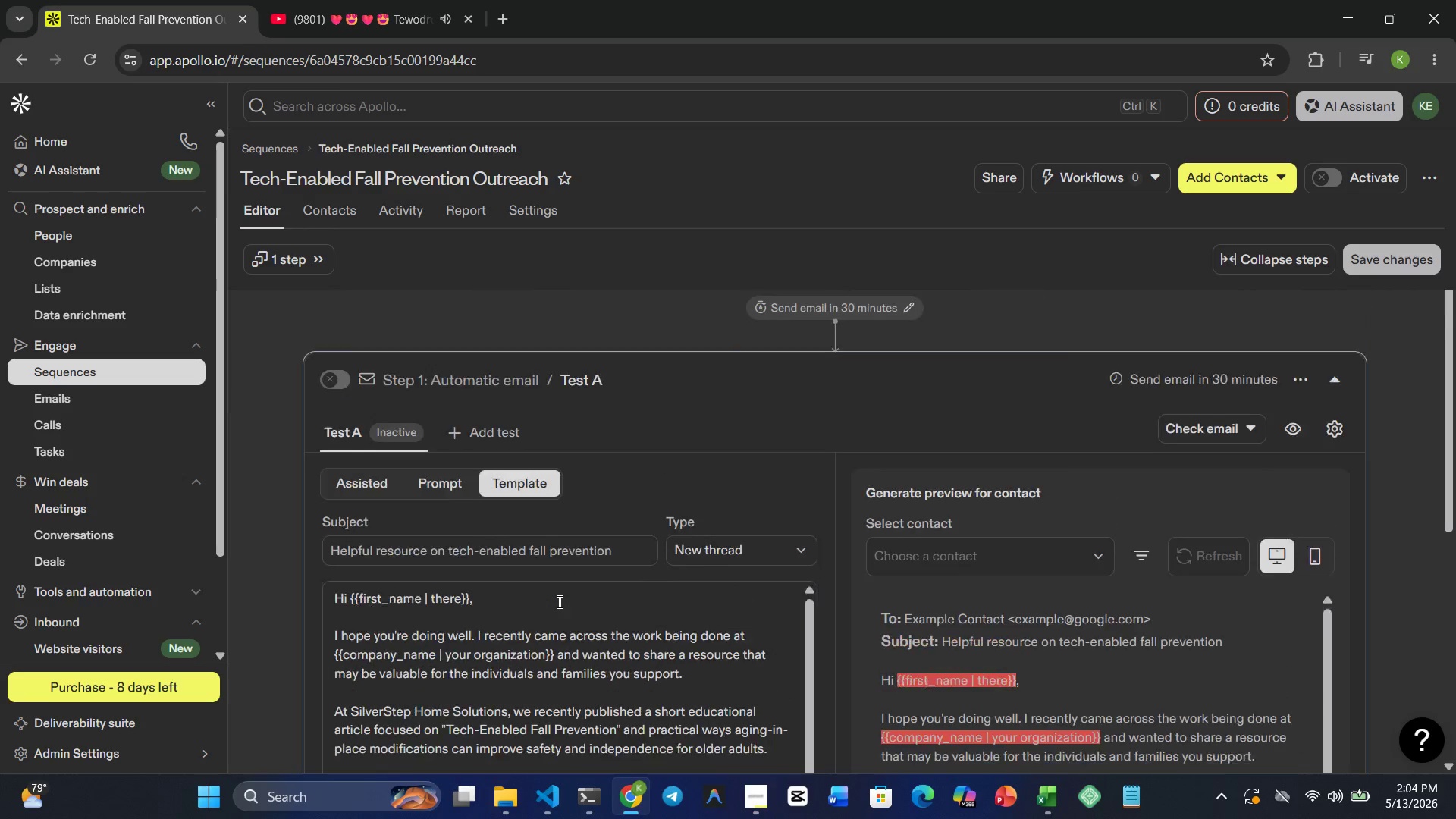 
wait(13.91)
 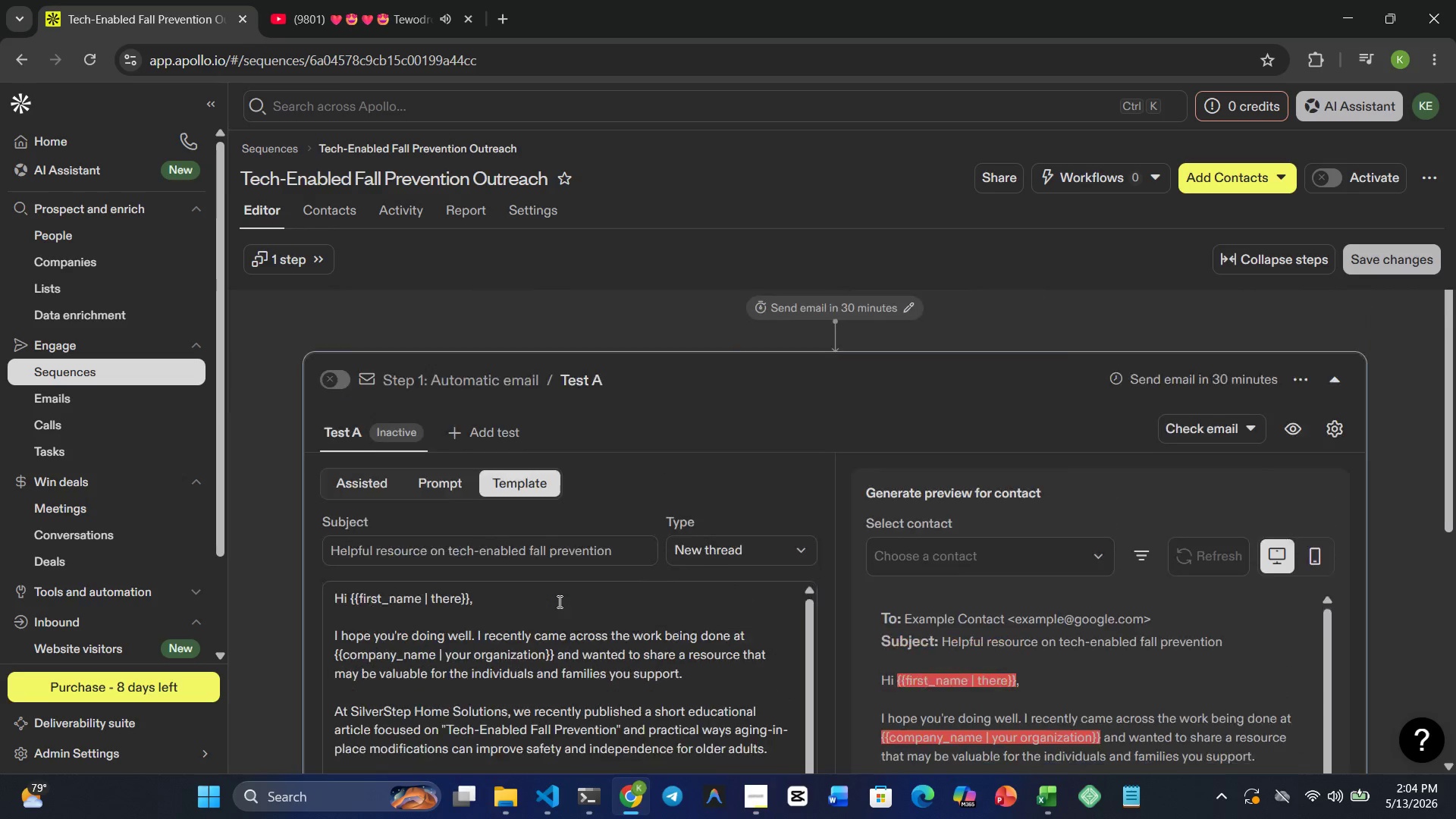 
left_click([1377, 258])
 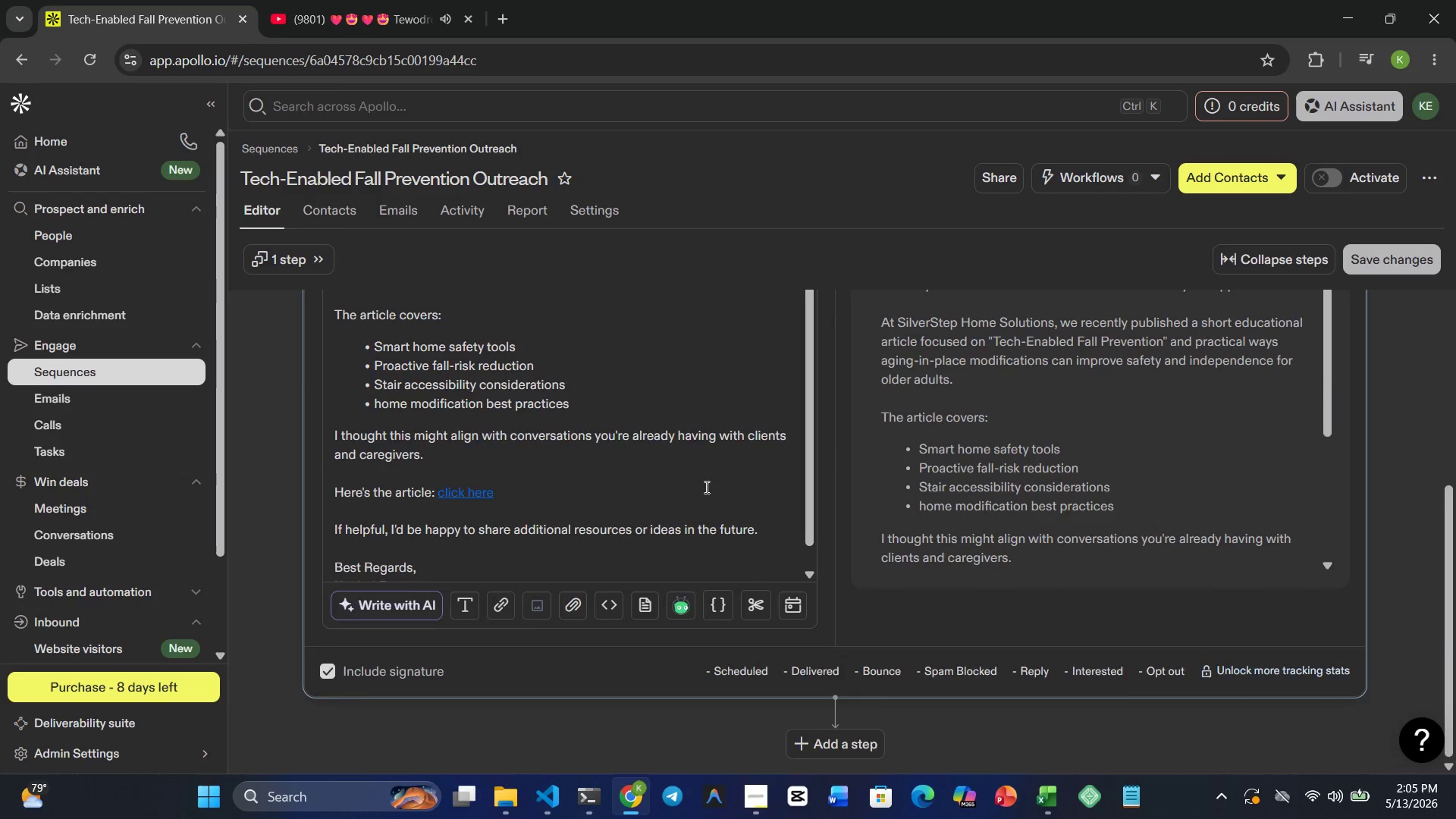 
wait(16.86)
 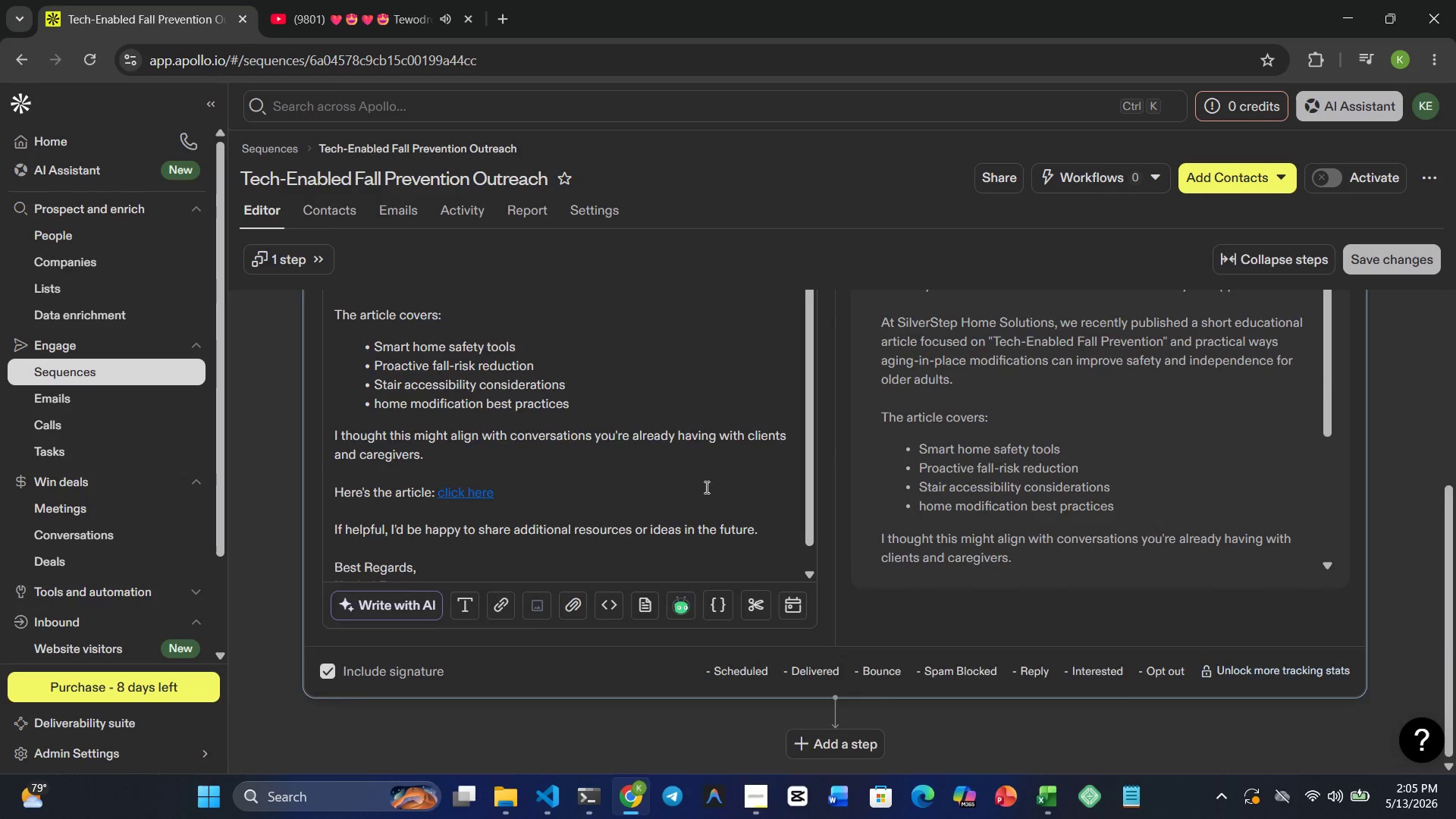 
left_click([821, 742])
 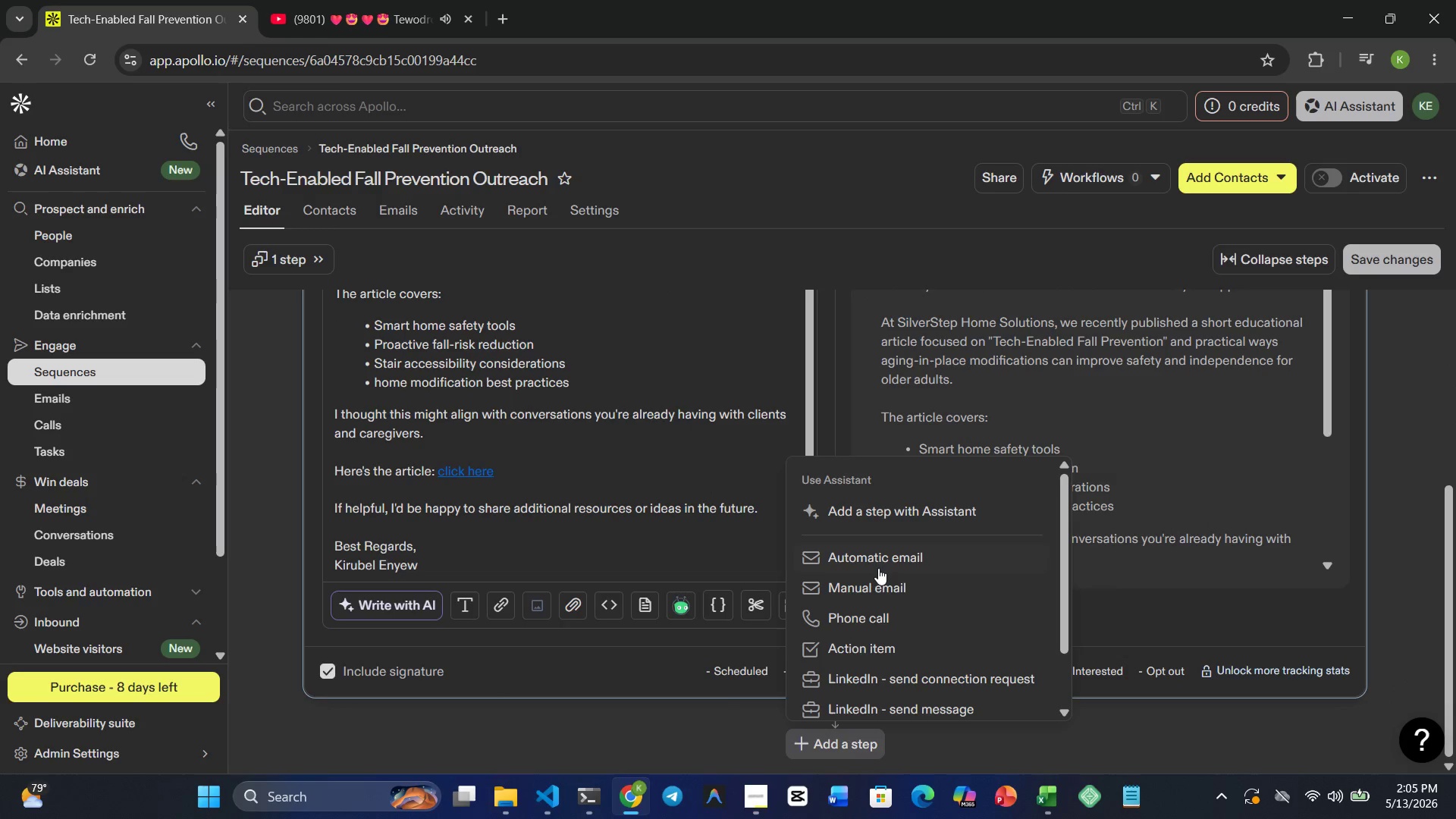 
left_click([880, 570])
 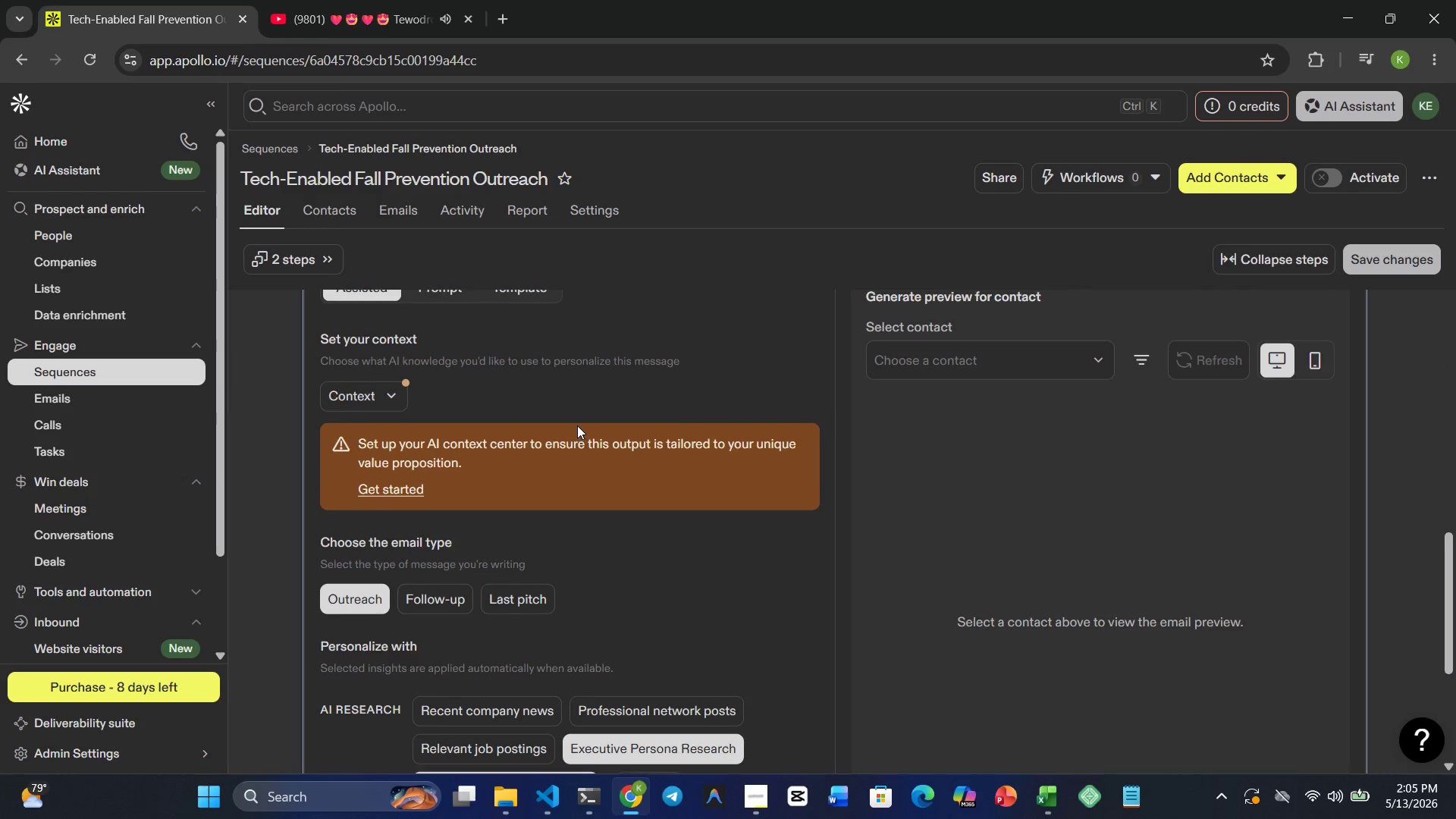 
left_click_drag(start_coordinate=[525, 325], to_coordinate=[523, 334])
 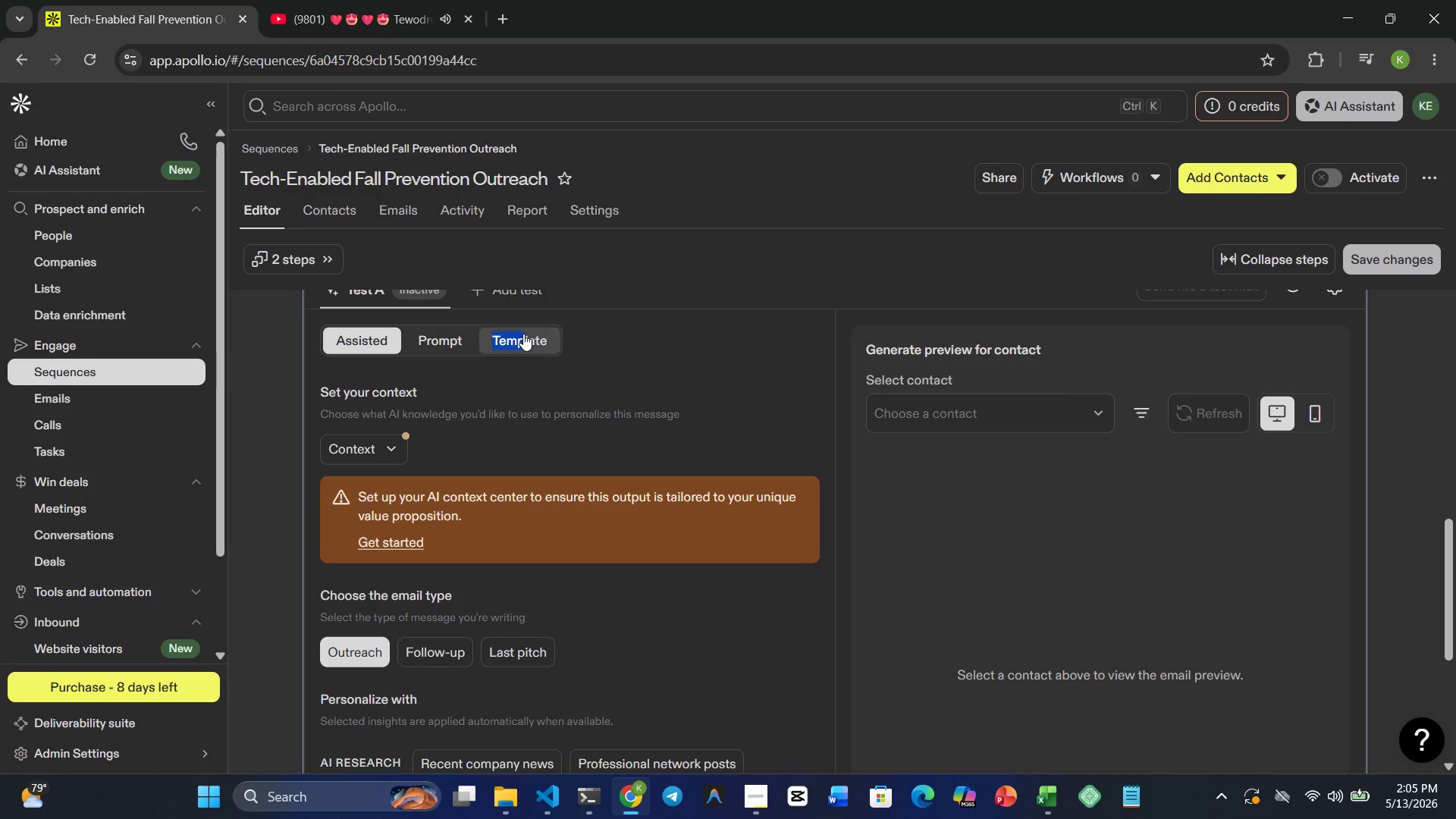 
left_click([523, 334])
 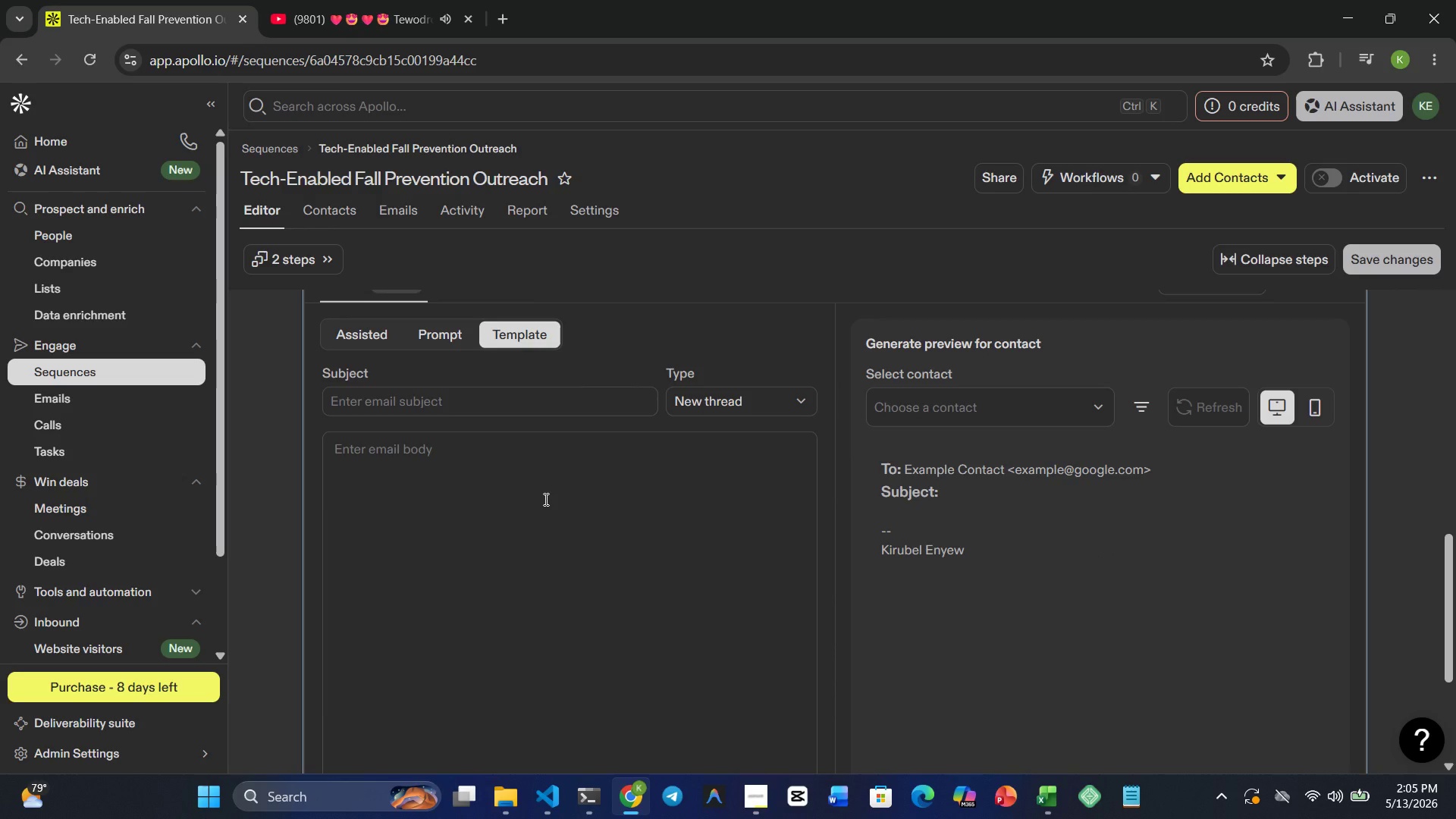 
wait(11.83)
 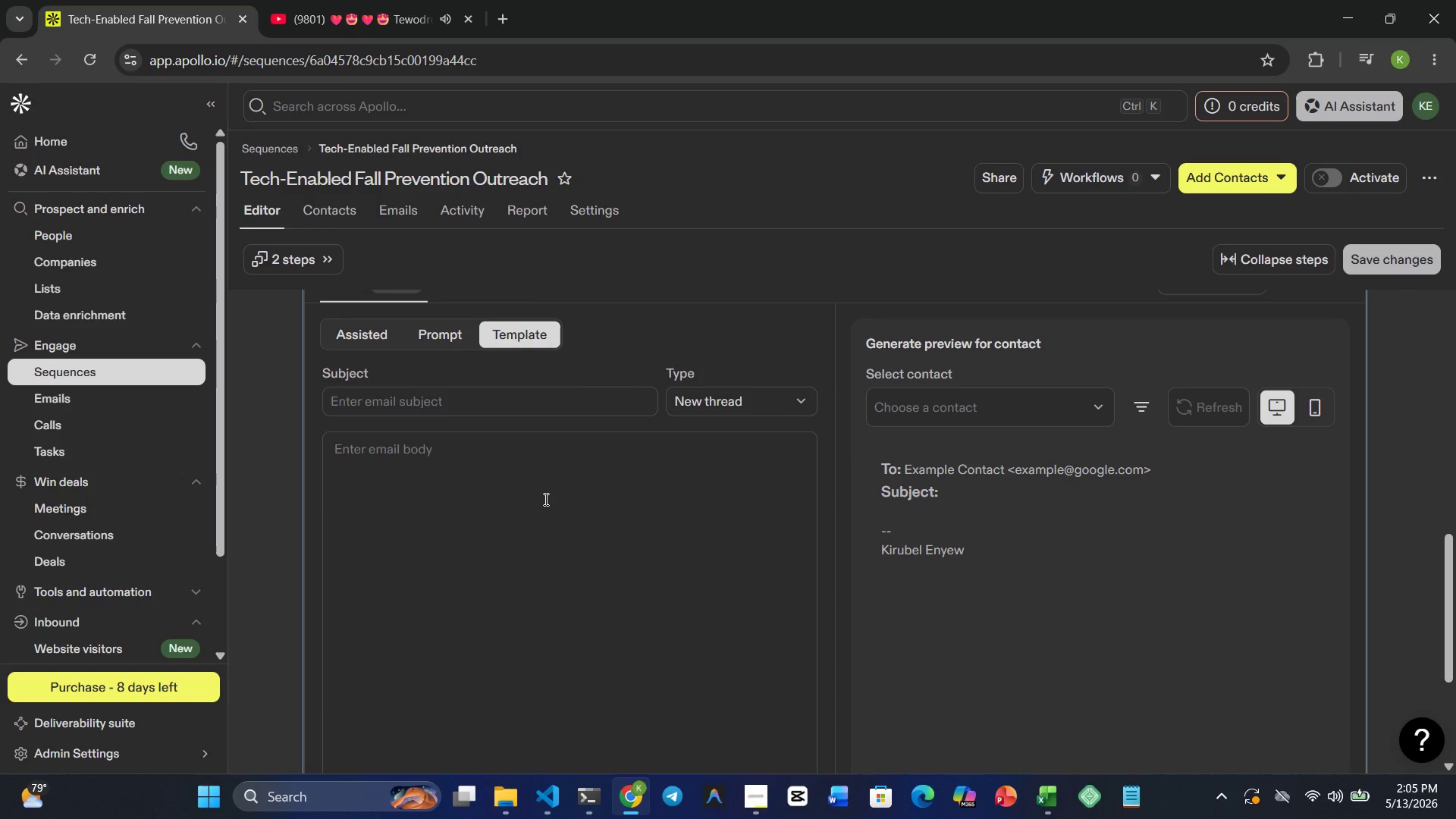 
left_click([1299, 524])
 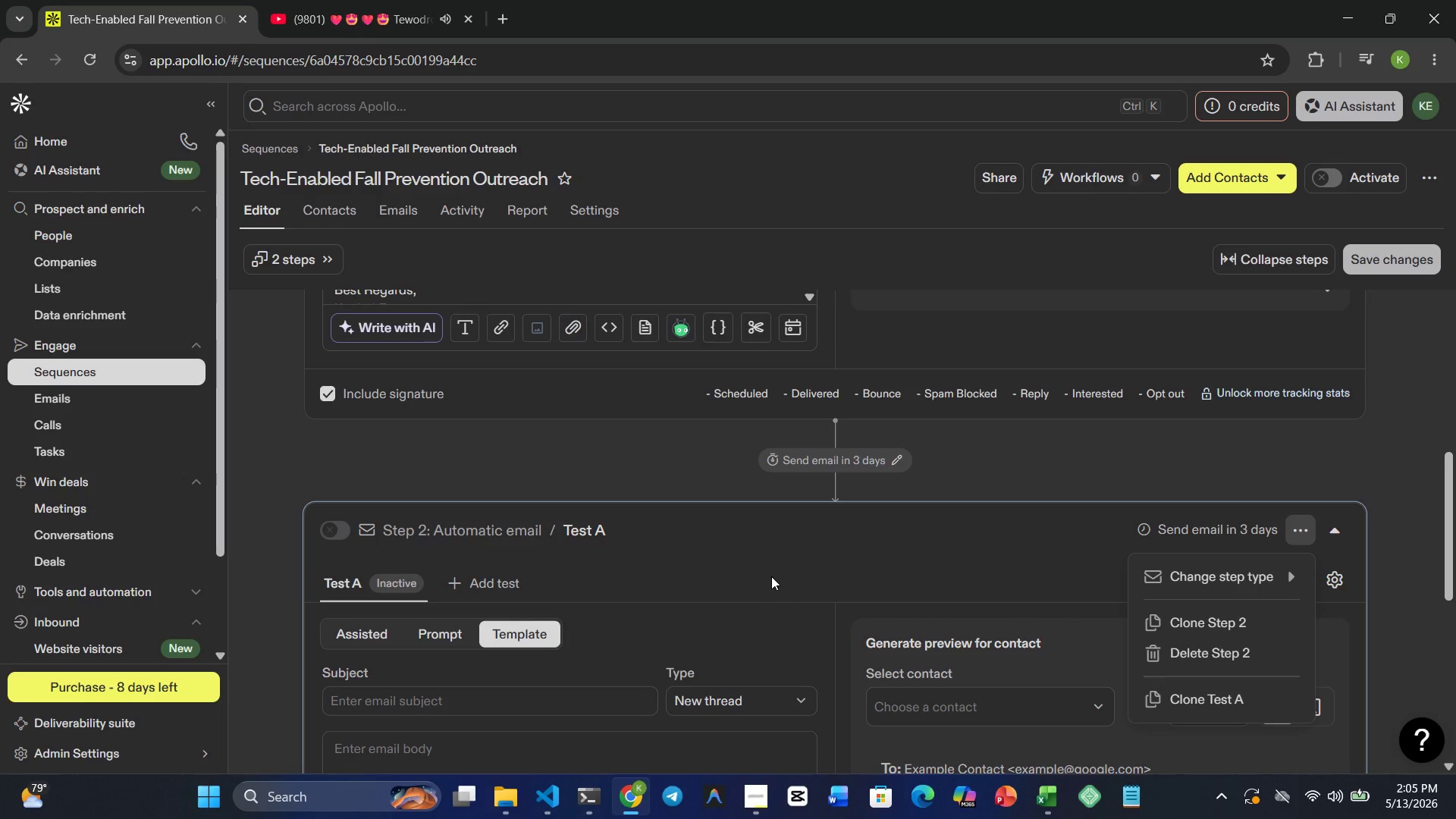 
wait(5.75)
 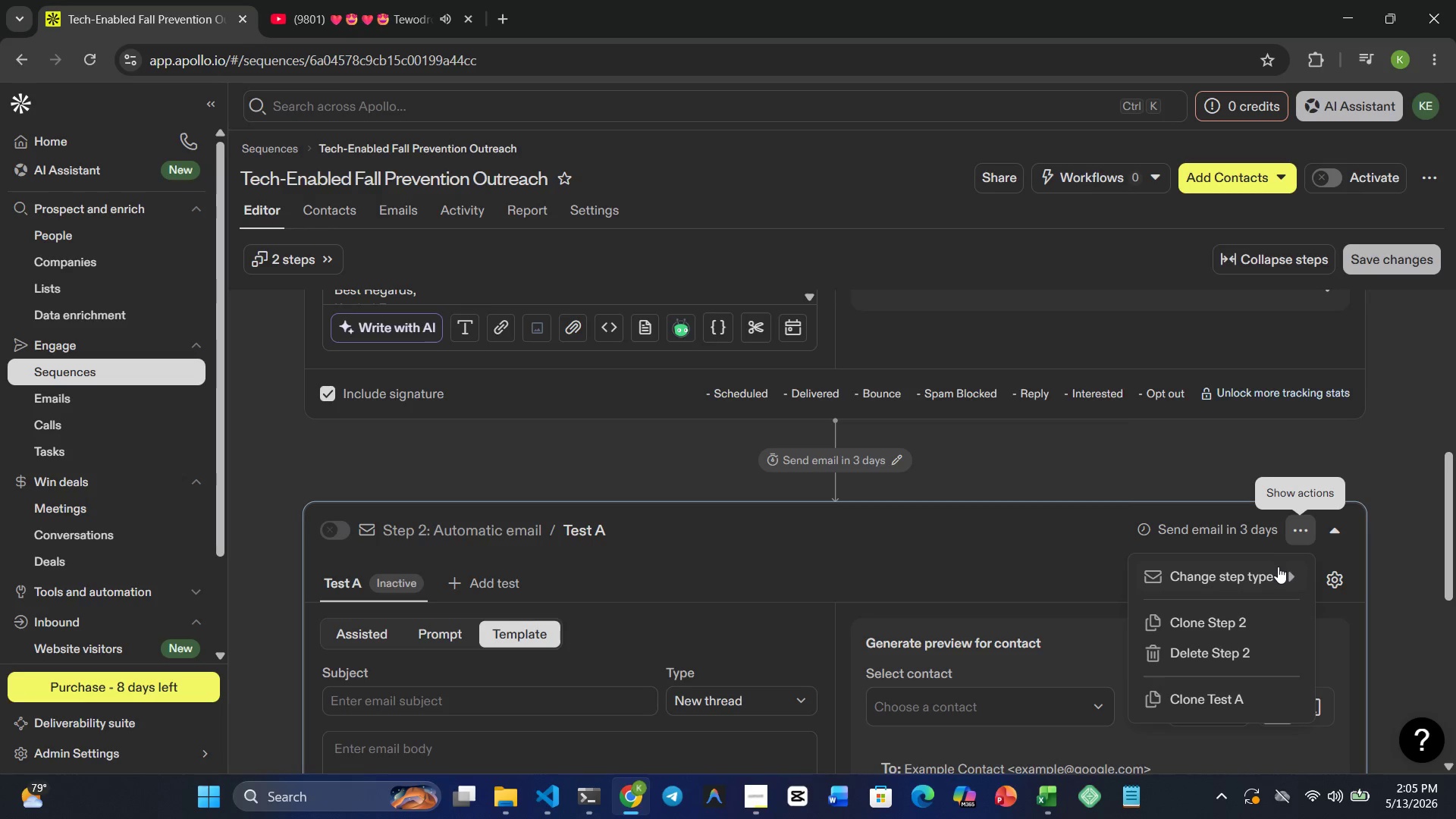 
left_click([897, 458])
 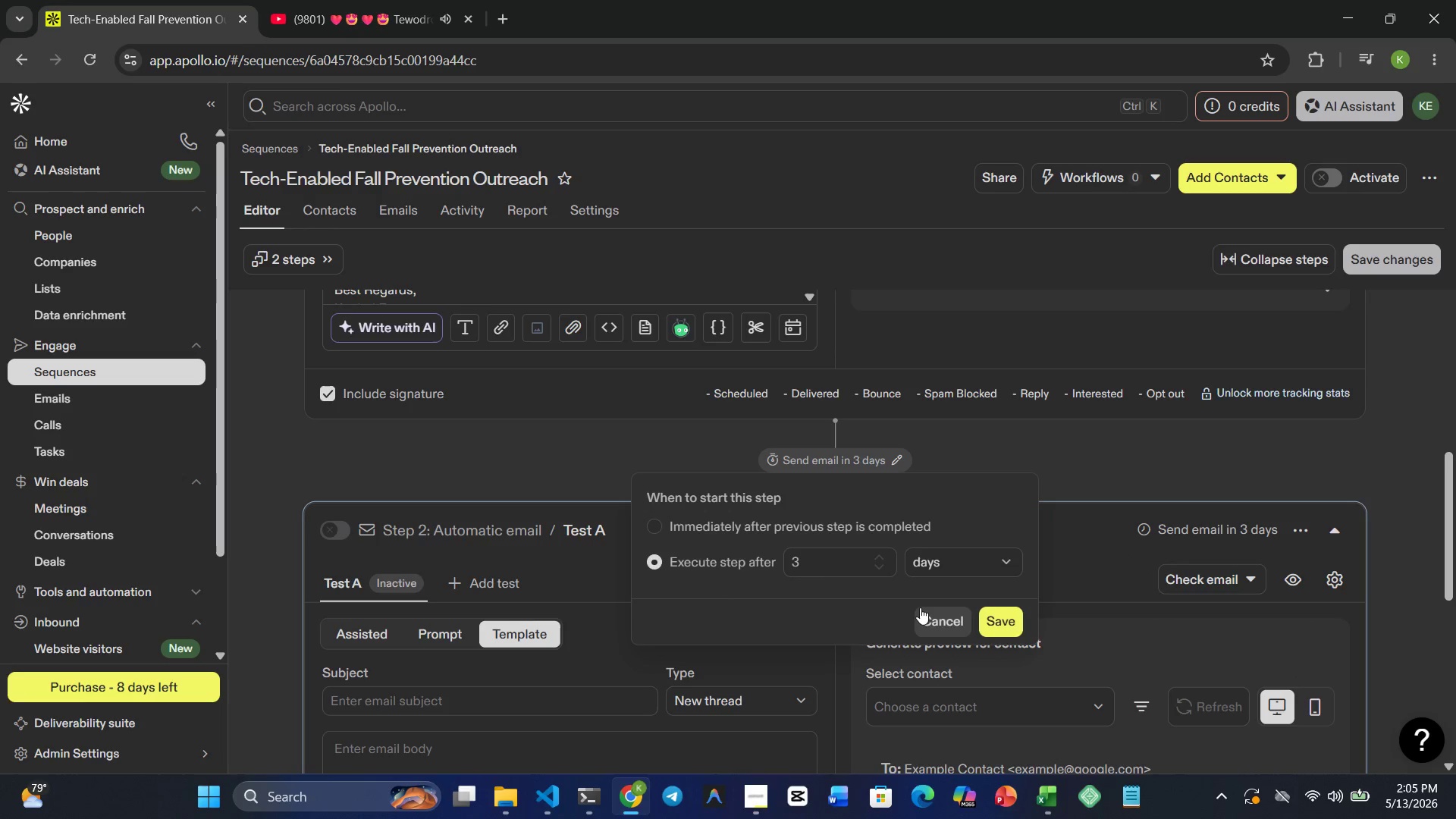 
left_click([924, 613])
 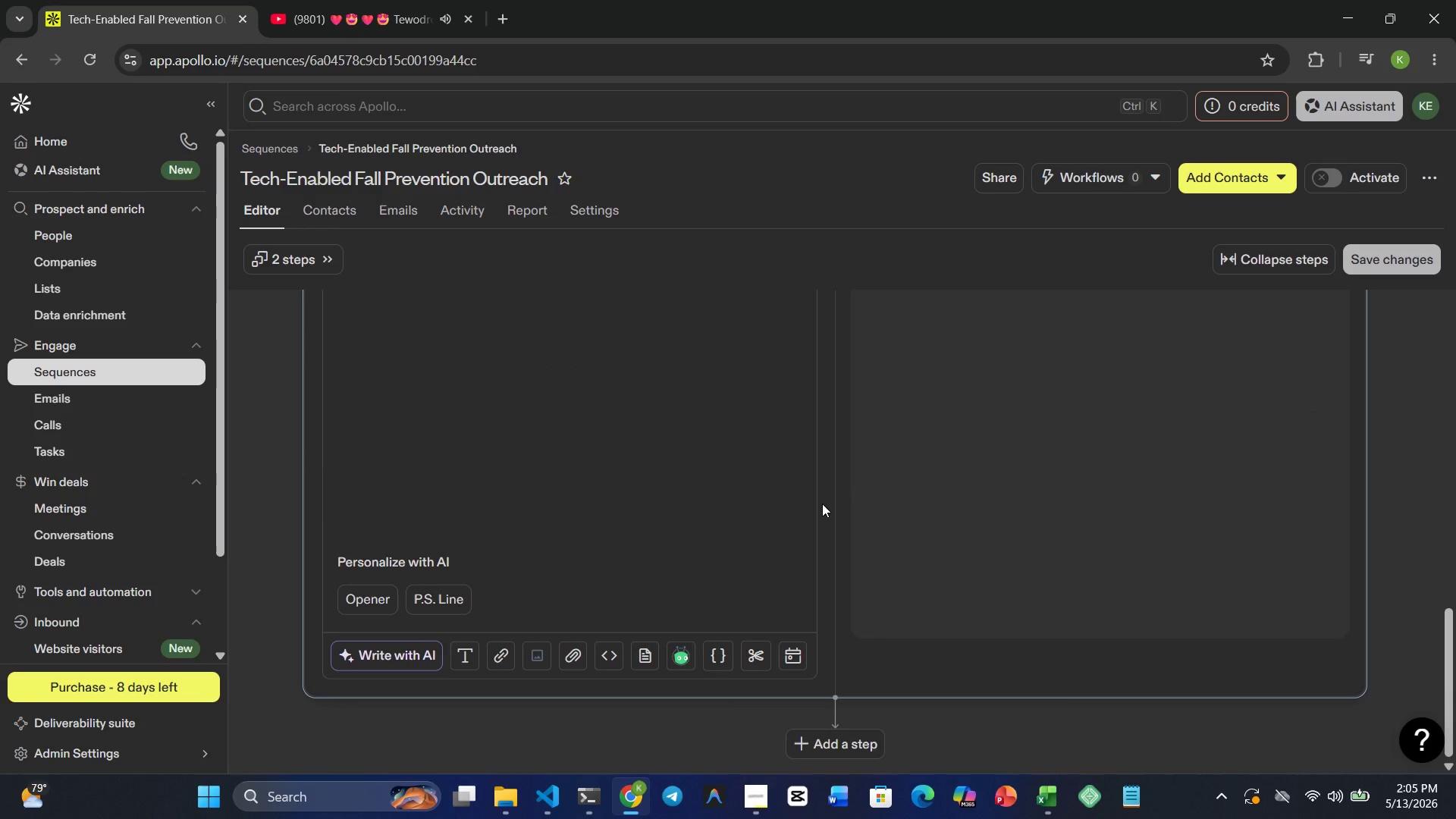 
mouse_move([1095, 645])
 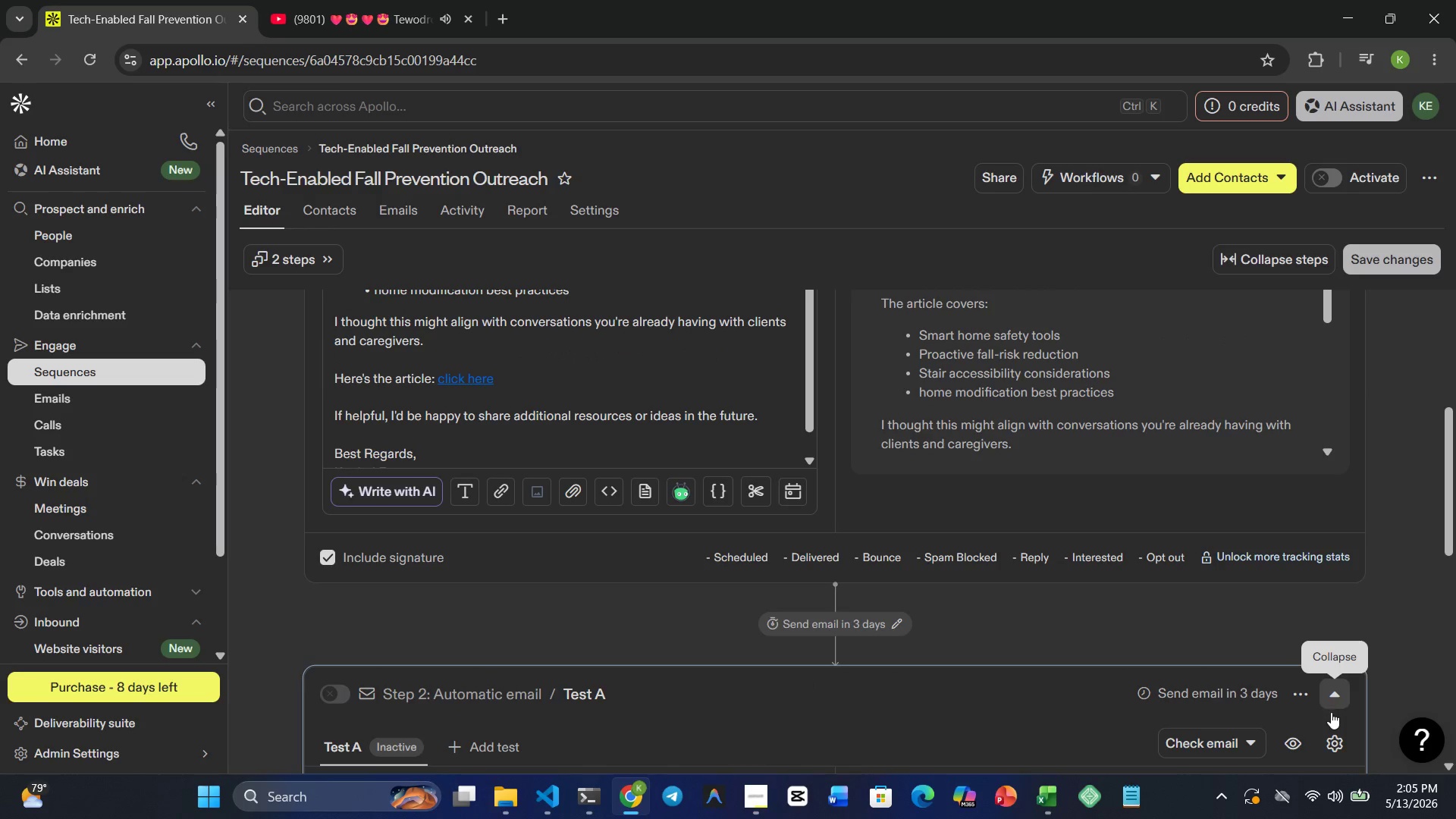 
left_click([1331, 733])
 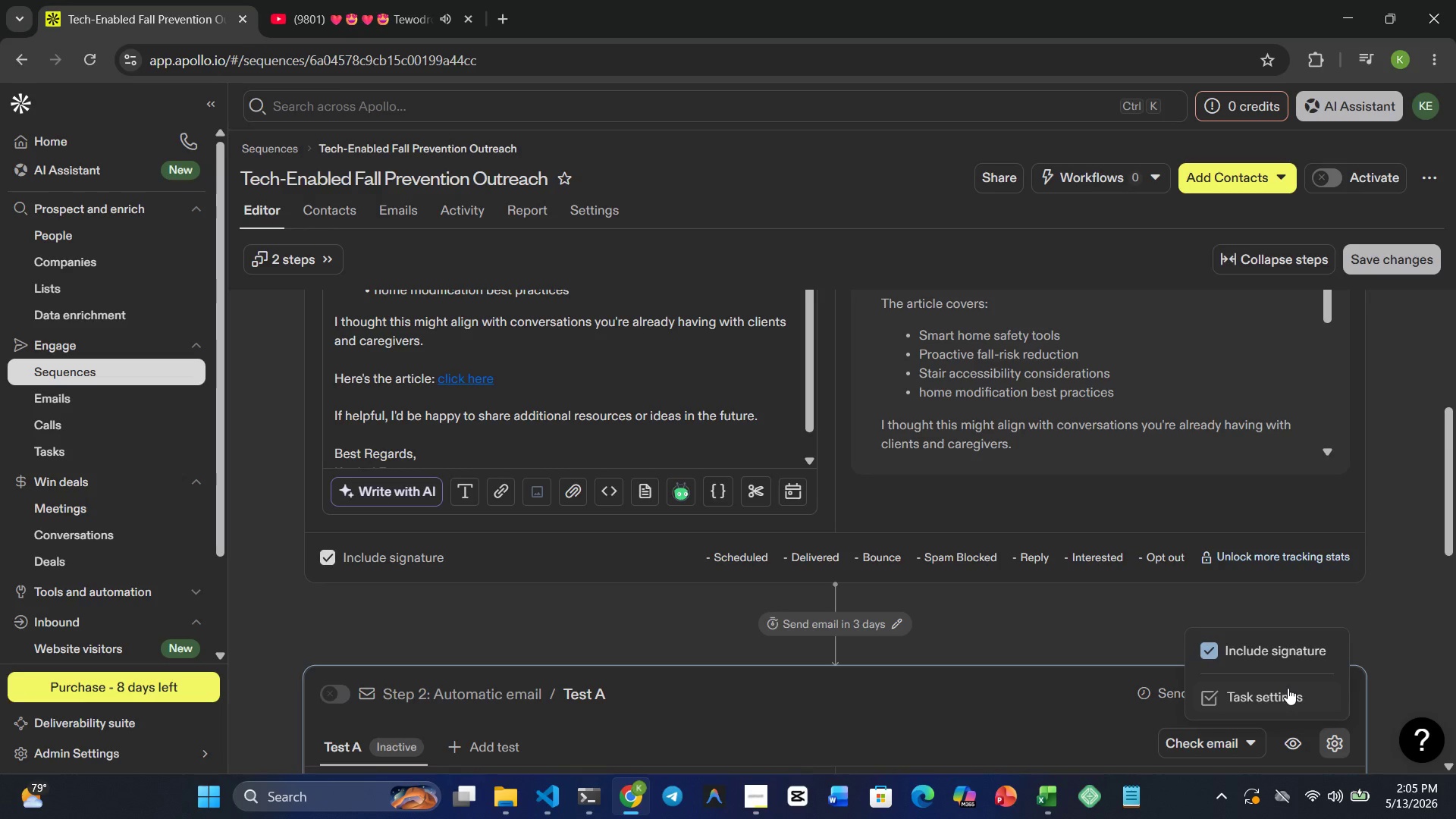 
left_click([1406, 612])
 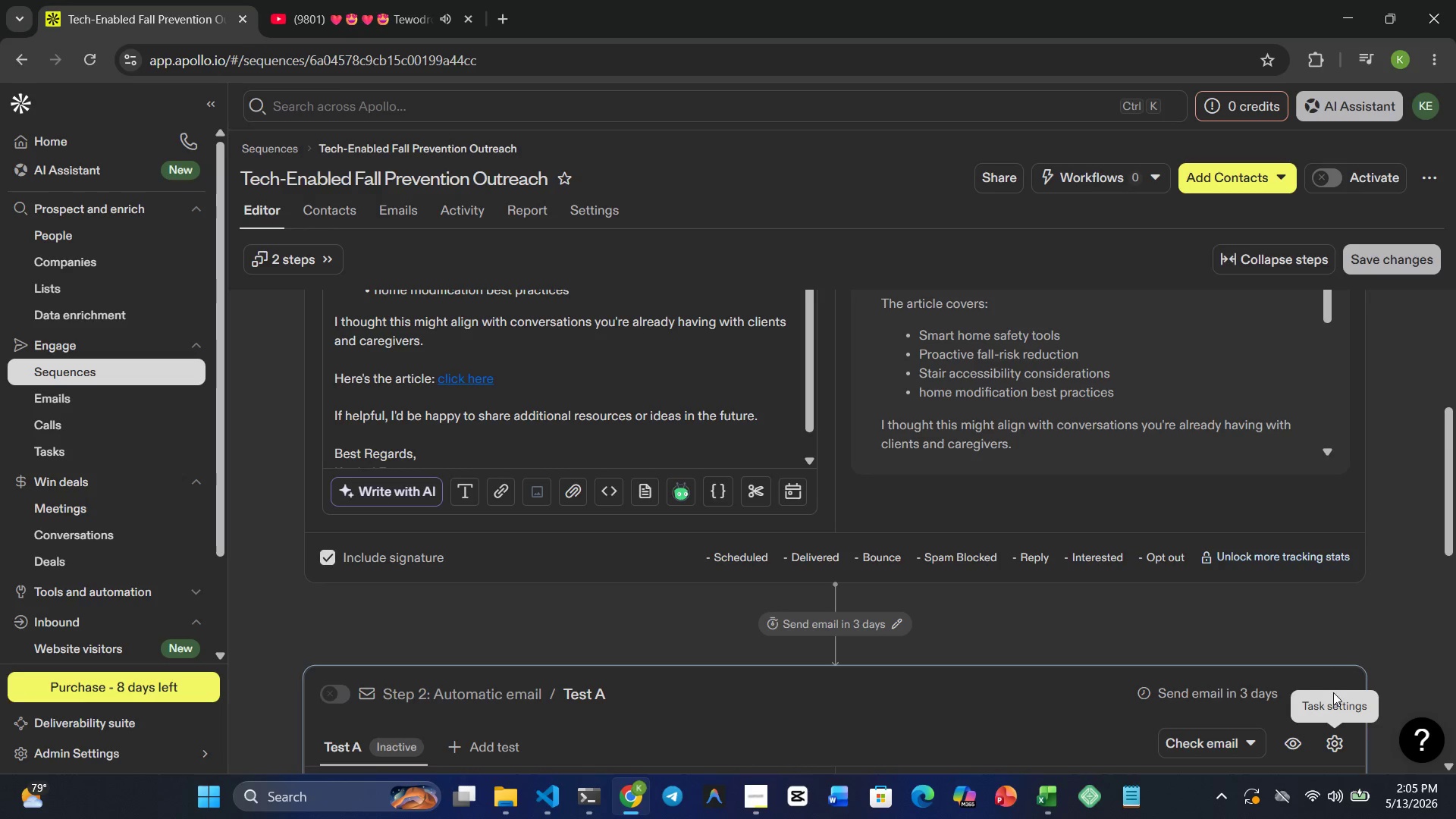 
left_click([1335, 681])
 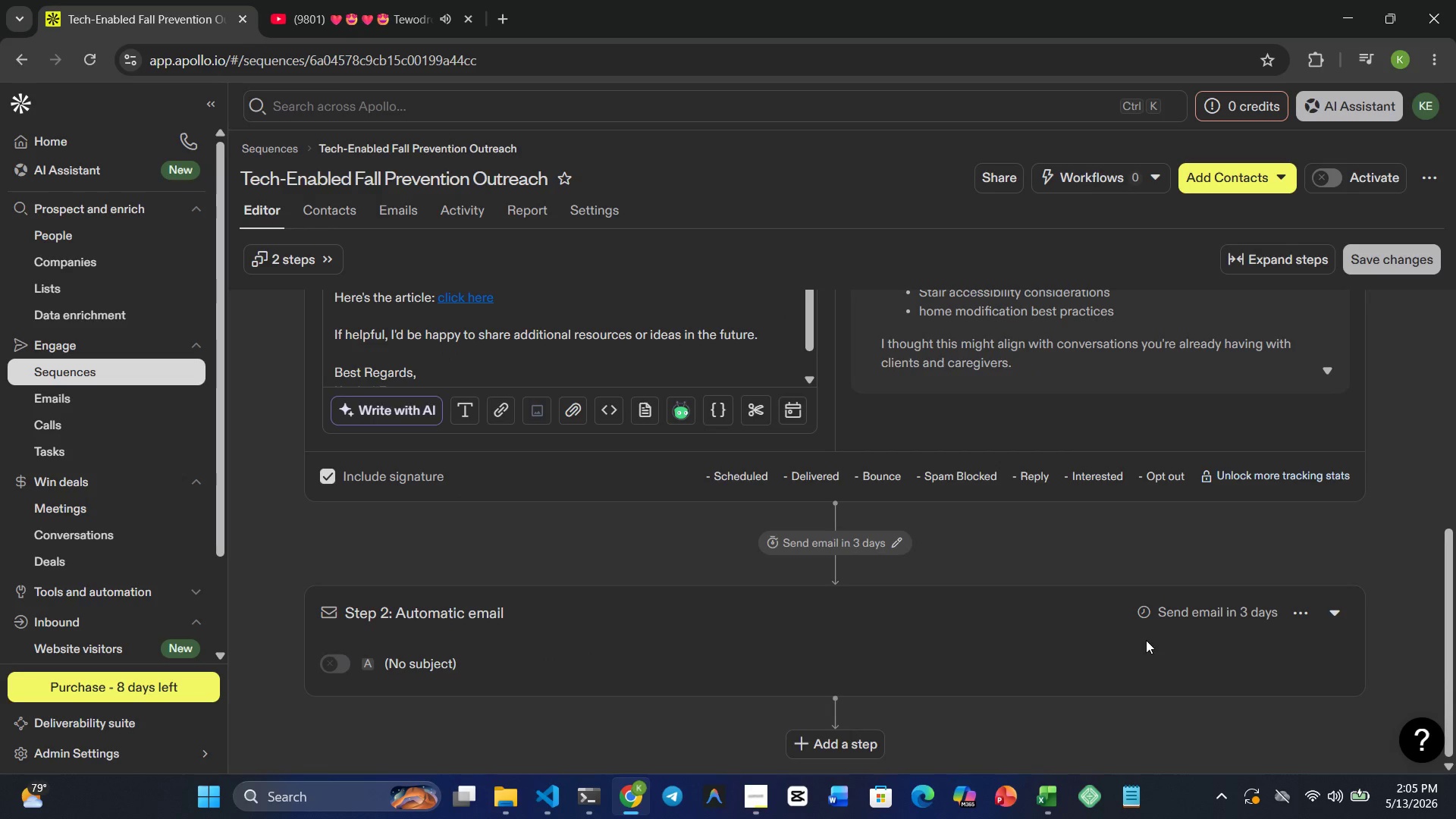 
right_click([1146, 640])
 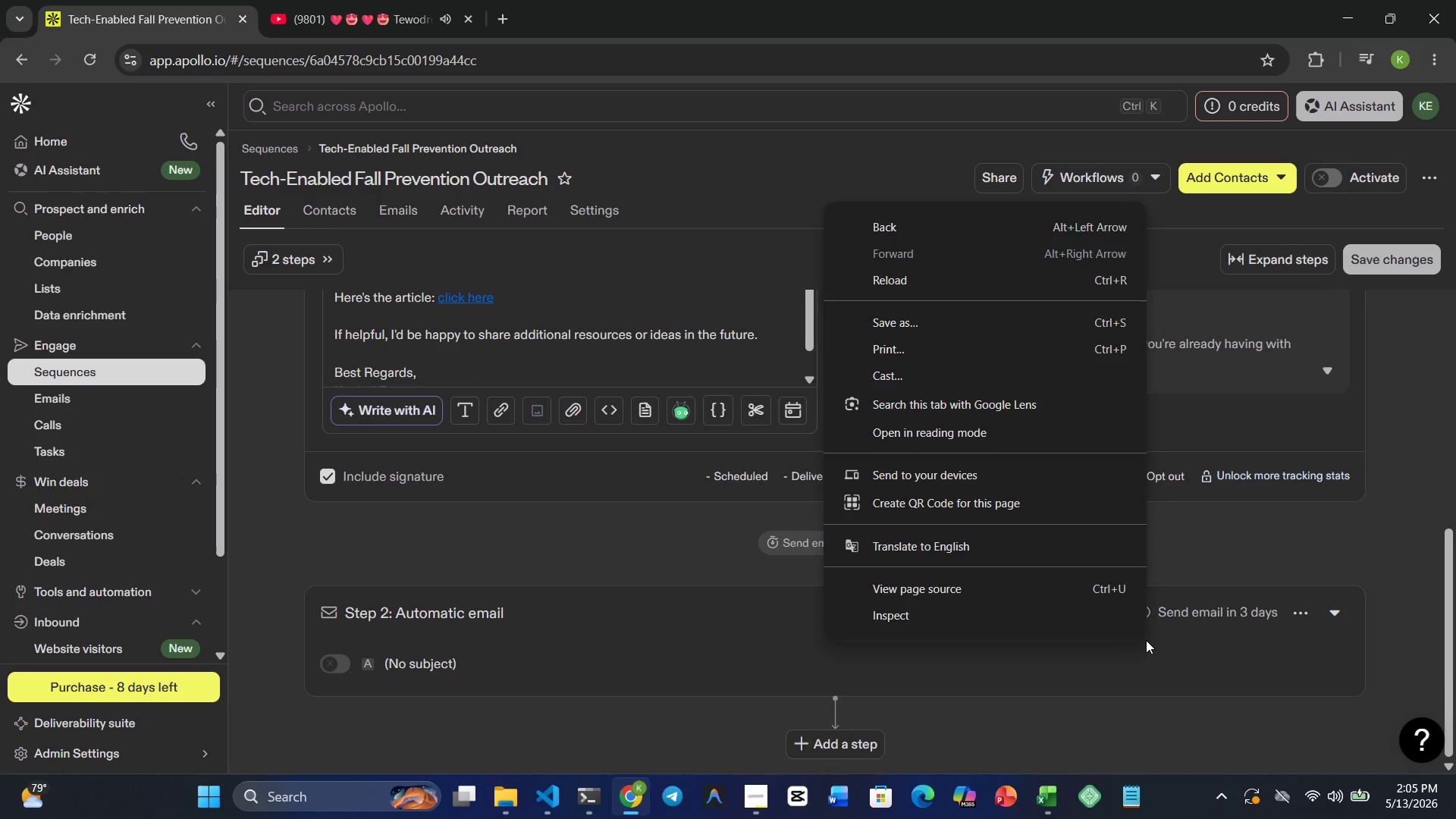 
double_click([1146, 640])
 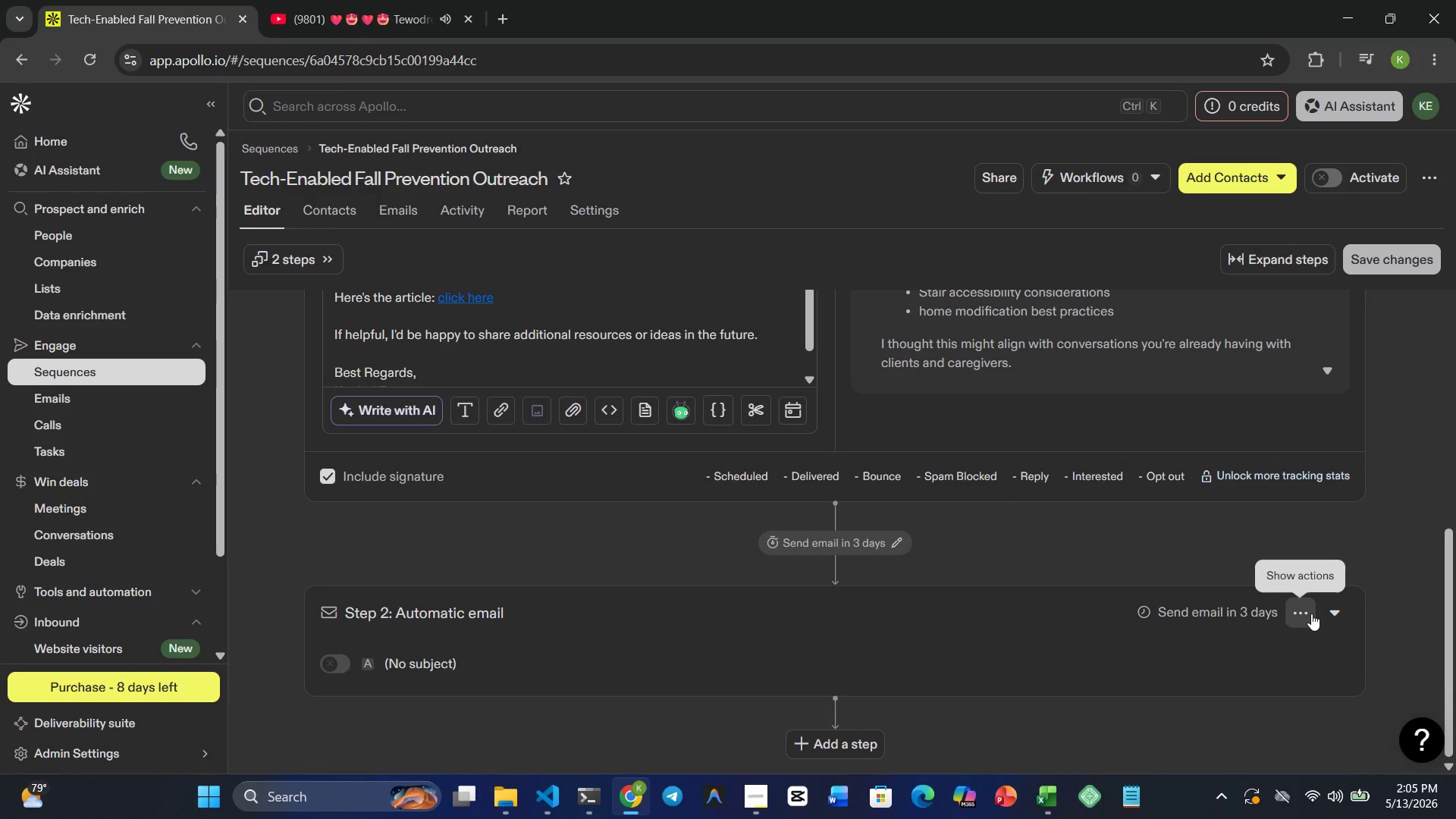 
left_click([1311, 613])
 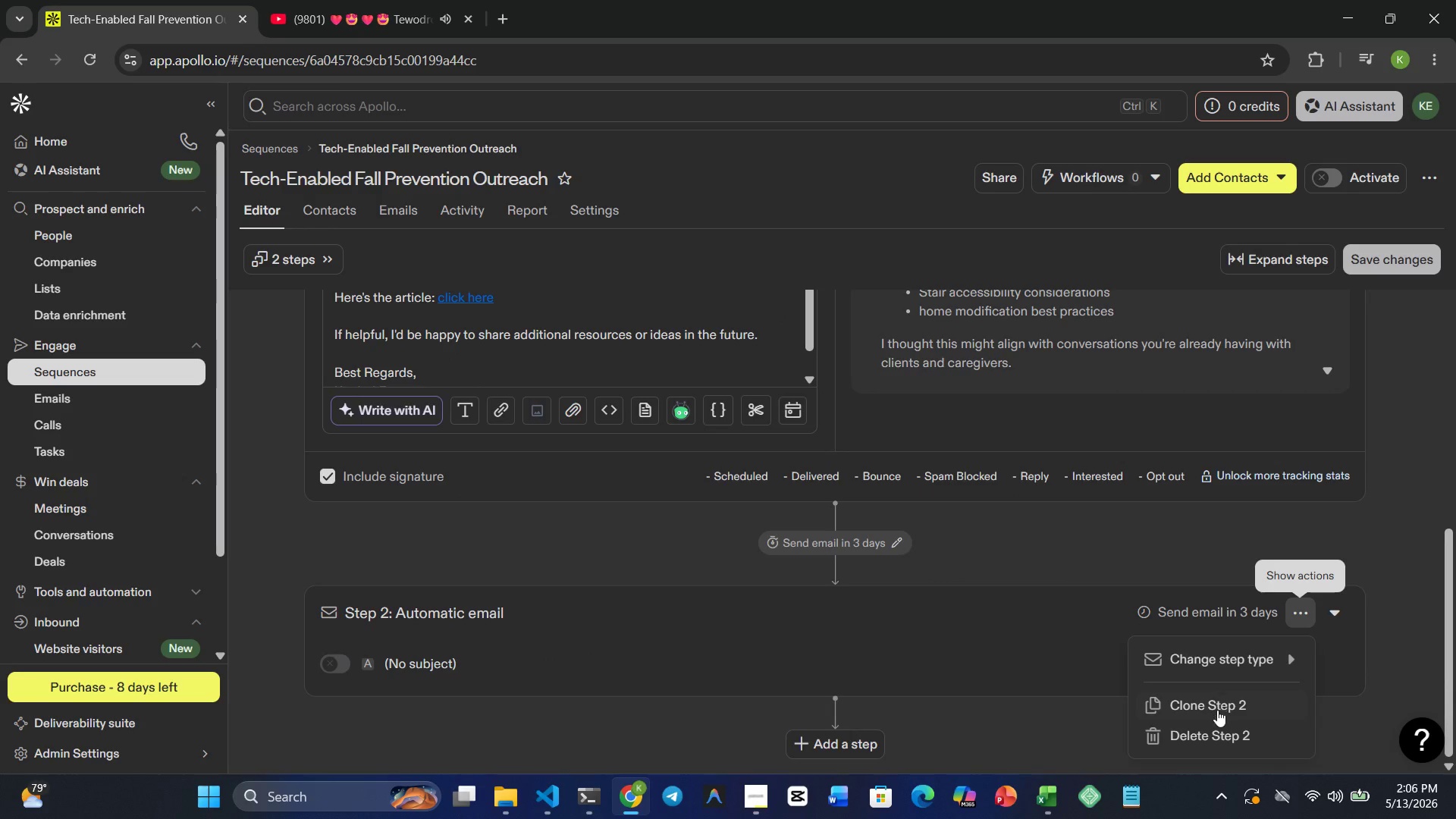 
left_click([1209, 730])
 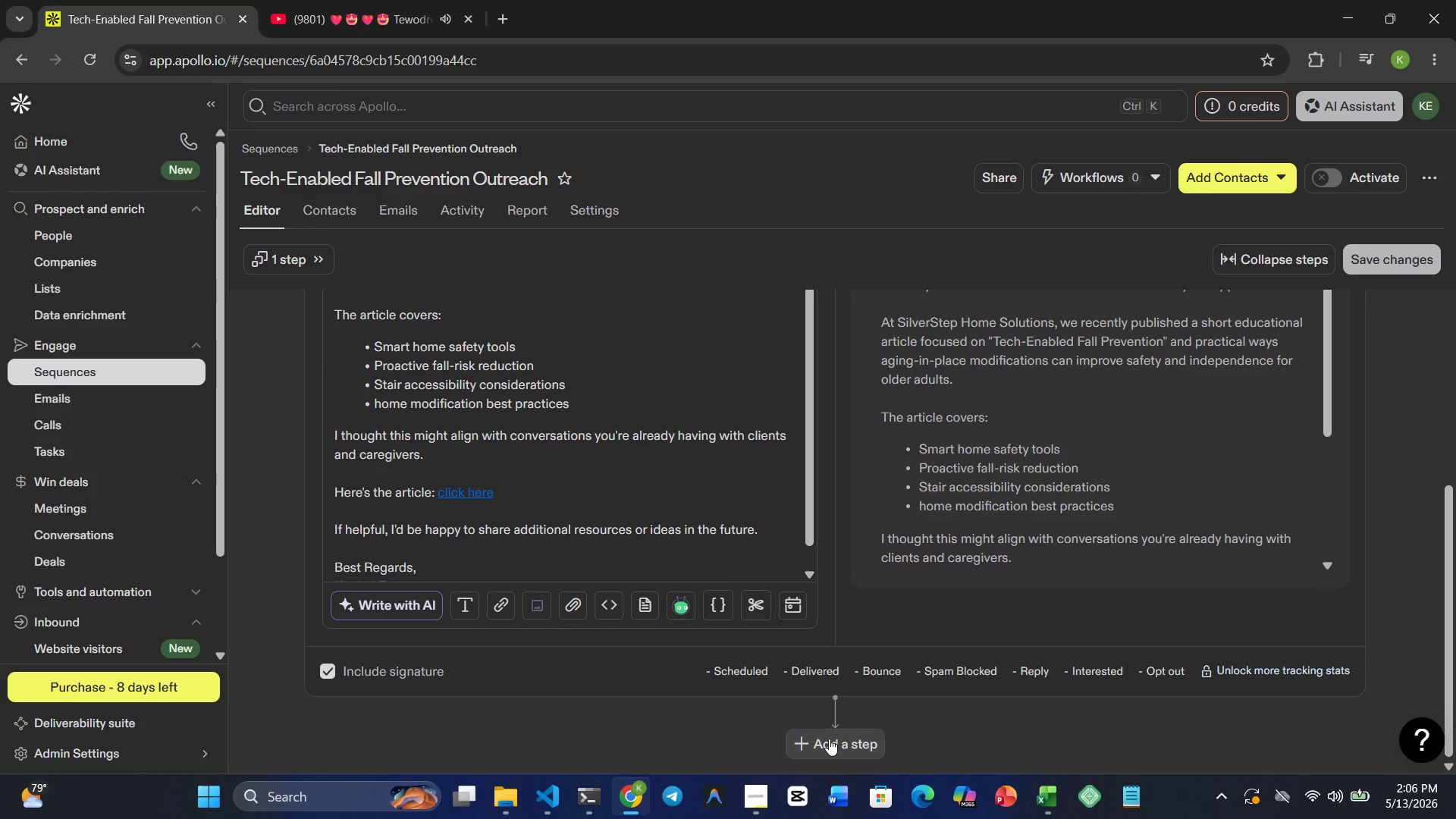 
left_click([829, 739])
 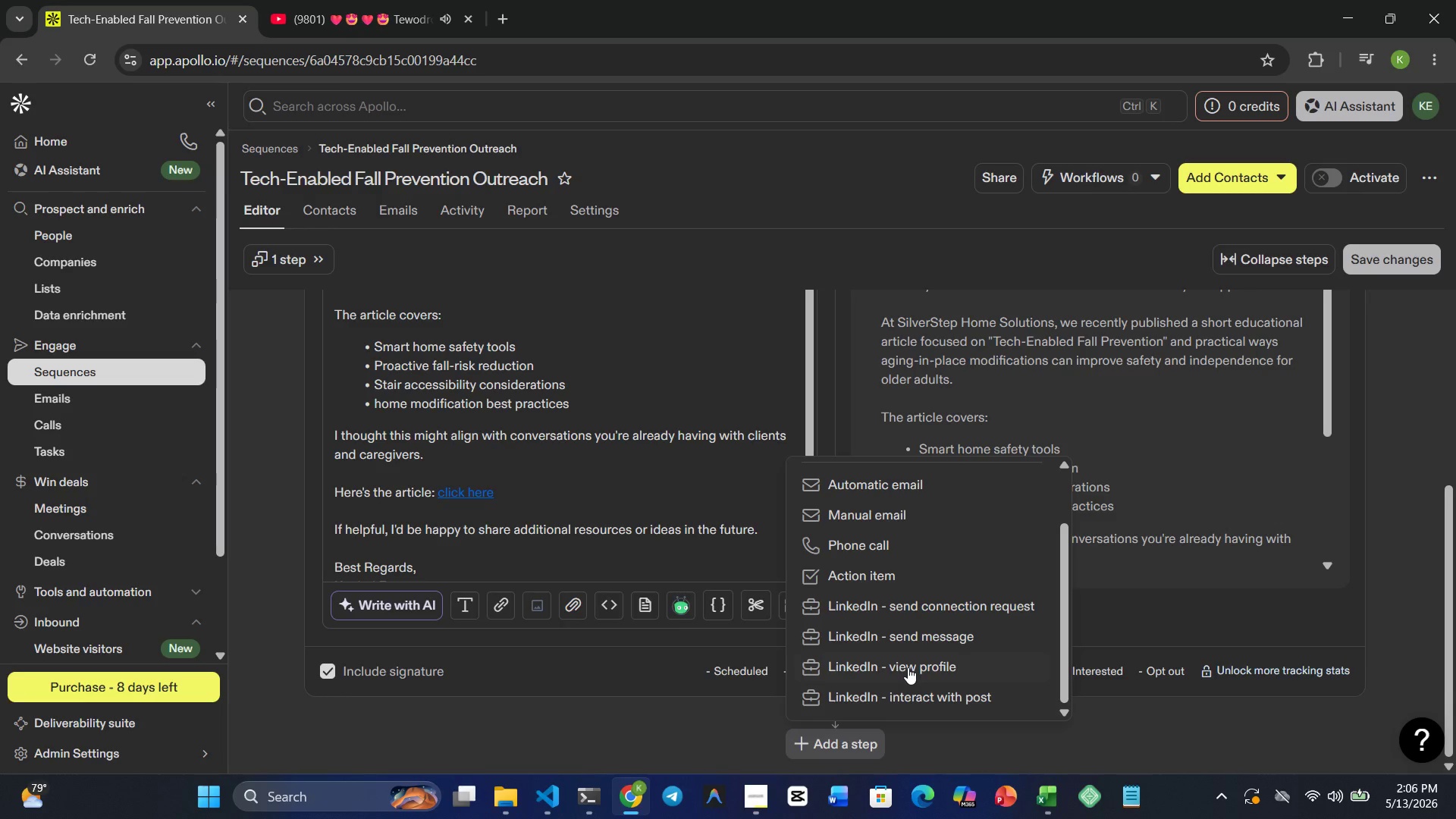 
wait(26.0)
 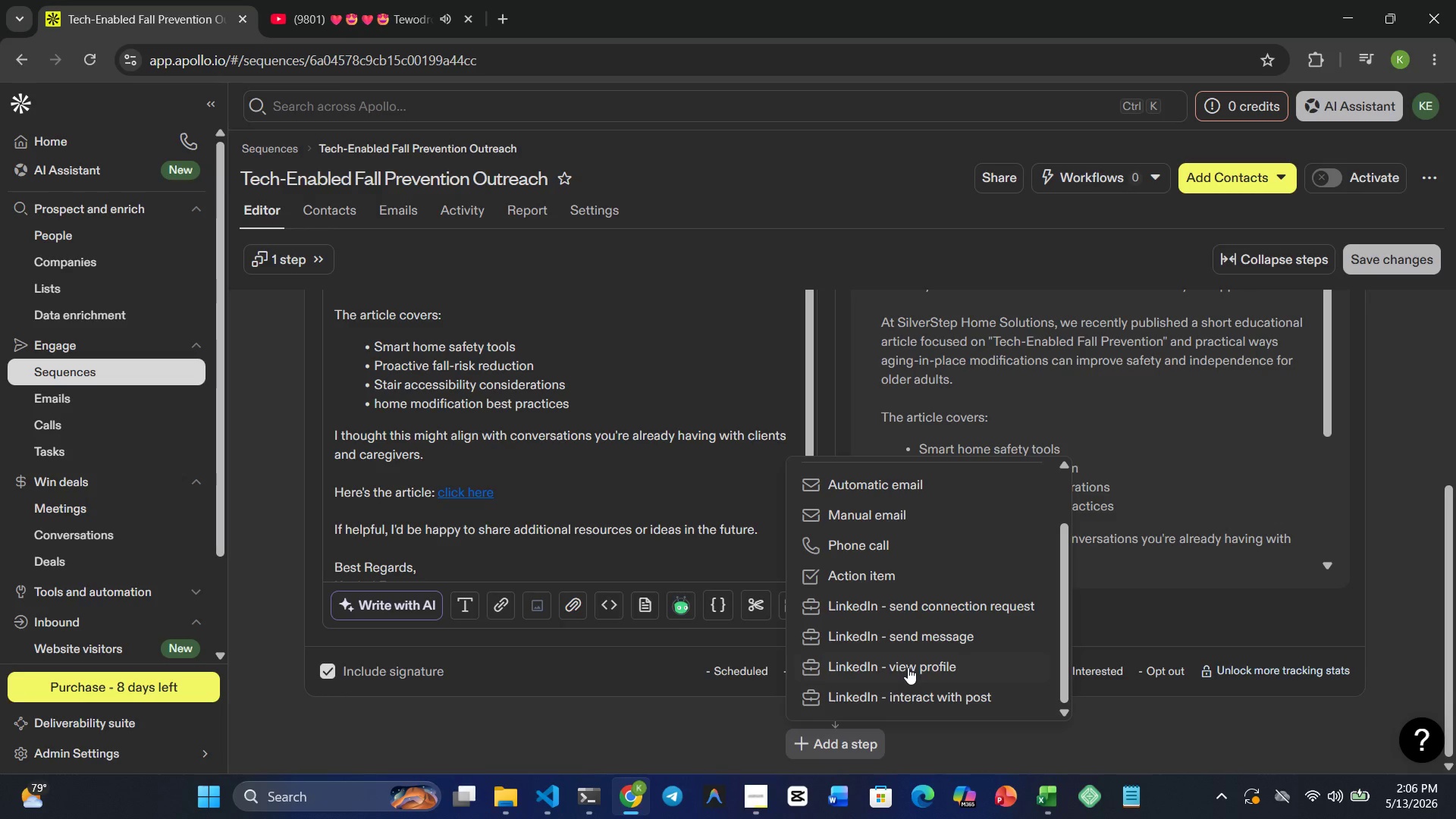 
left_click([916, 665])
 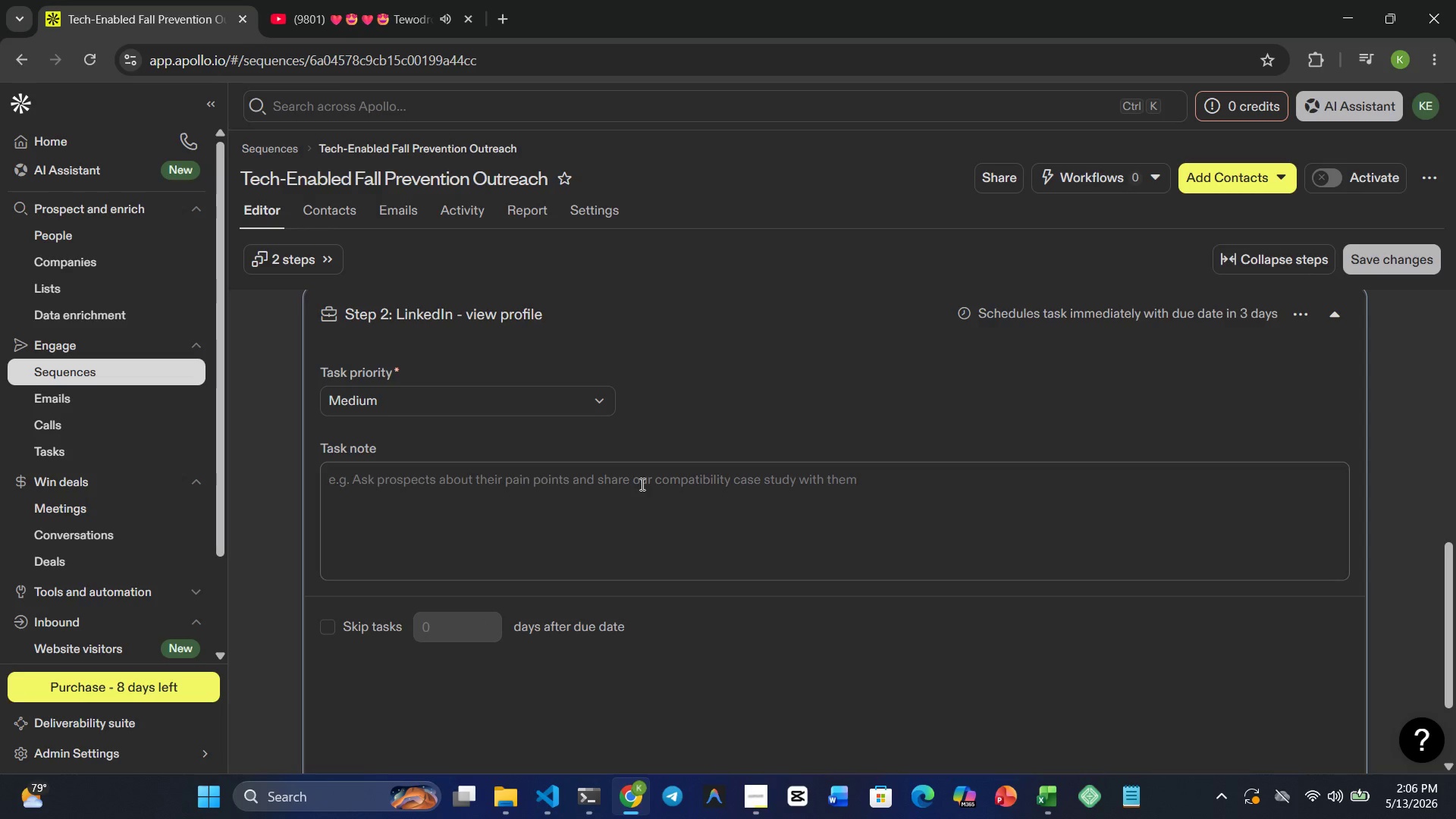 
left_click([483, 500])
 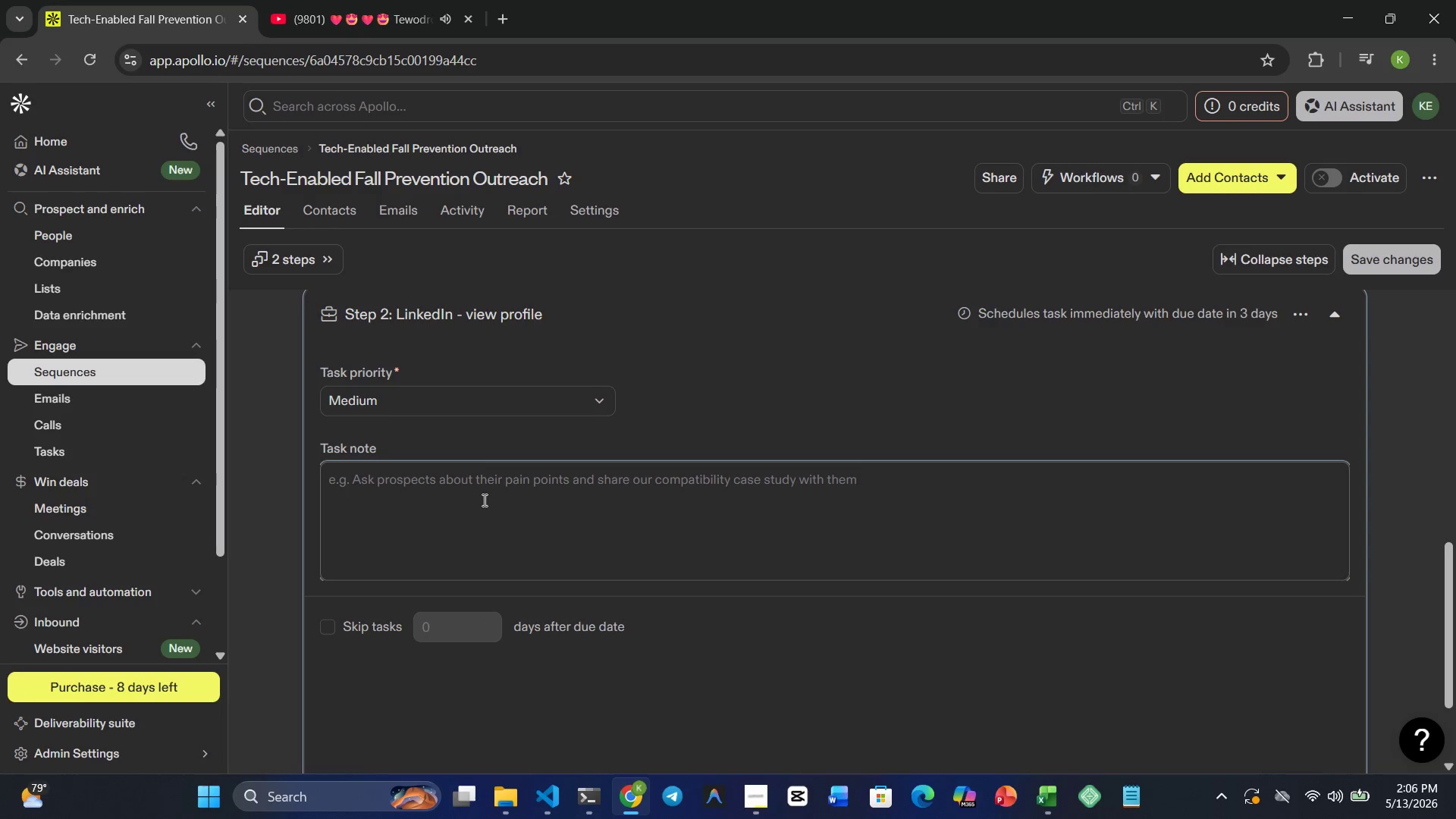 
wait(5.16)
 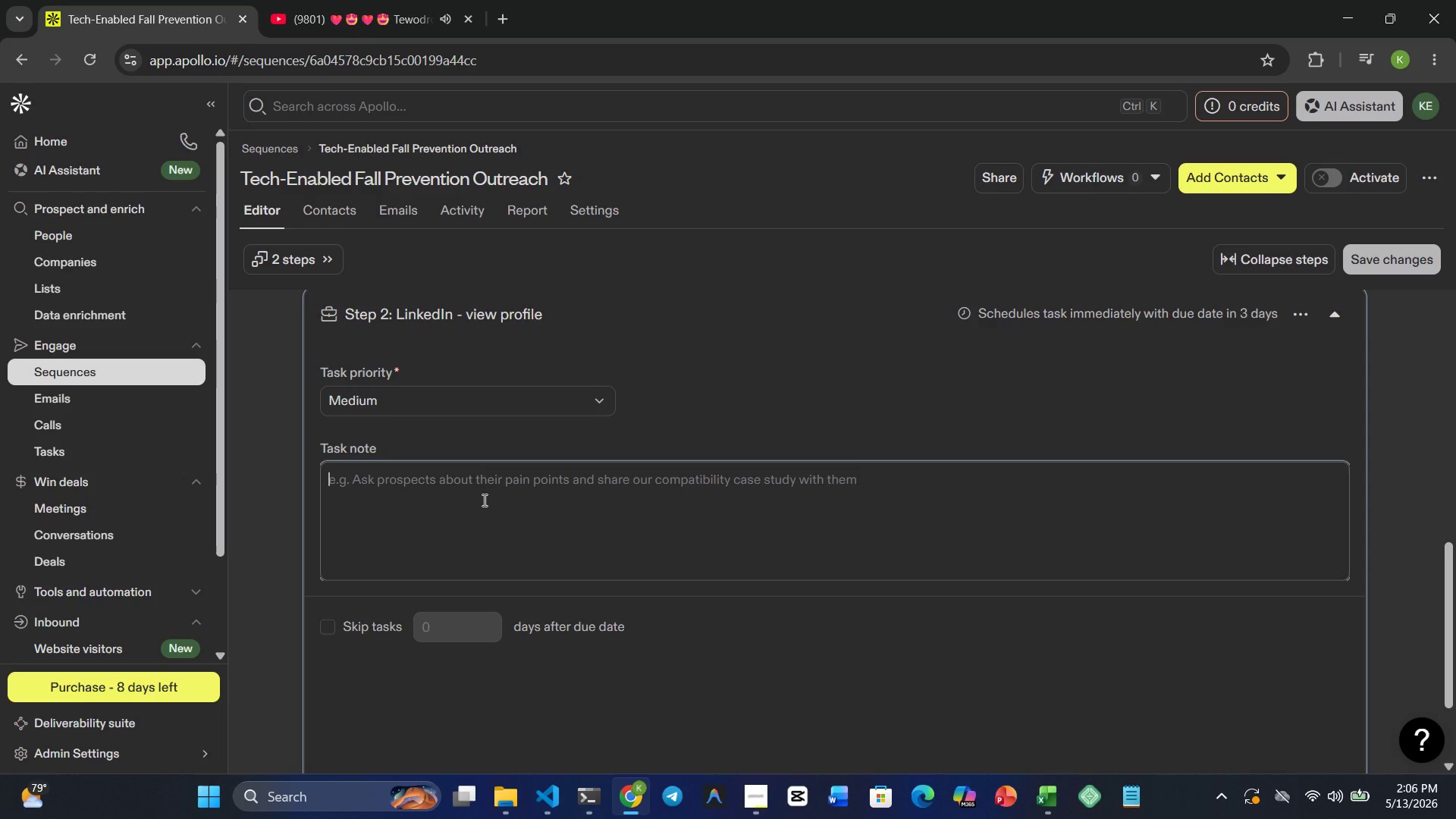 
type(Review the prospects )
 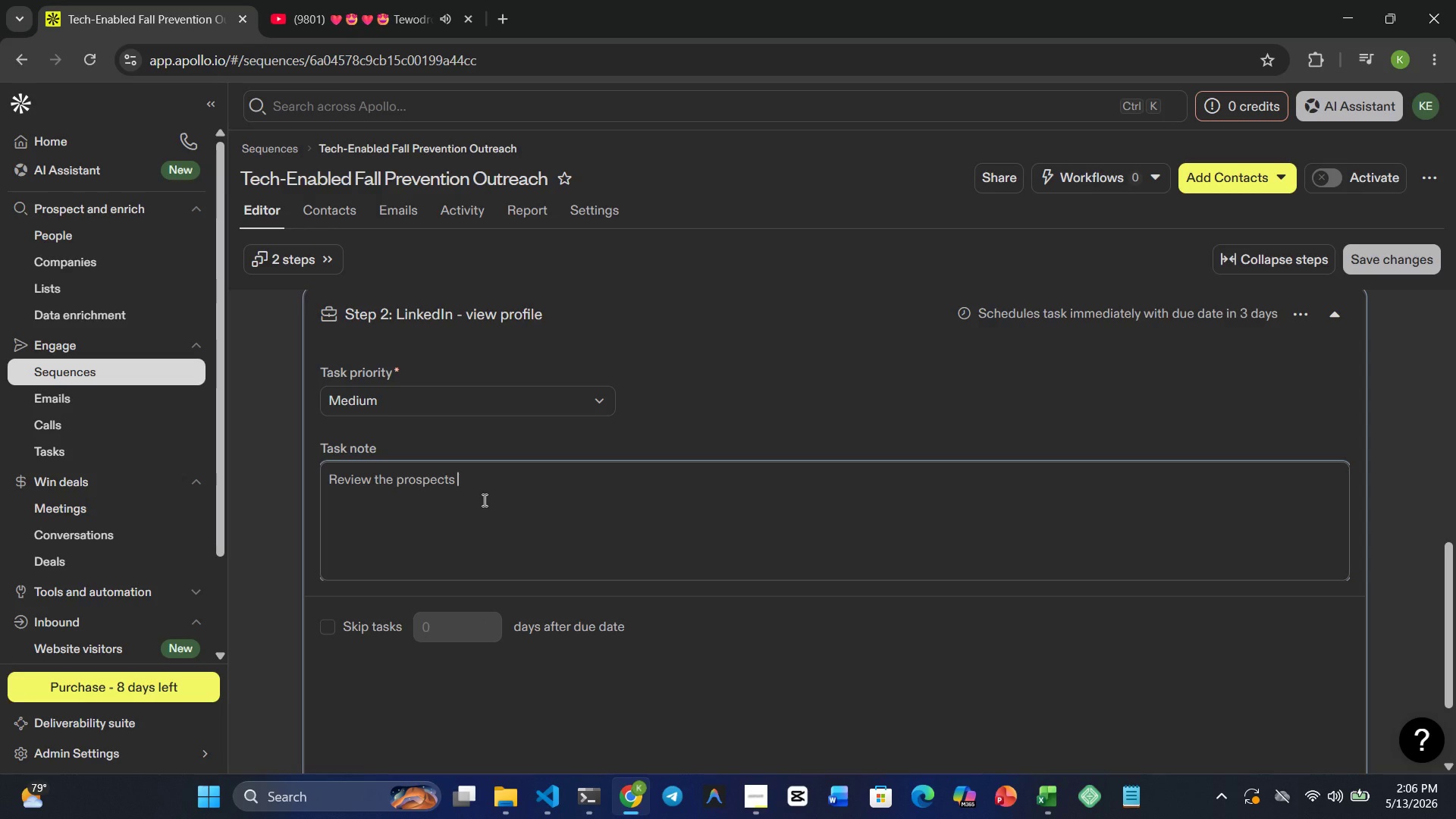 
type(Linkeding )
key(Backspace)
key(Backspace)
type( )
key(Backspace)
key(Backspace)
key(Backspace)
type(In profile and recent activit )
key(Backspace)
type(y )
key(Backspace)
key(Backspace)
type(. Personalize future outreach based on senior care specialization)
 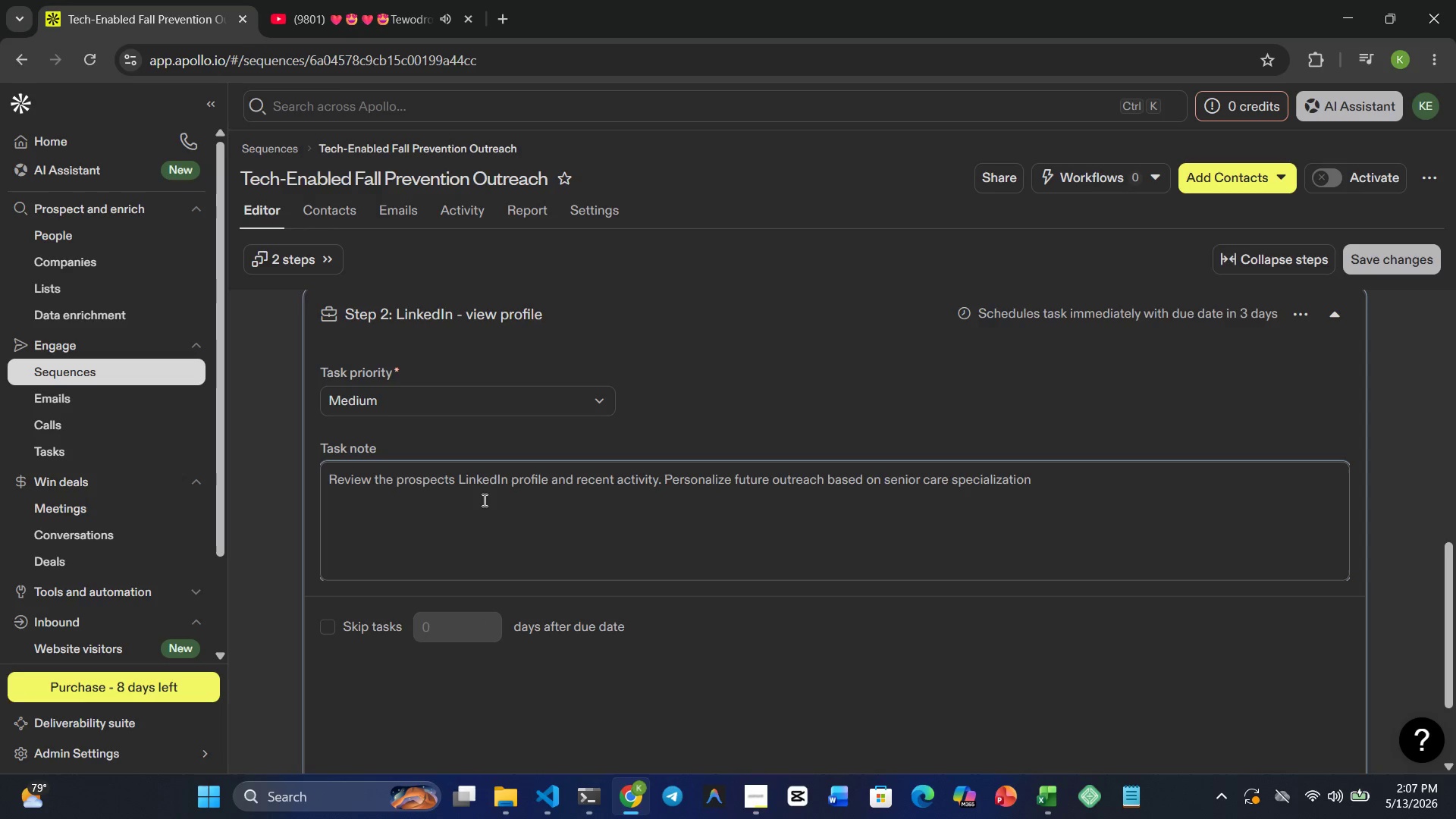 
wait(5.06)
 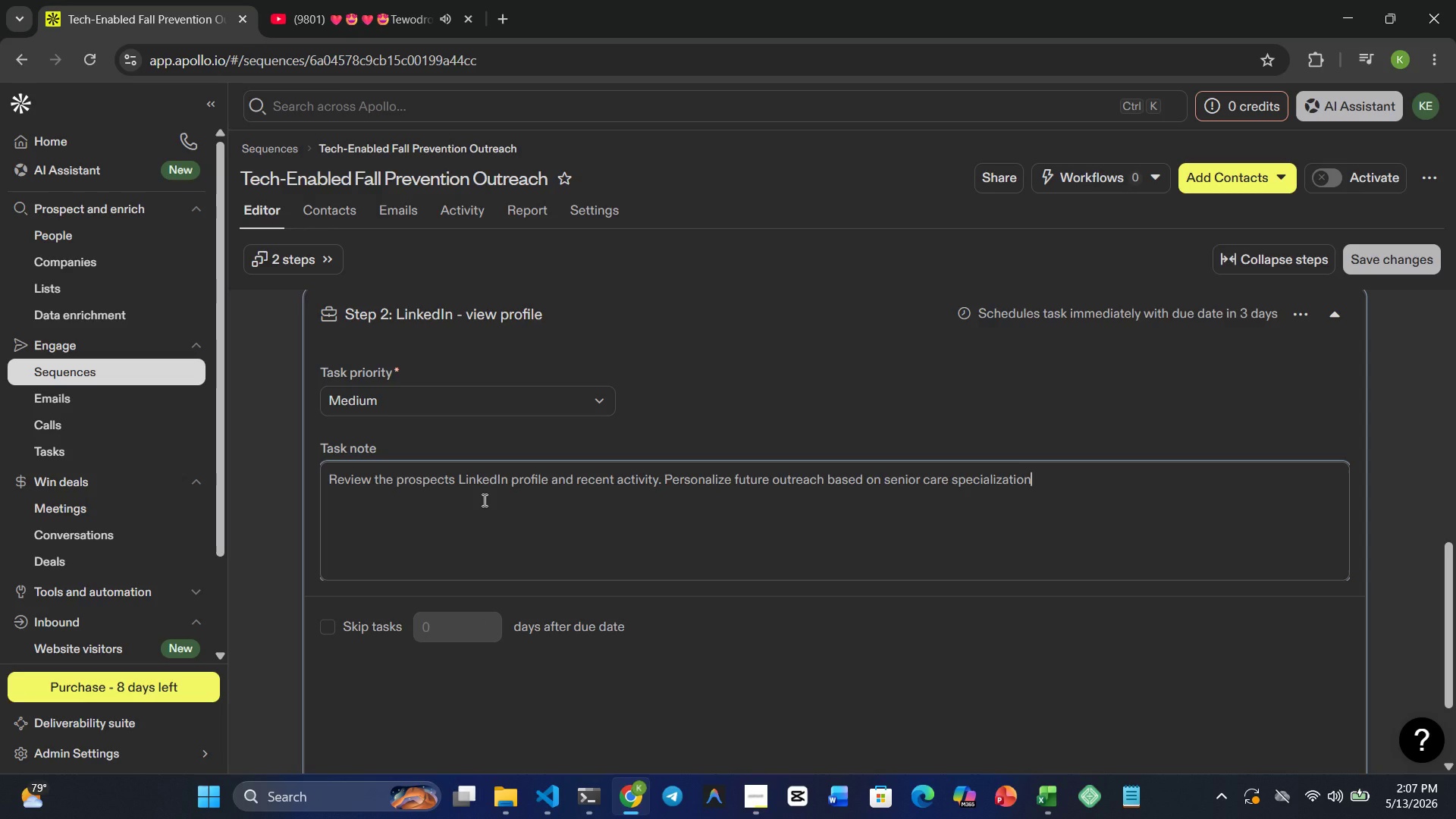 
type(, occupational therapy focus )
key(Backspace)
type(, or aging-in-plaec )
key(Backspace)
key(Backspace)
key(Backspace)
type(ce )
 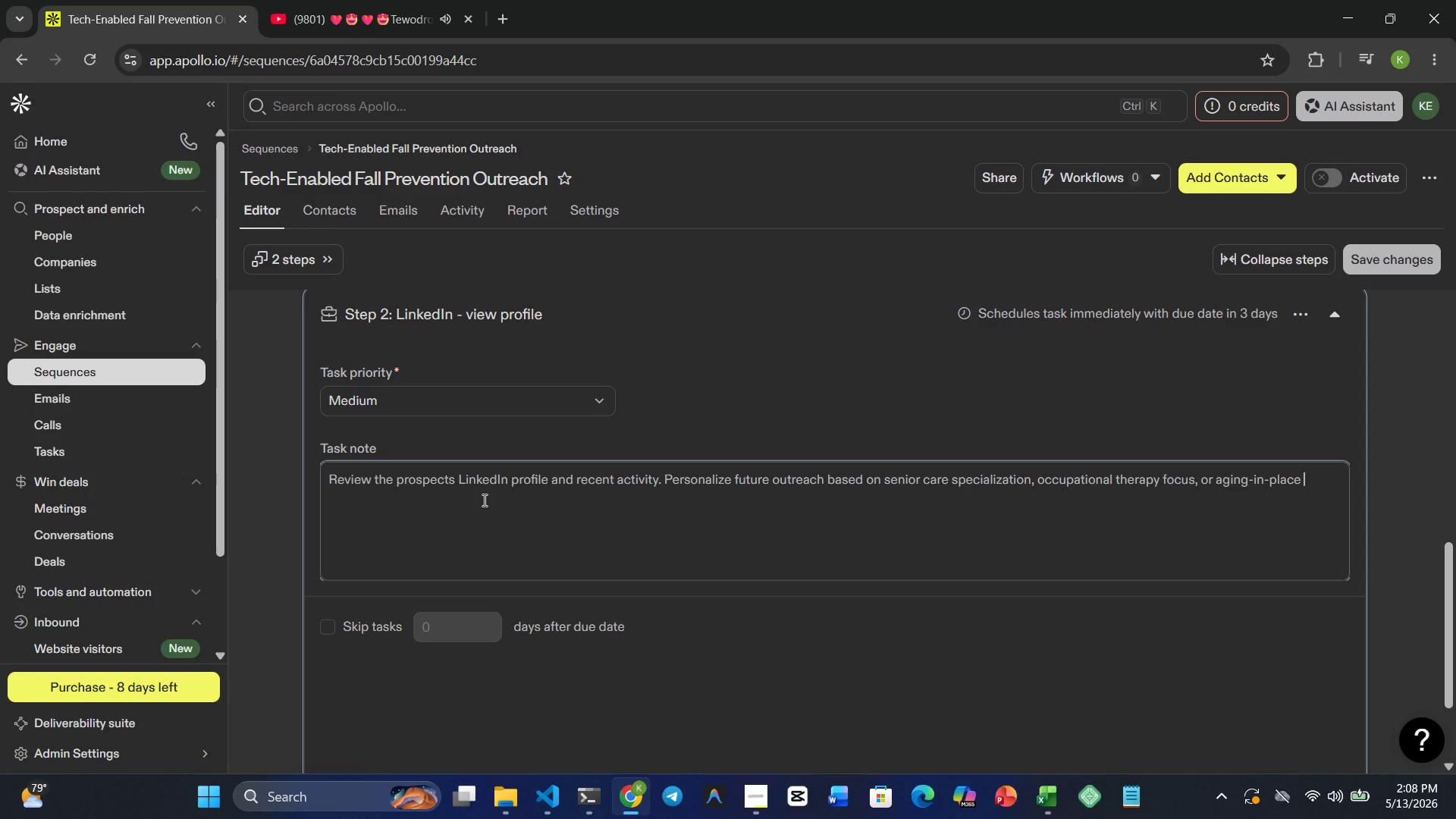 
wait(6.09)
 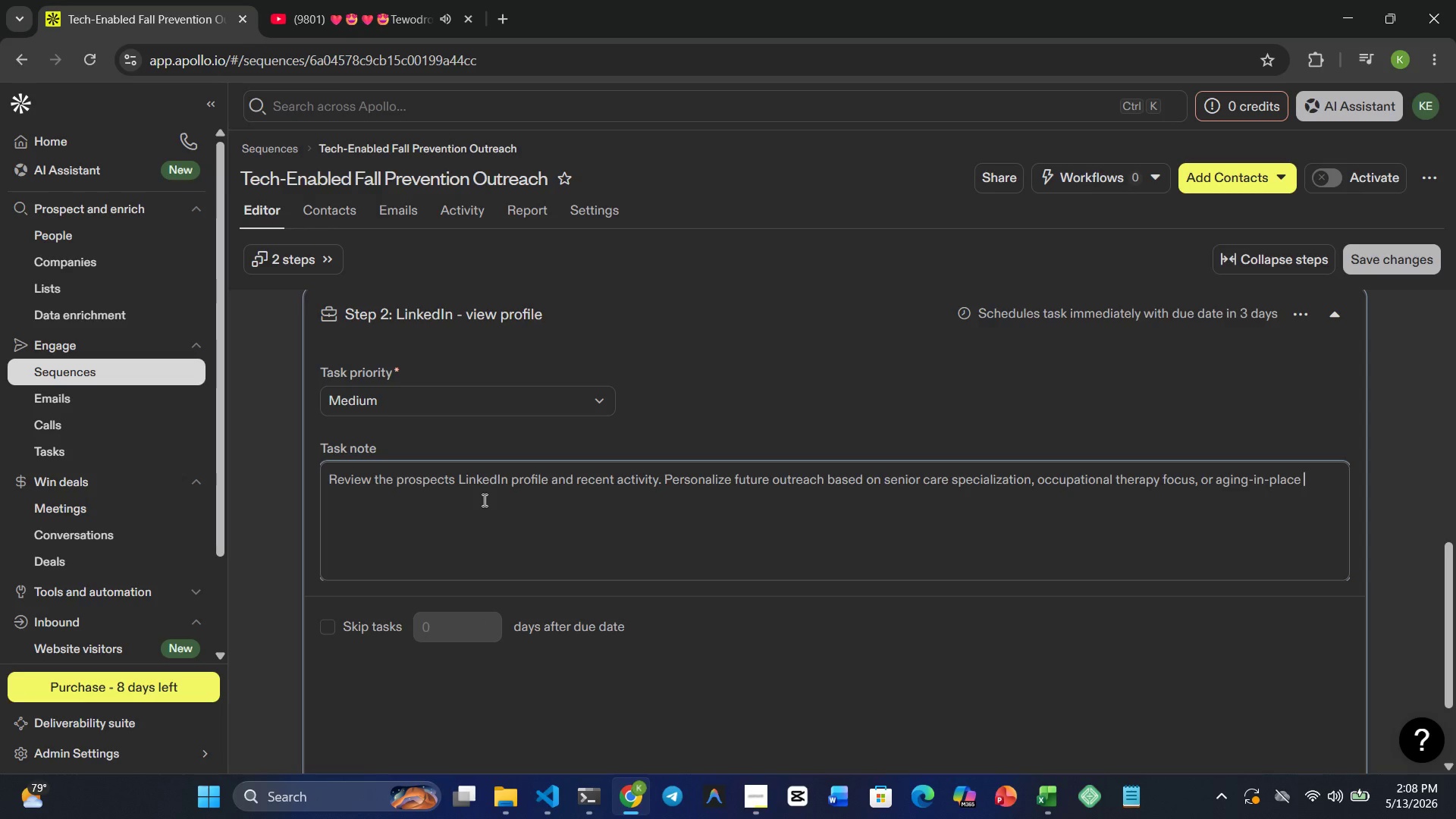 
type(dic)
key(Backspace)
type(scussions)
 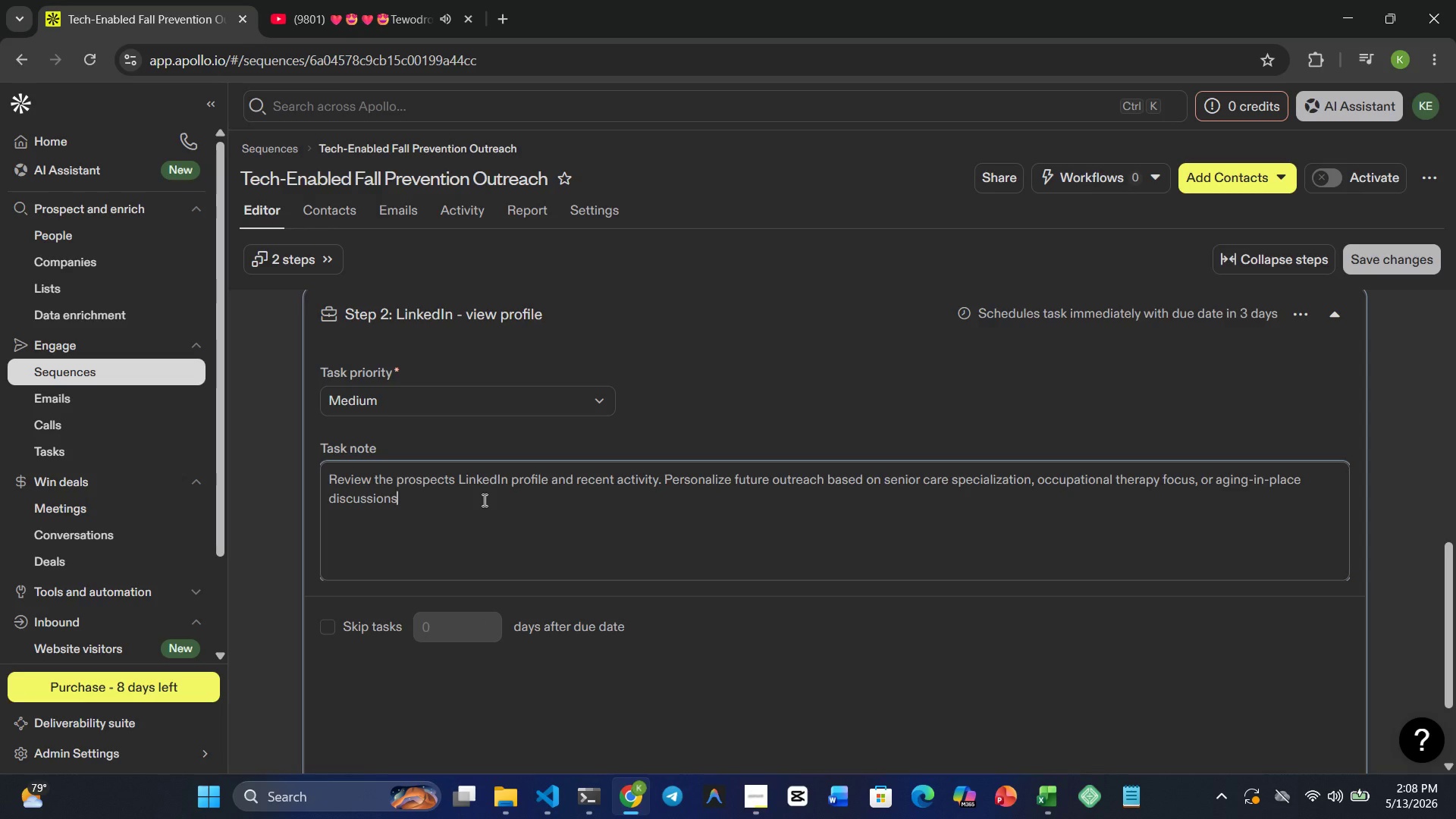 
key(Period)
 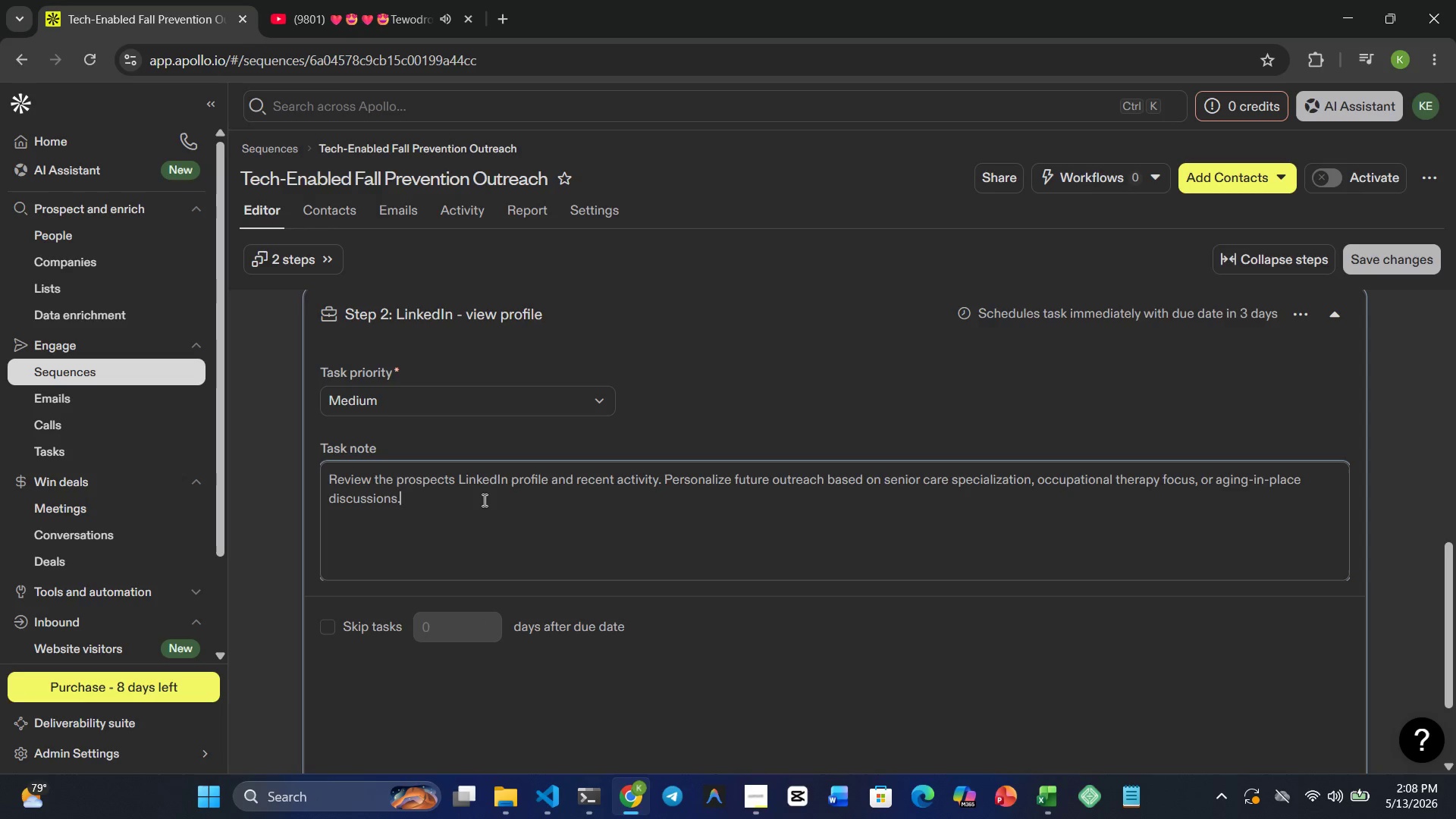 
wait(23.42)
 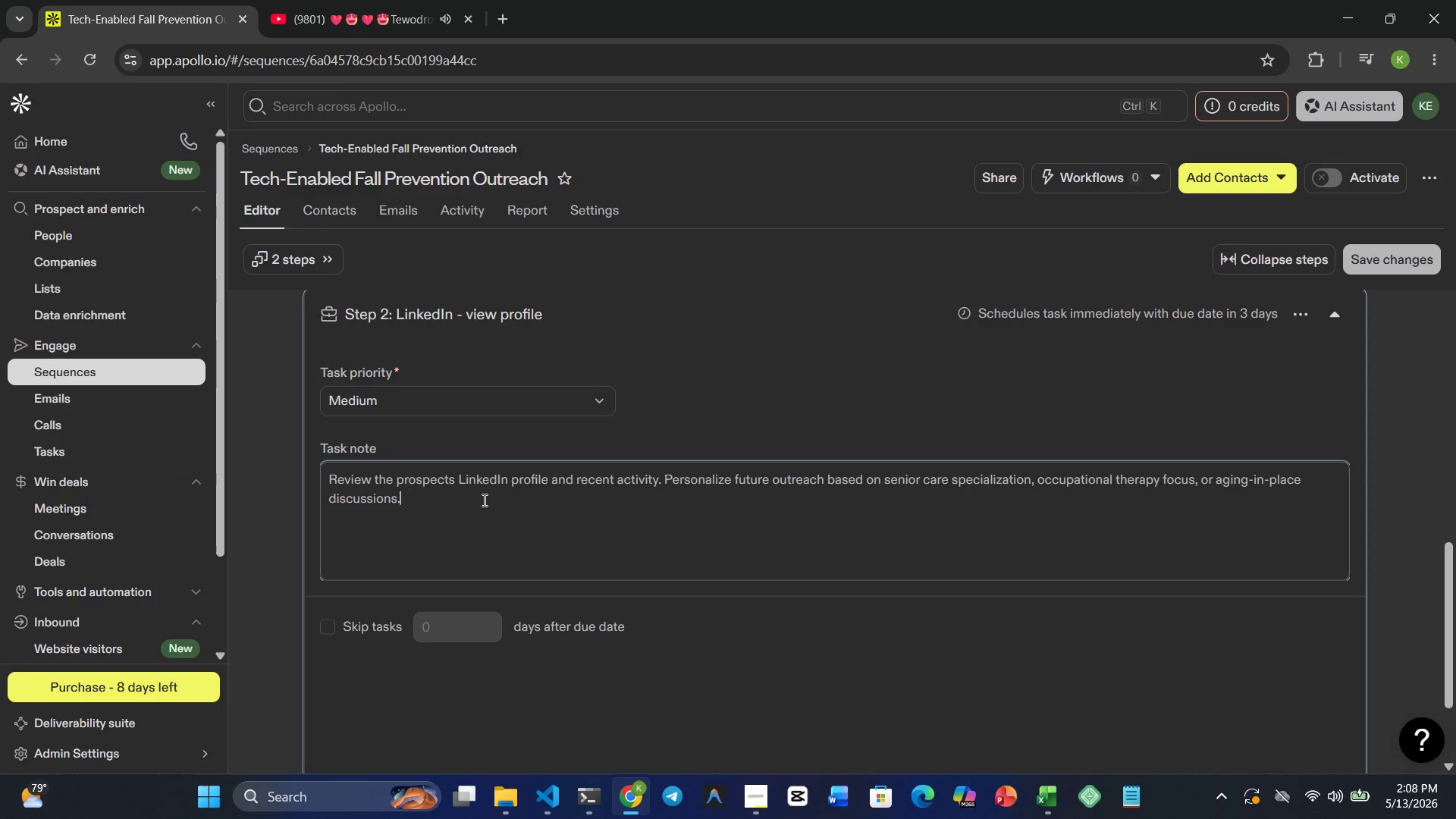 
scroll: coordinate [955, 458], scroll_direction: down, amount: 4.0
 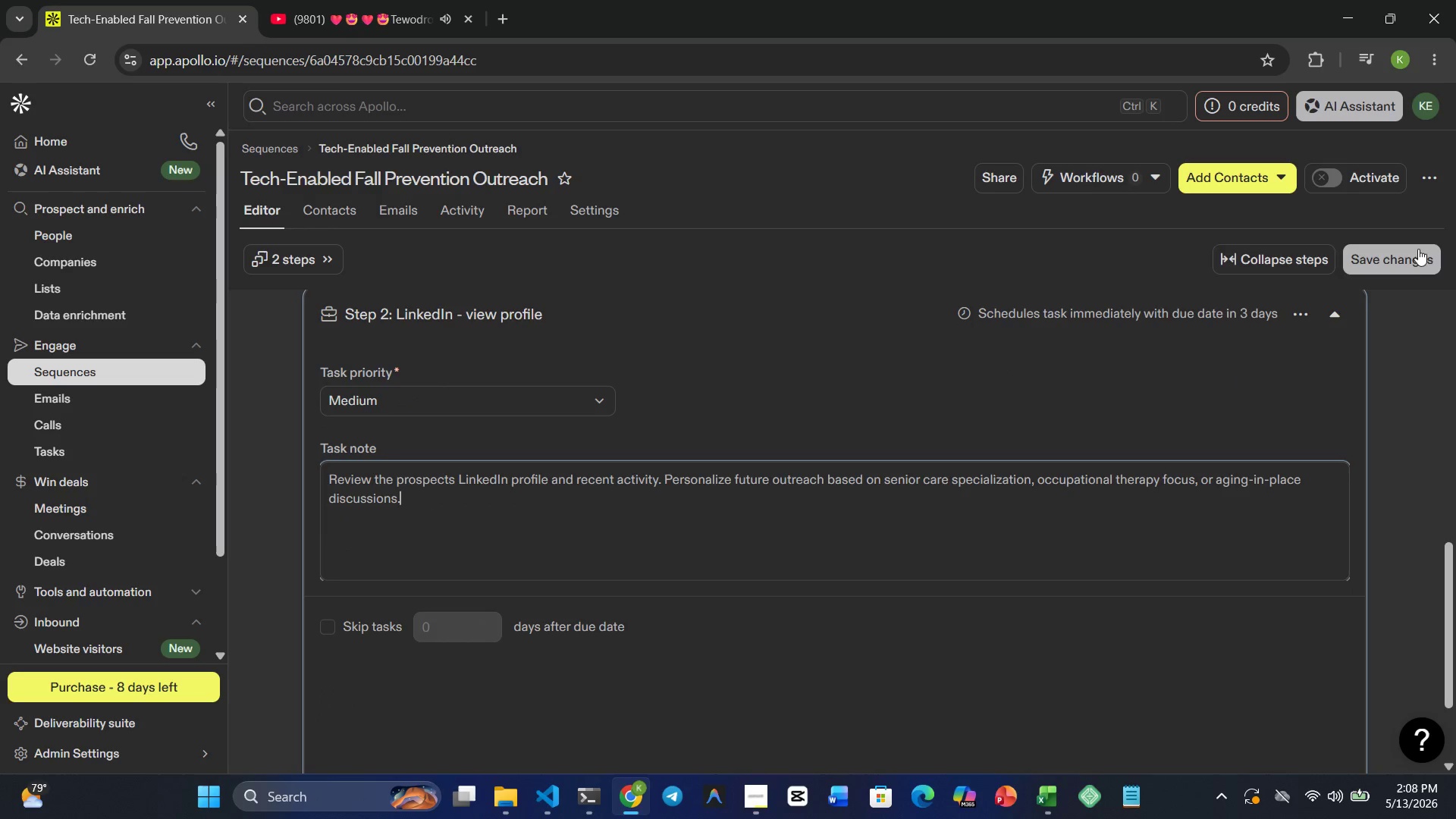 
left_click([1416, 263])
 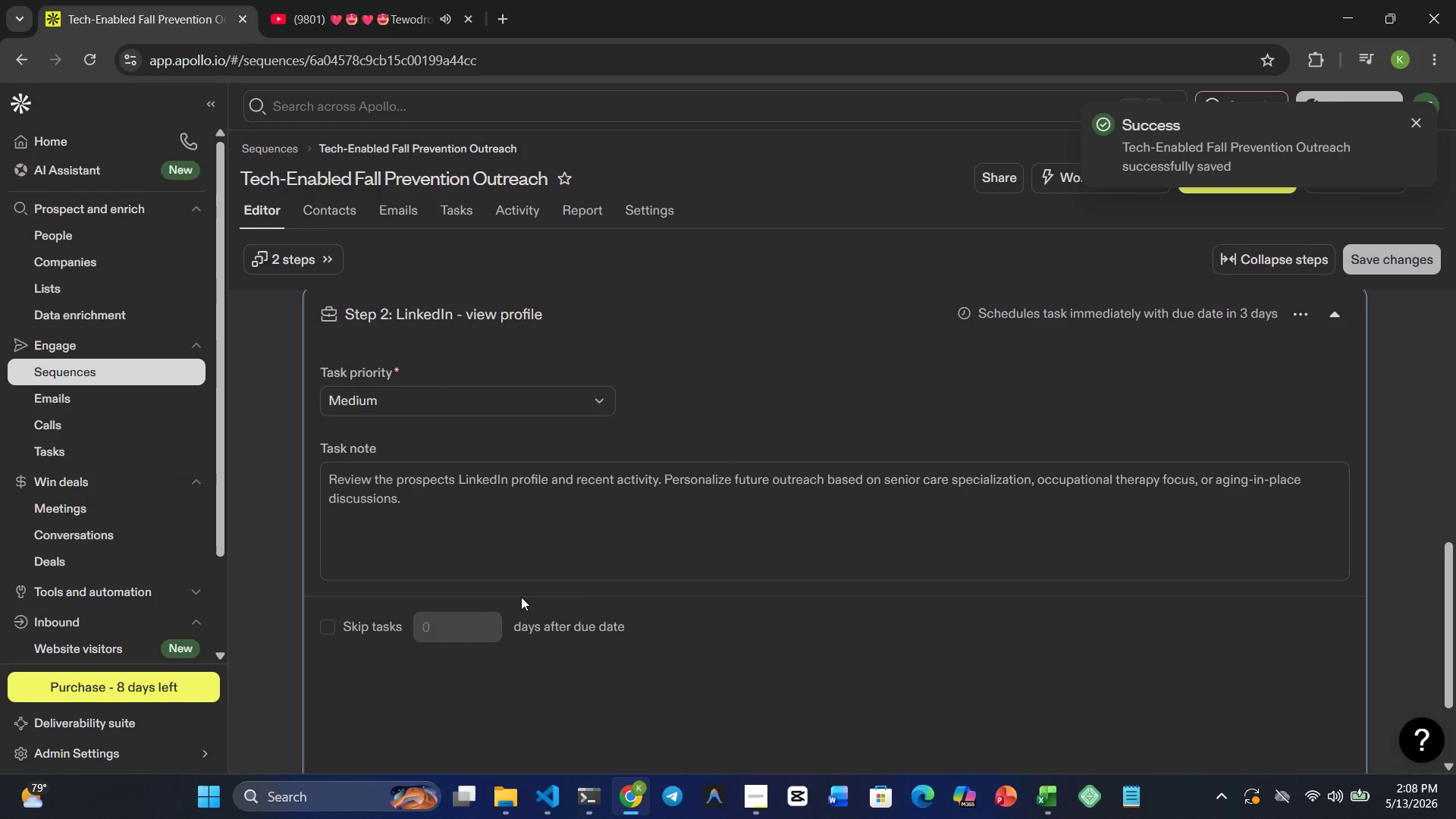 
scroll: coordinate [582, 559], scroll_direction: down, amount: 6.0
 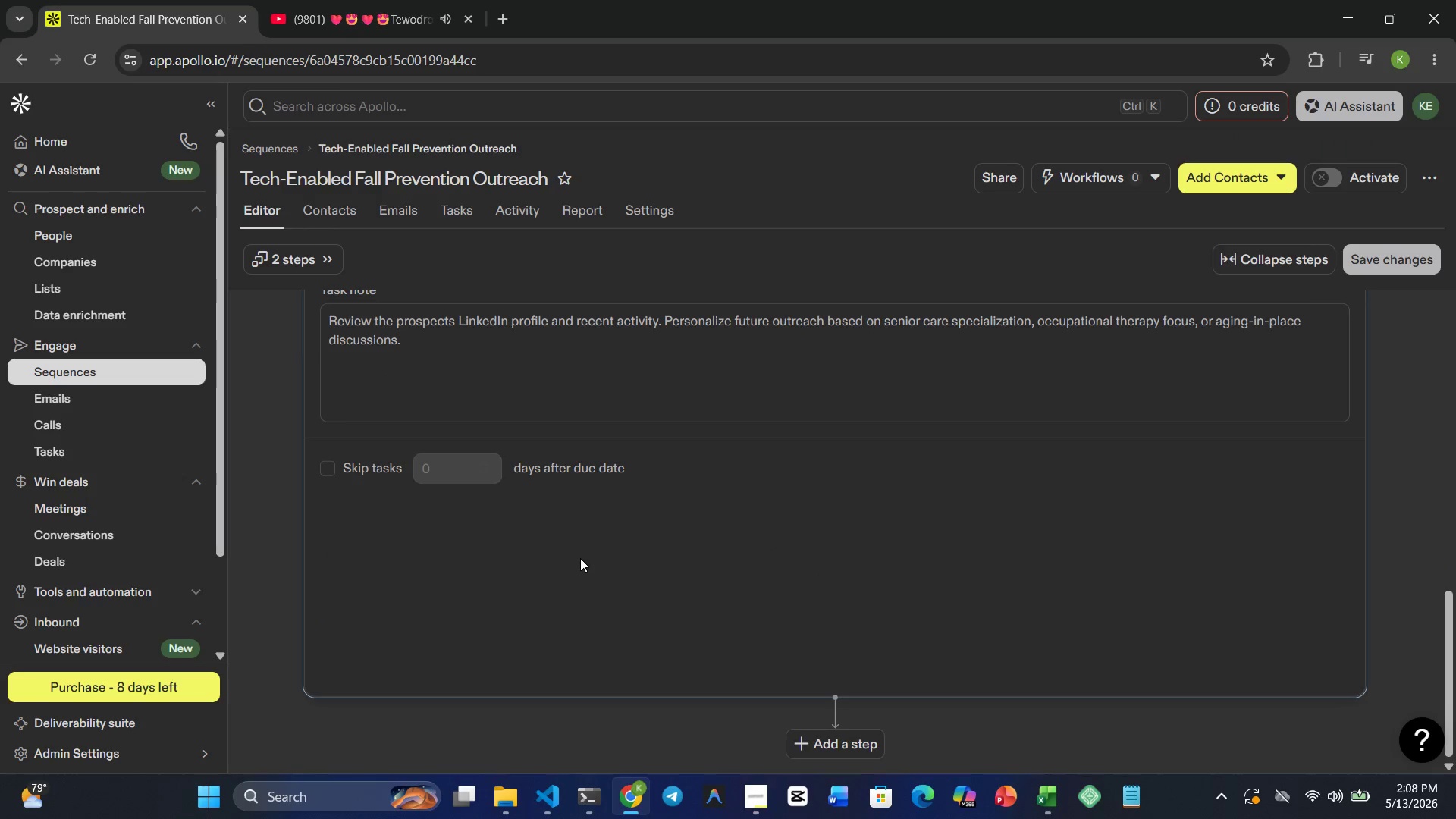 
scroll: coordinate [579, 557], scroll_direction: up, amount: 1.0
 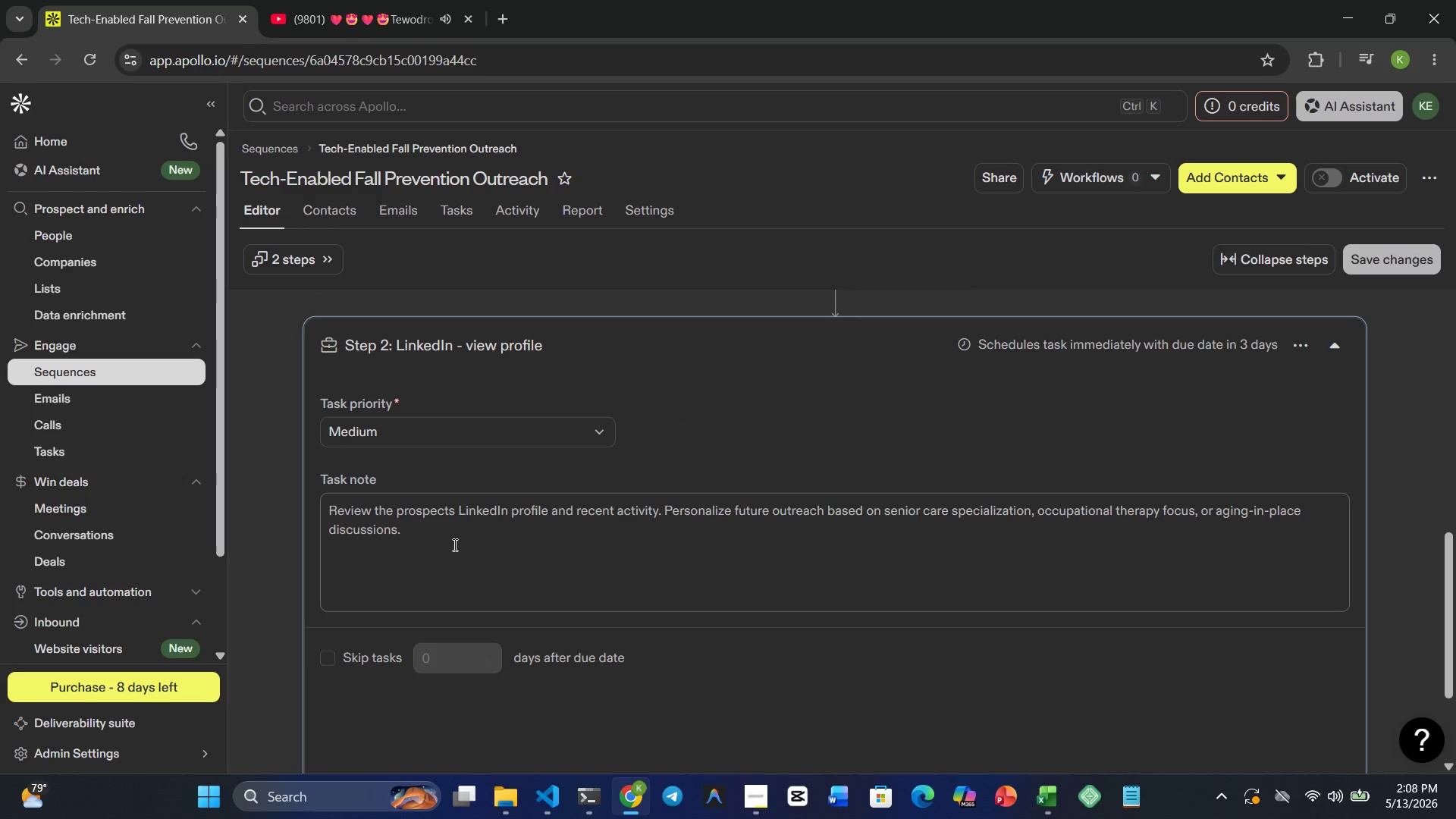 
left_click([444, 543])
 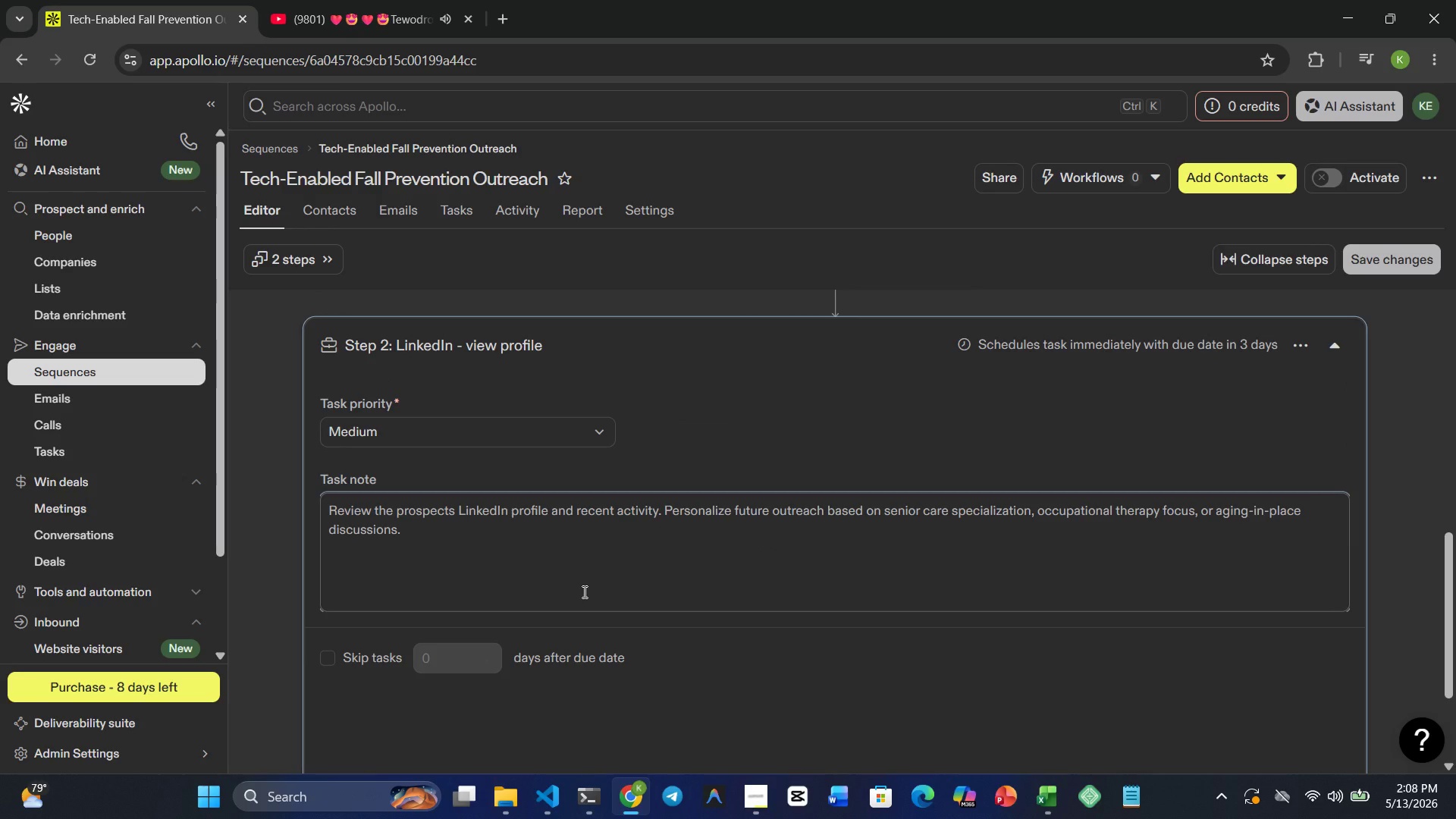 
scroll: coordinate [582, 595], scroll_direction: down, amount: 3.0
 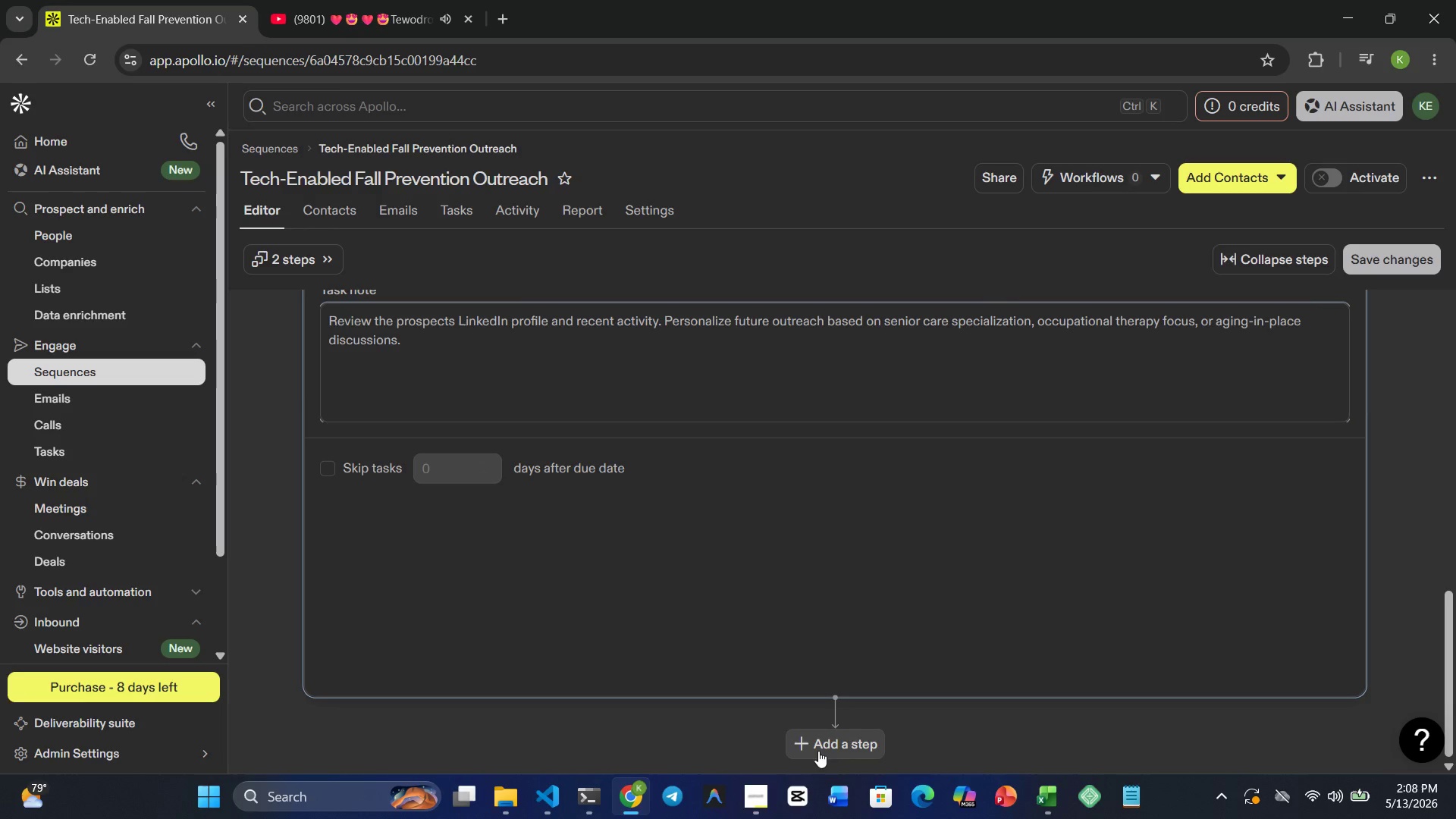 
left_click([812, 745])
 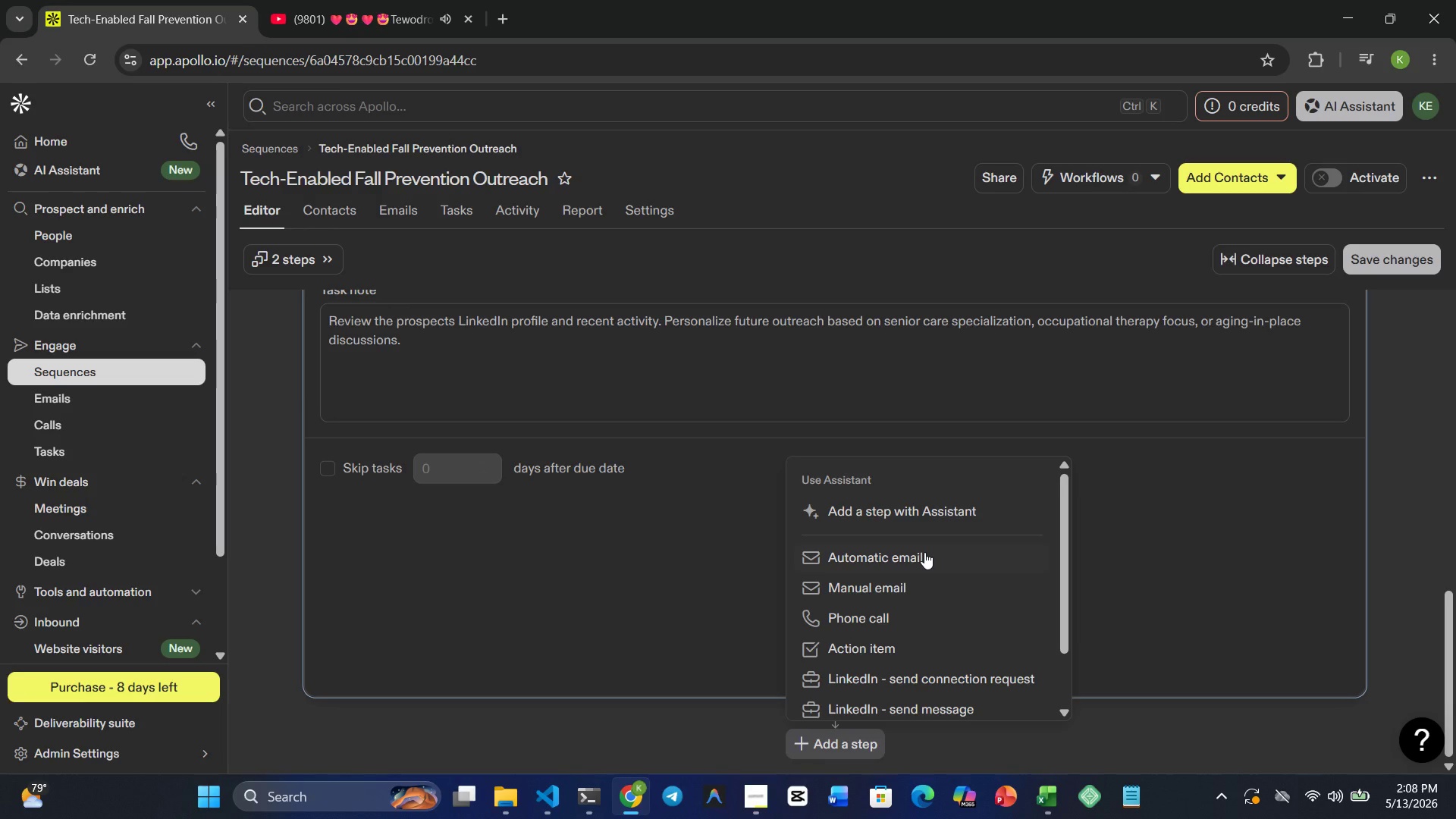 
wait(7.31)
 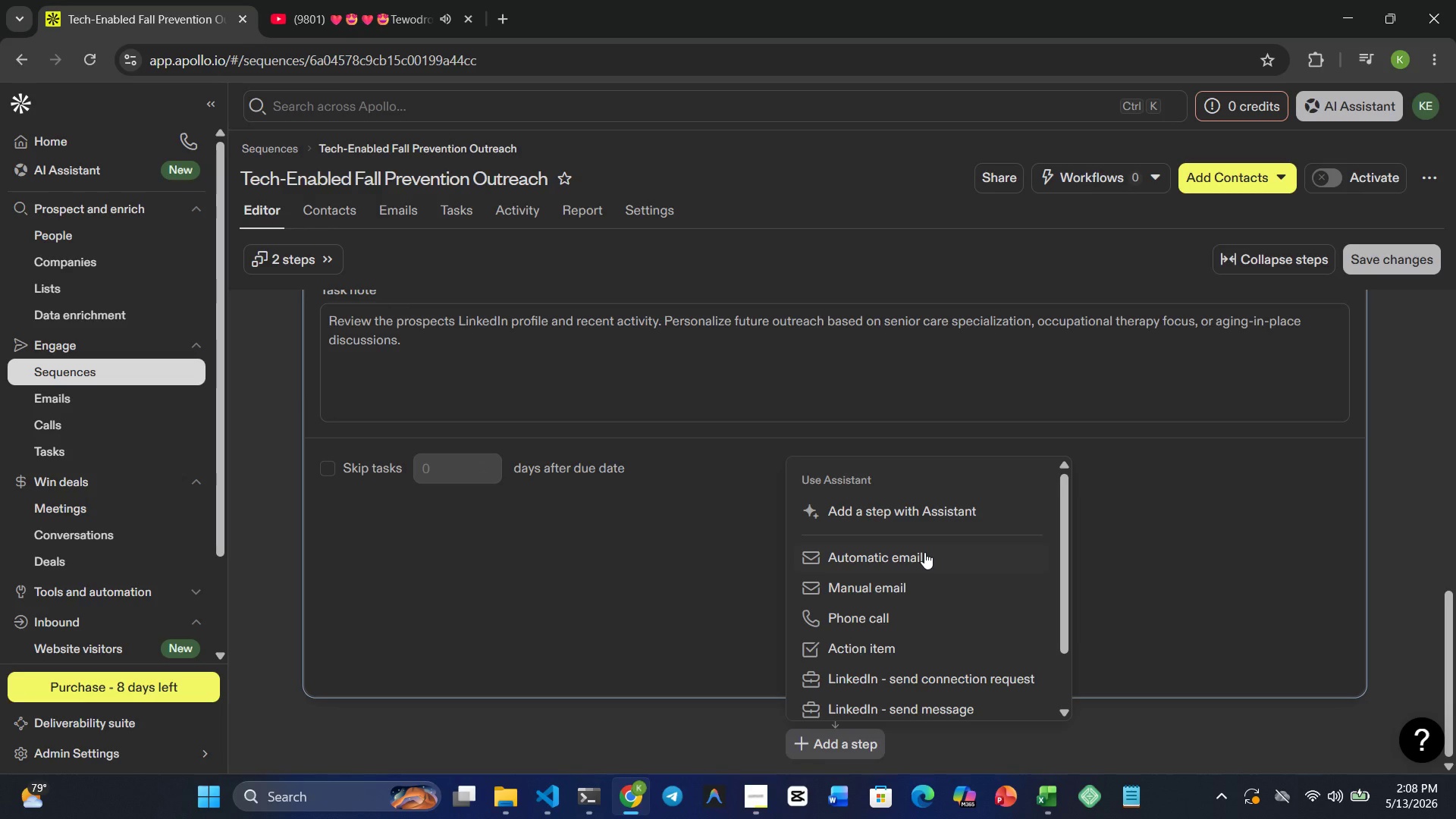 
left_click([924, 552])
 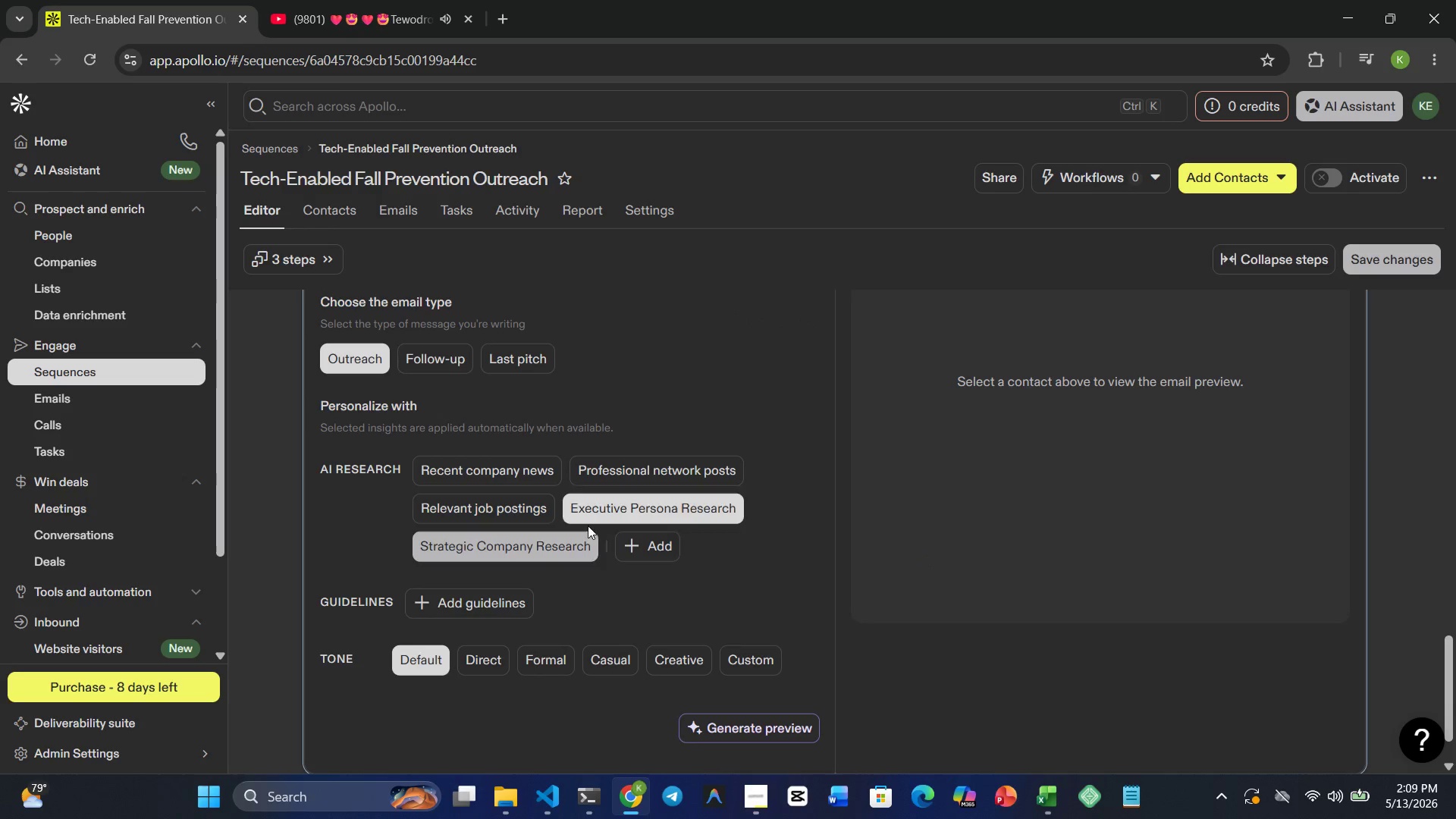 
scroll: coordinate [576, 488], scroll_direction: up, amount: 4.0
 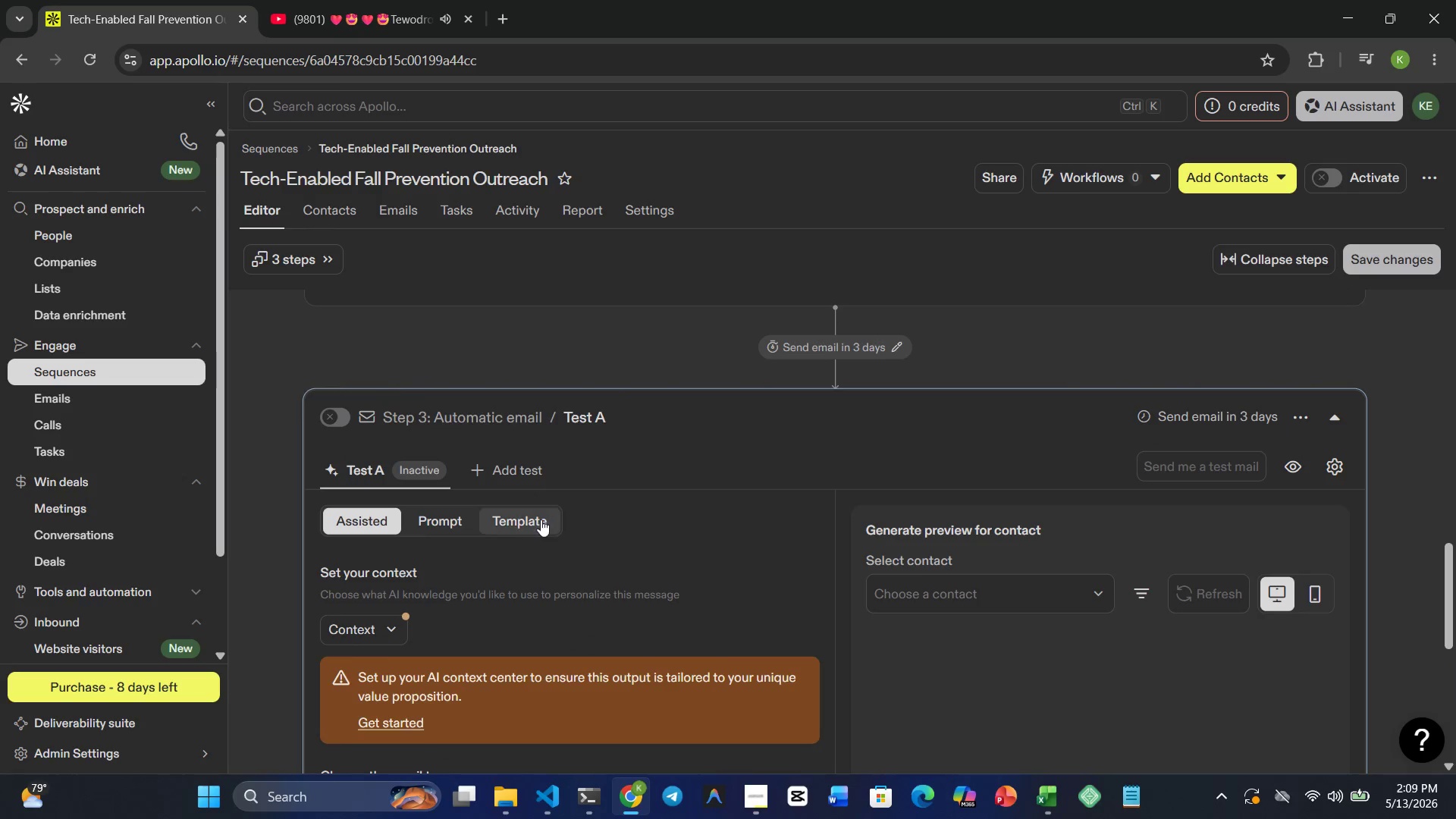 
left_click([540, 522])
 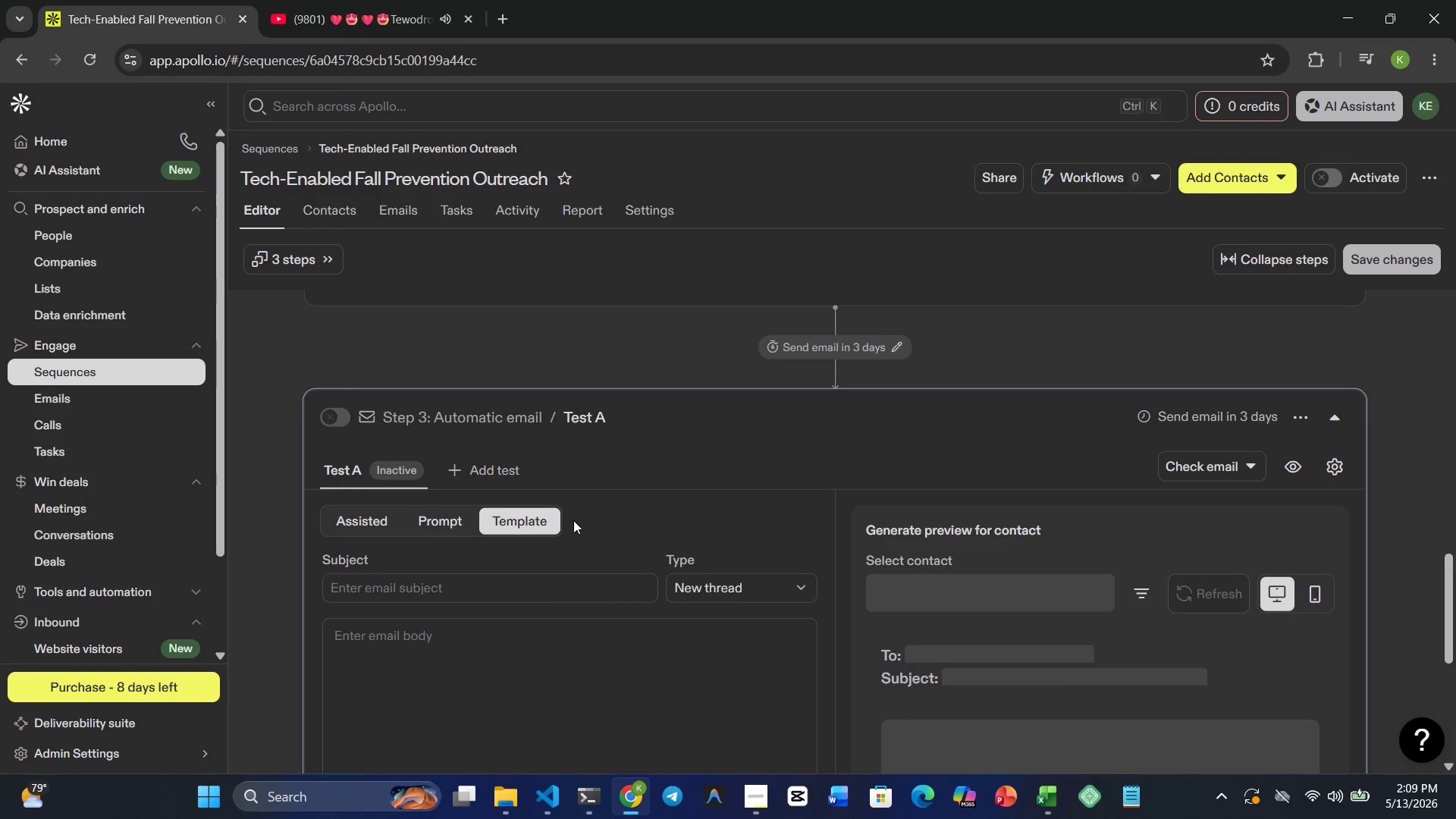 
scroll: coordinate [575, 522], scroll_direction: down, amount: 2.0
 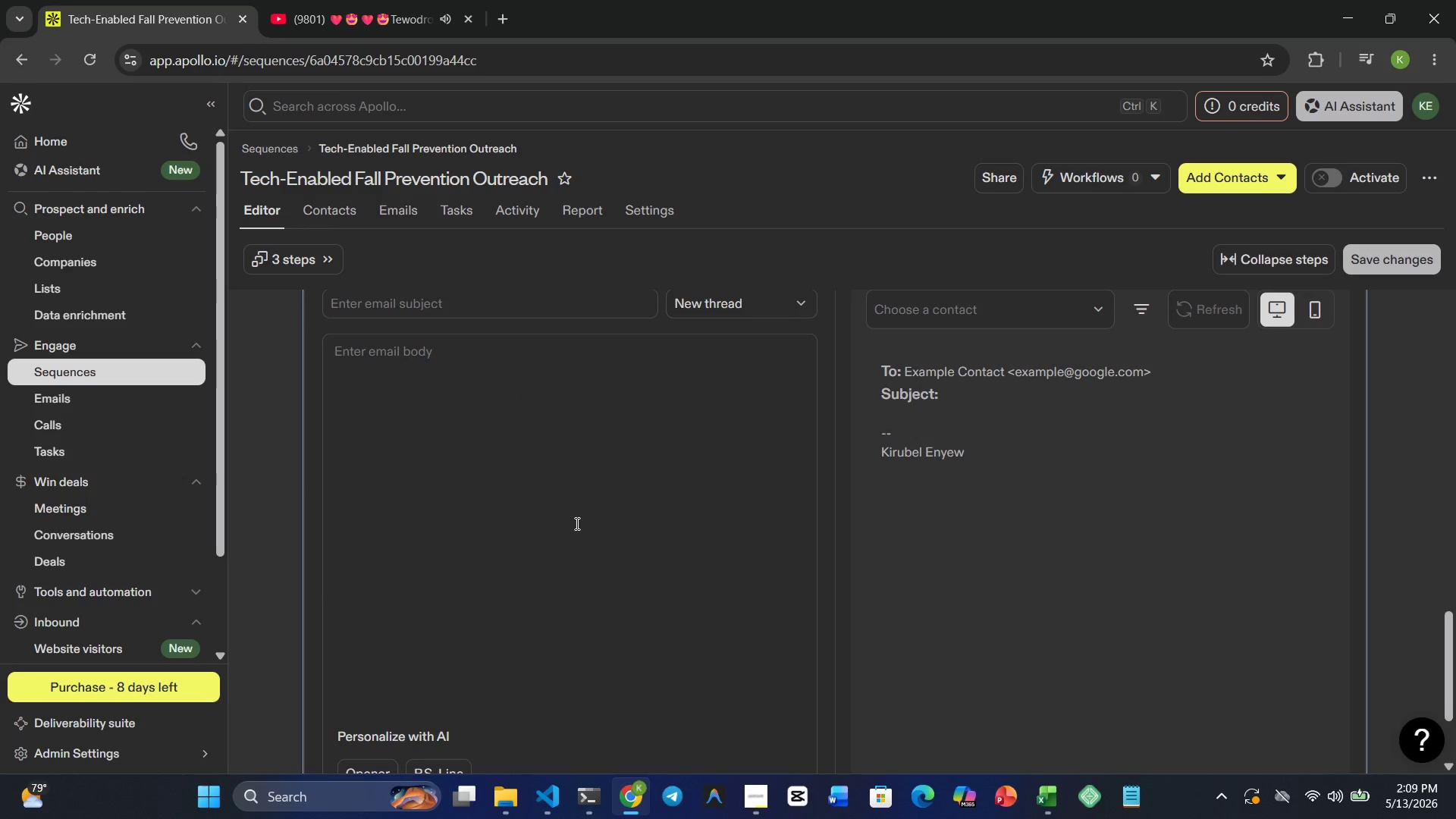 
scroll: coordinate [576, 523], scroll_direction: none, amount: 0.0
 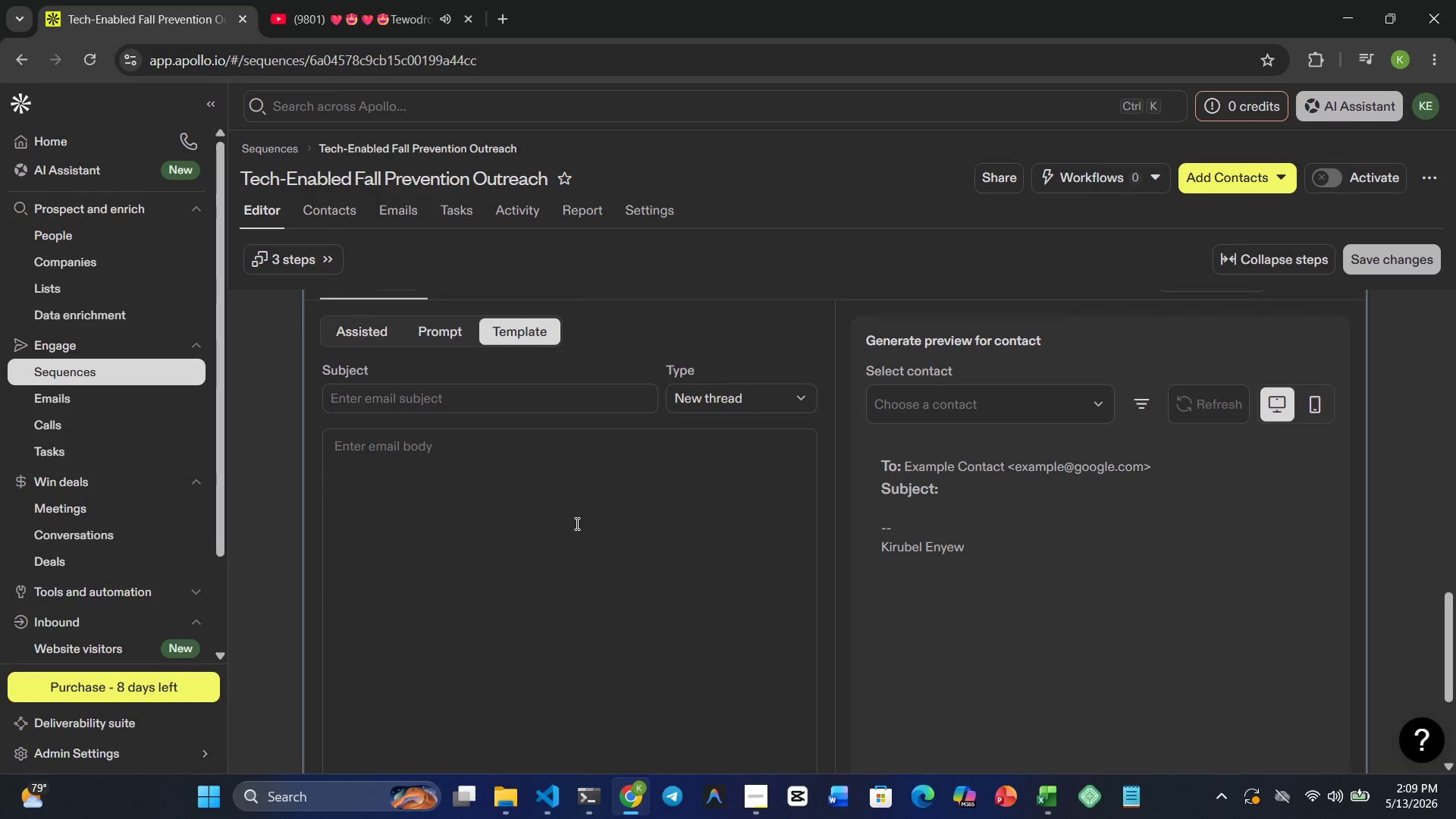 
wait(10.82)
 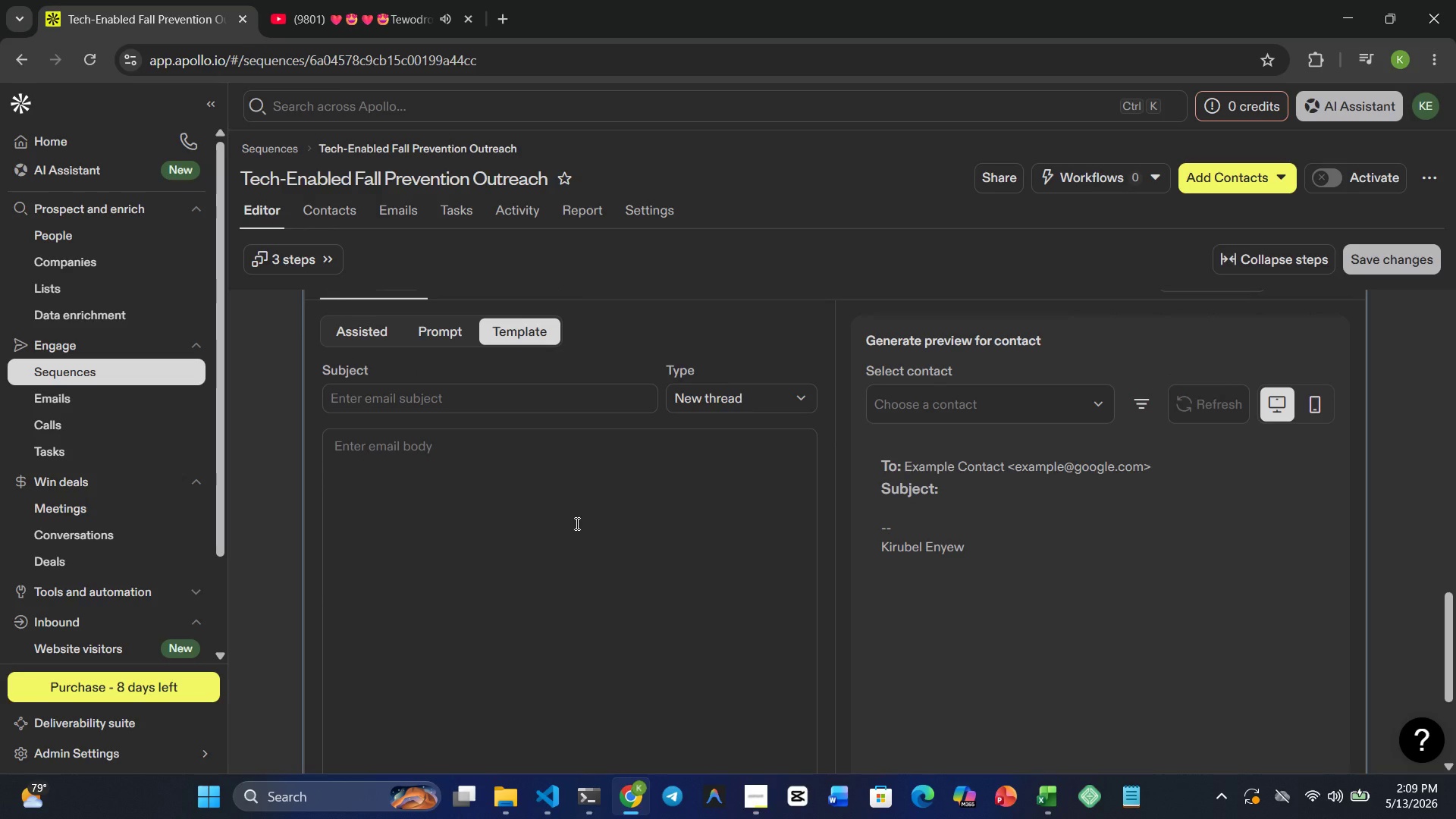 
left_click([462, 402])
 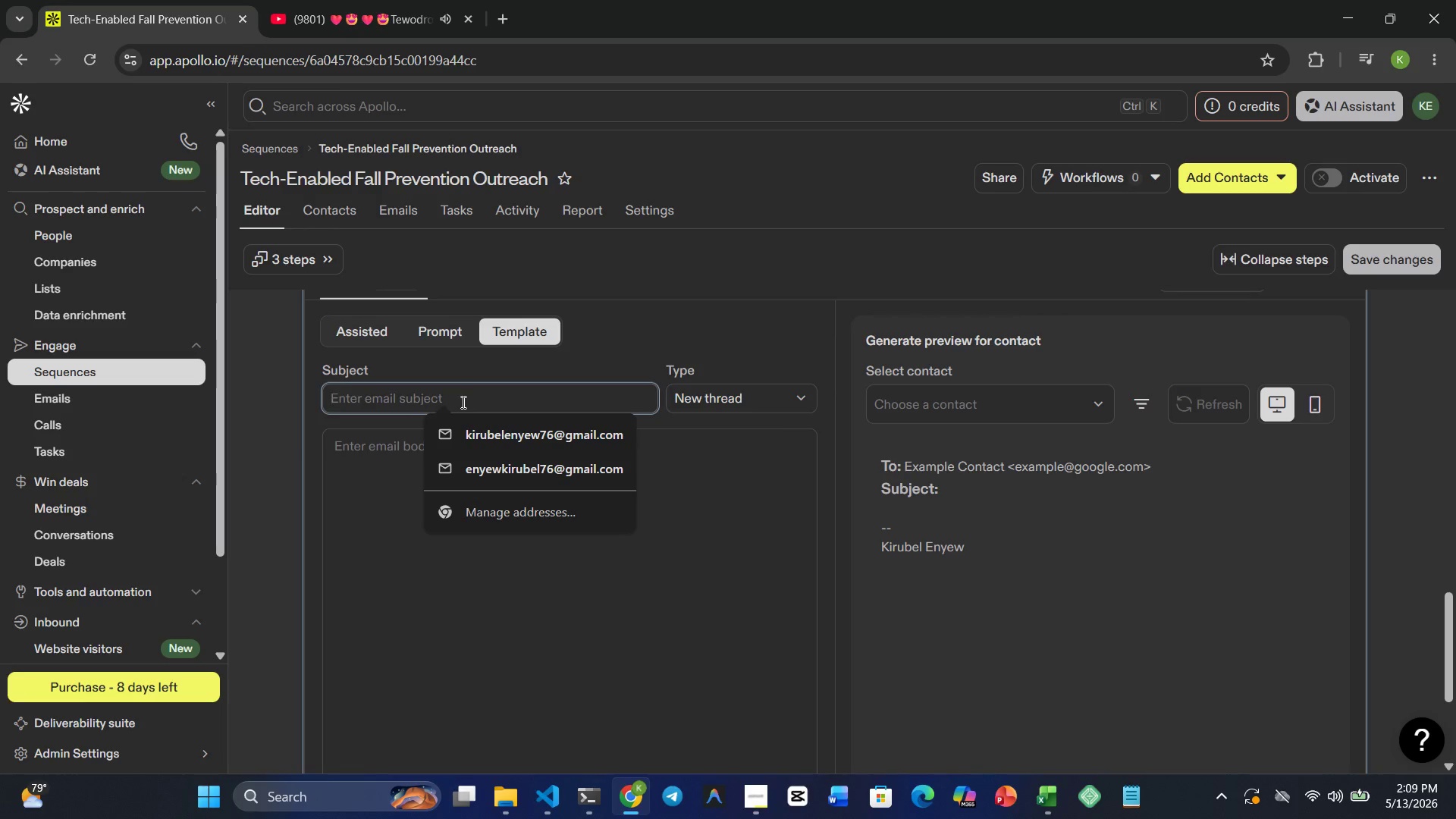 
type(Additional insights n=o)
key(Backspace)
key(Backspace)
key(Backspace)
type(on )
 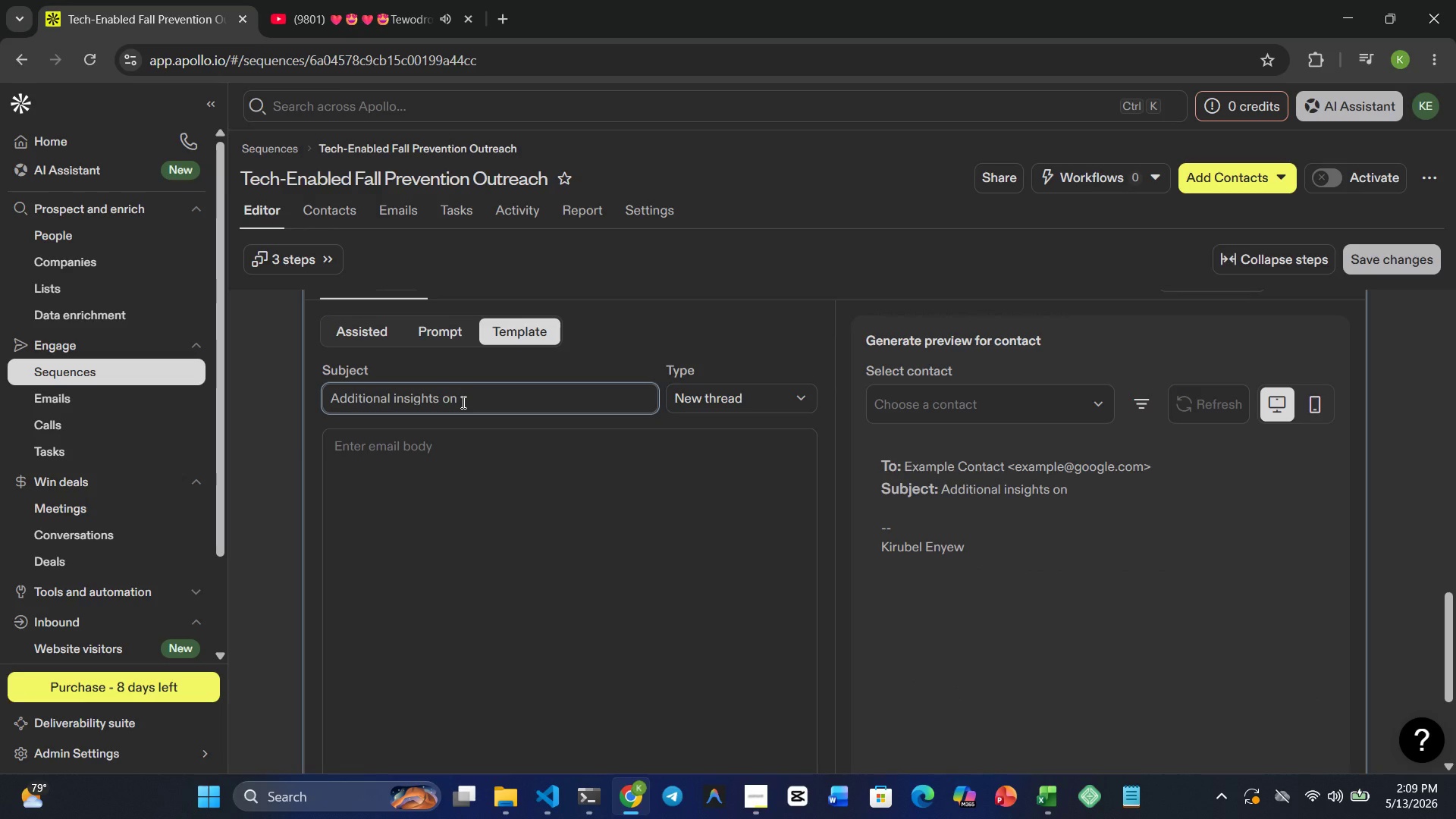 
type(aging0)
key(Backspace)
type(-in-place saef)
key(Backspace)
type(fe)
key(Backspace)
key(Backspace)
key(Backspace)
type(fety)
 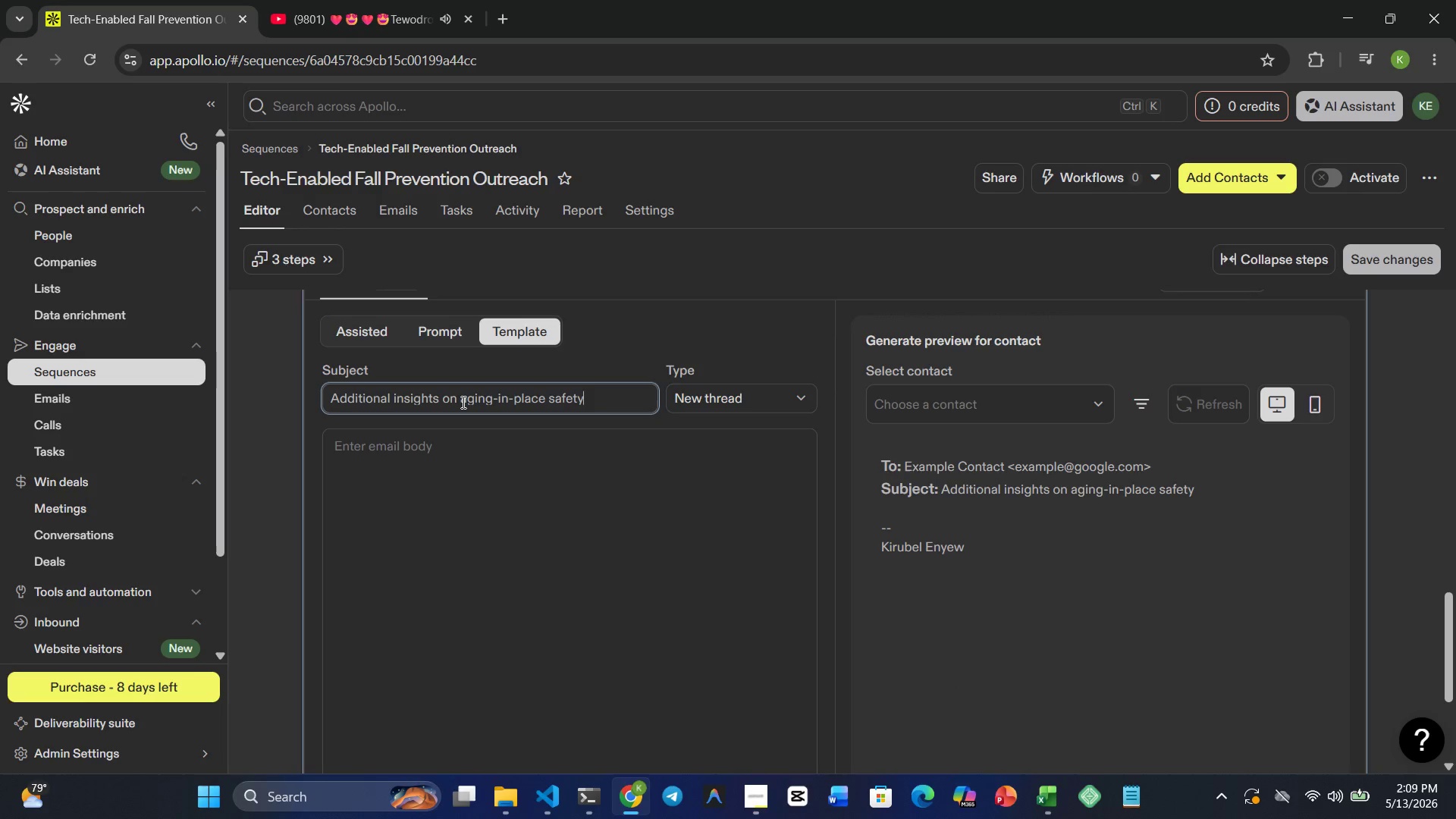 
wait(6.05)
 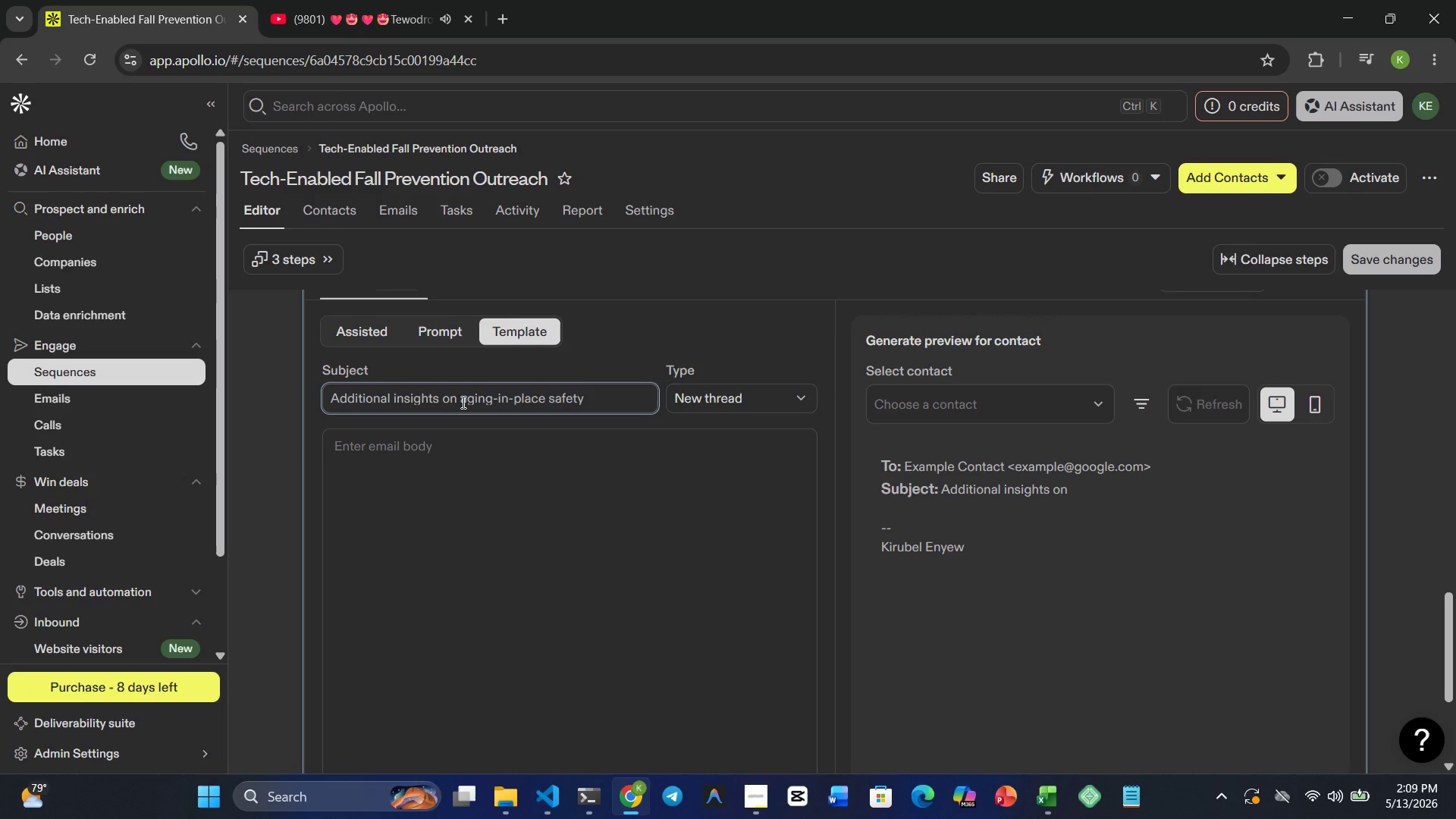 
left_click([444, 448])
 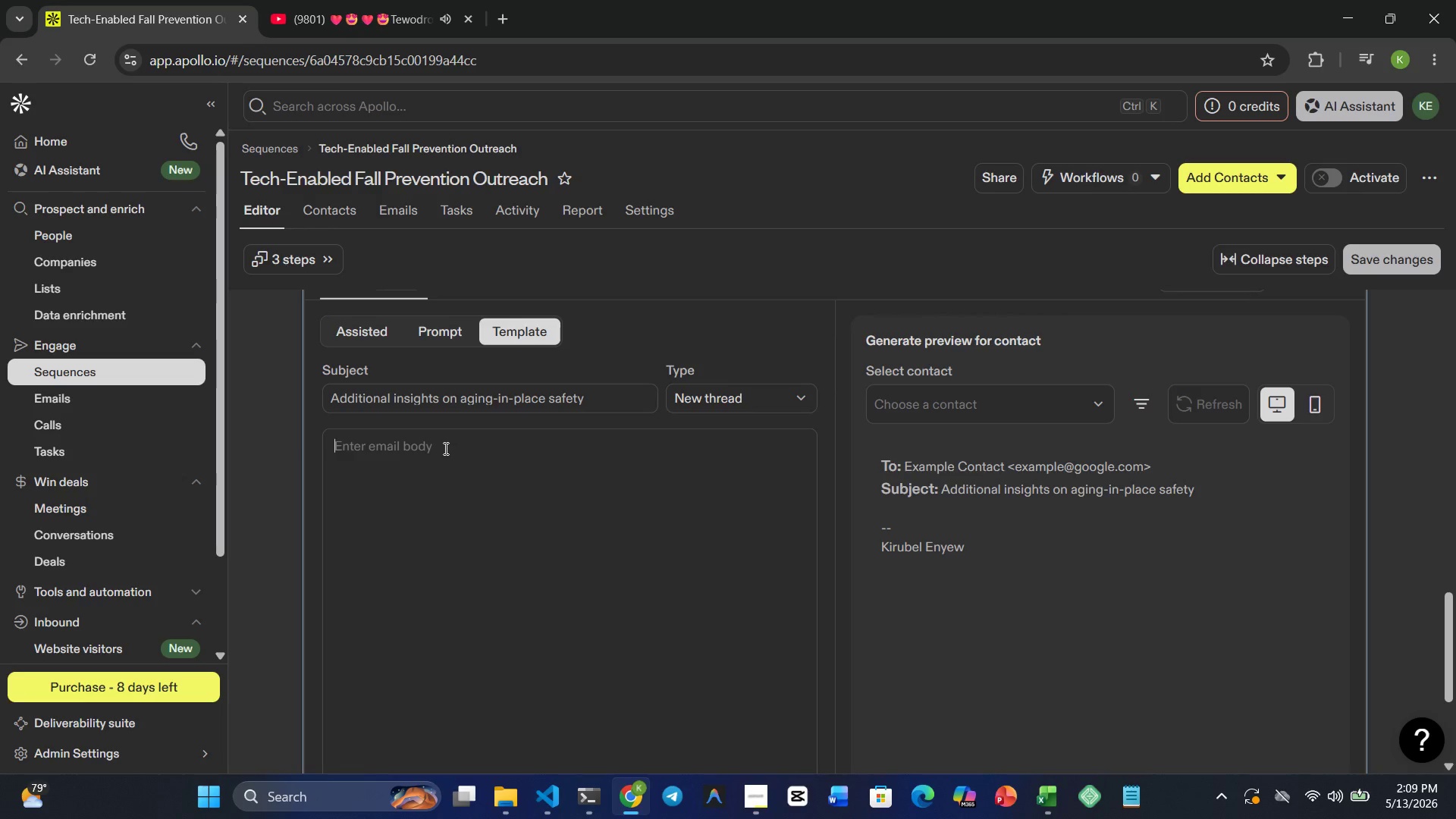 
type(Hi }})
 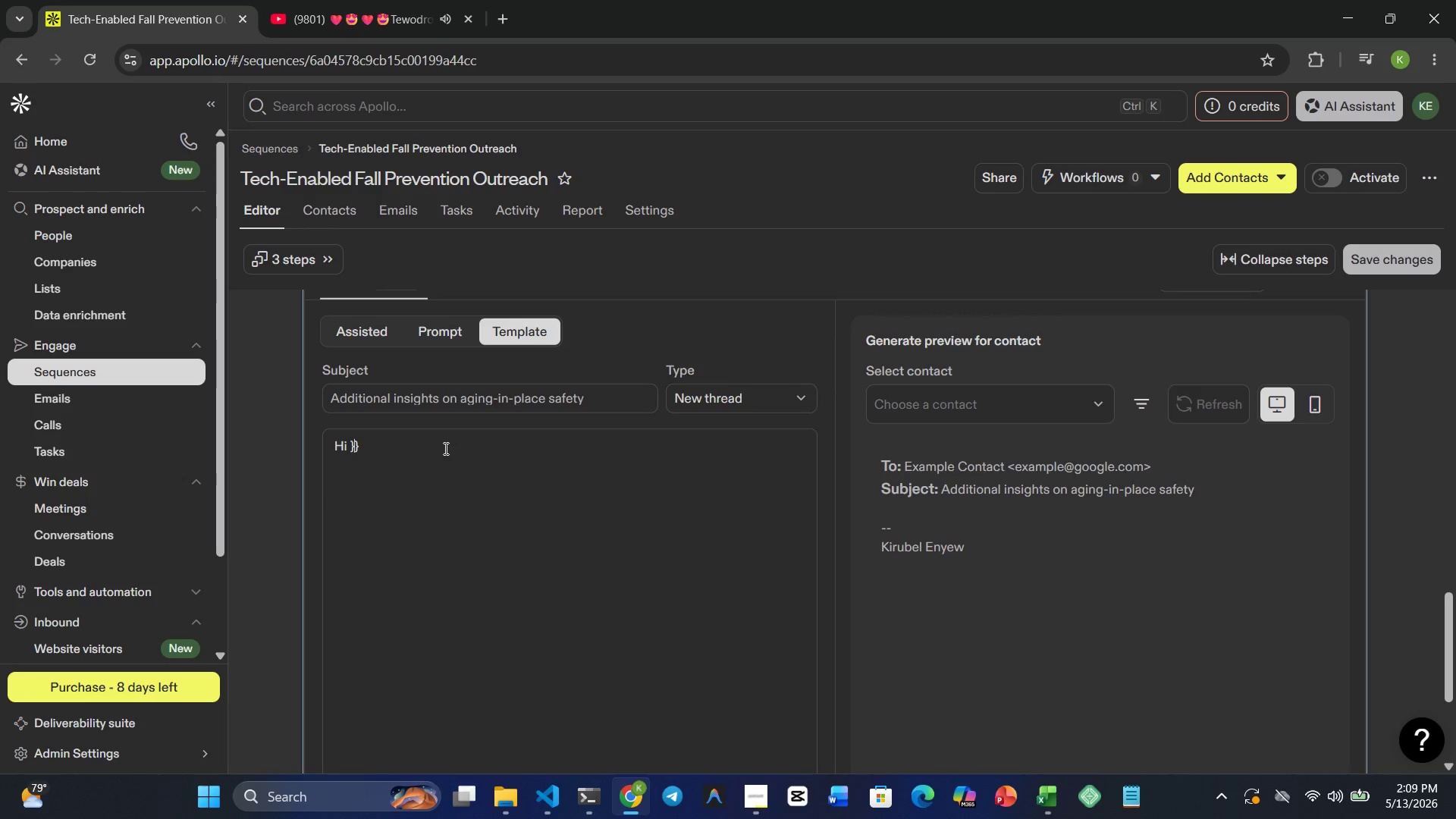 
 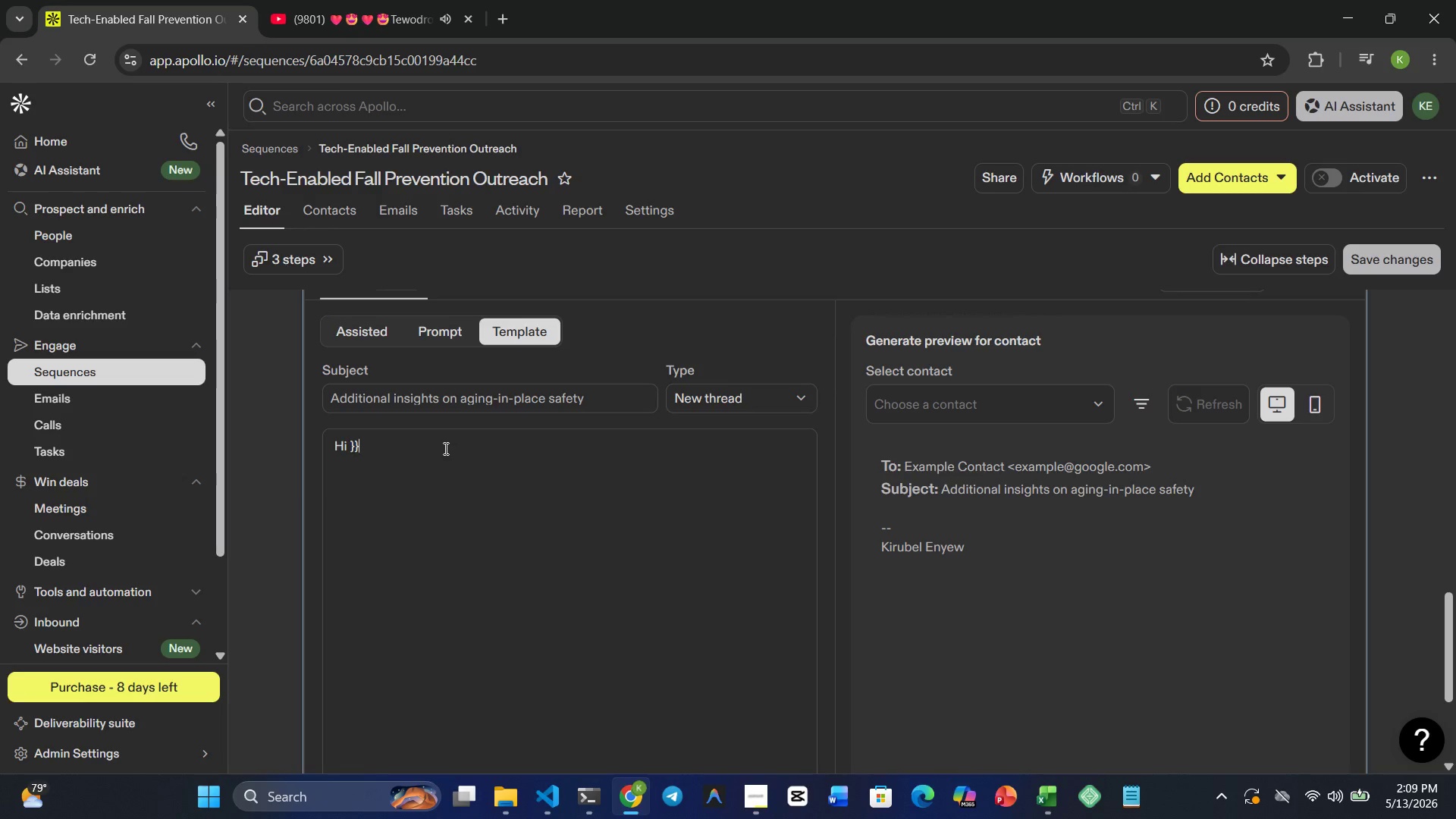 
key(ArrowLeft)
 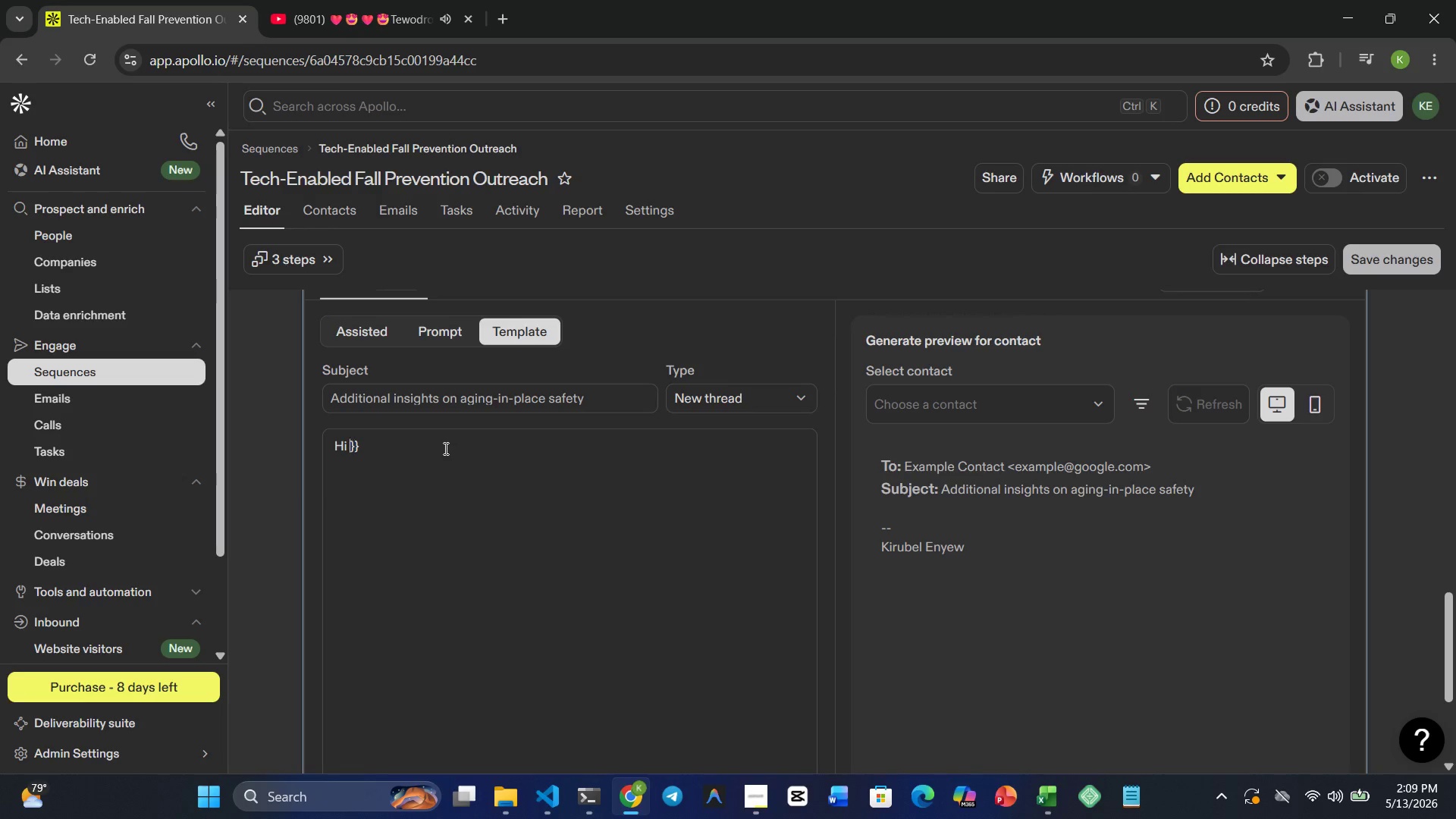 
key(ArrowLeft)
 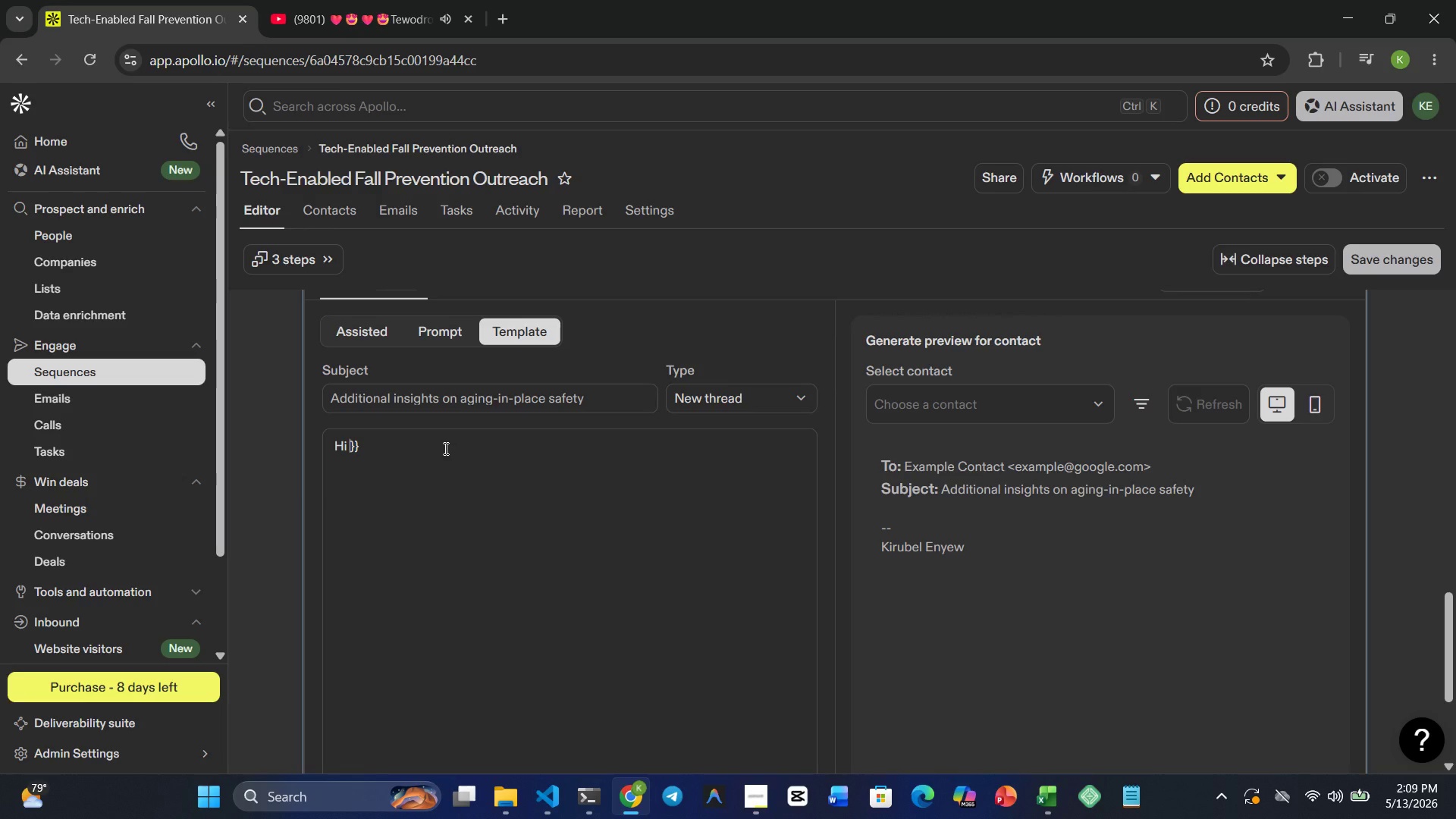 
type({{first_name | there )
key(Backspace)
 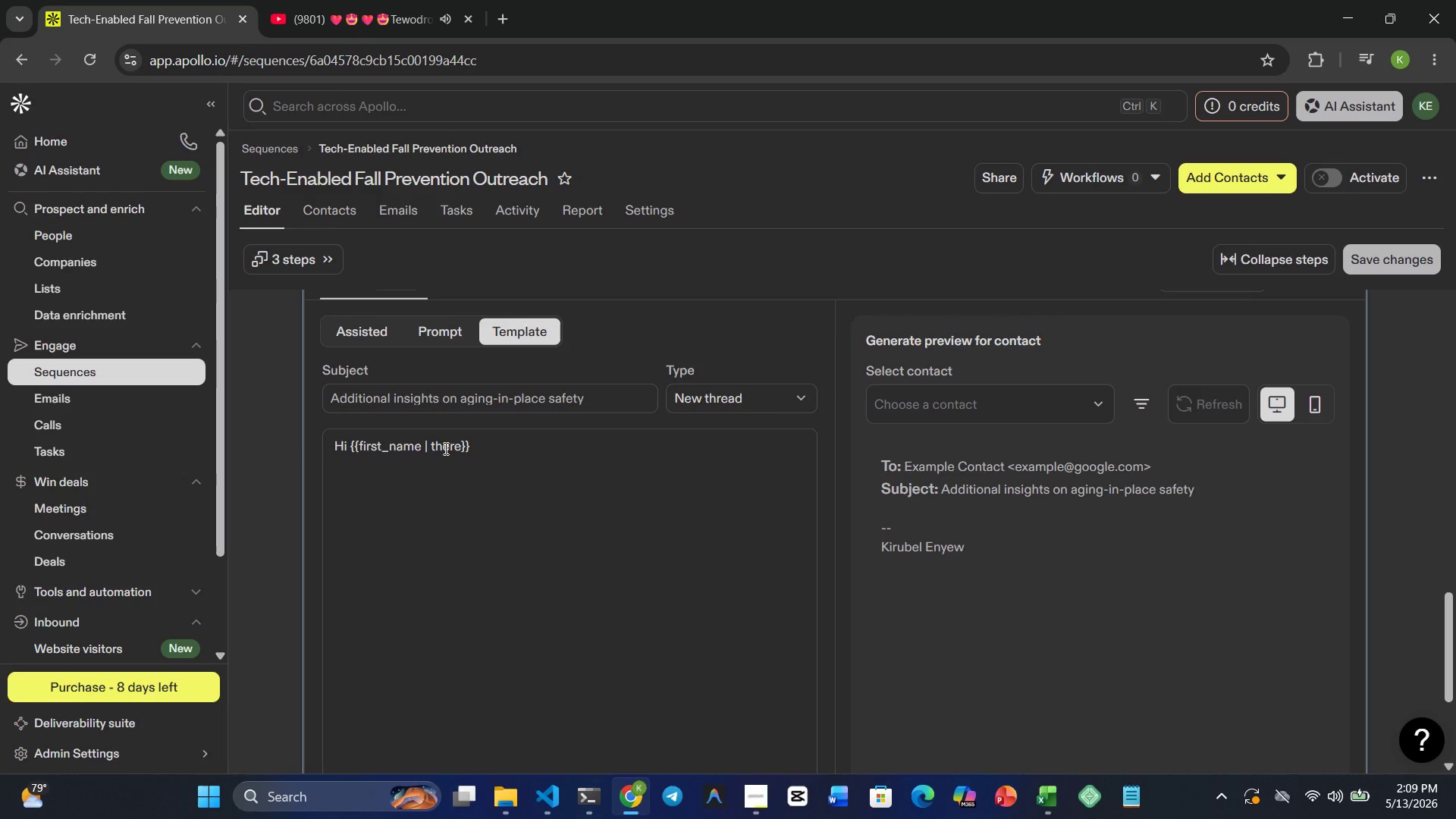 
key(ArrowRight)
 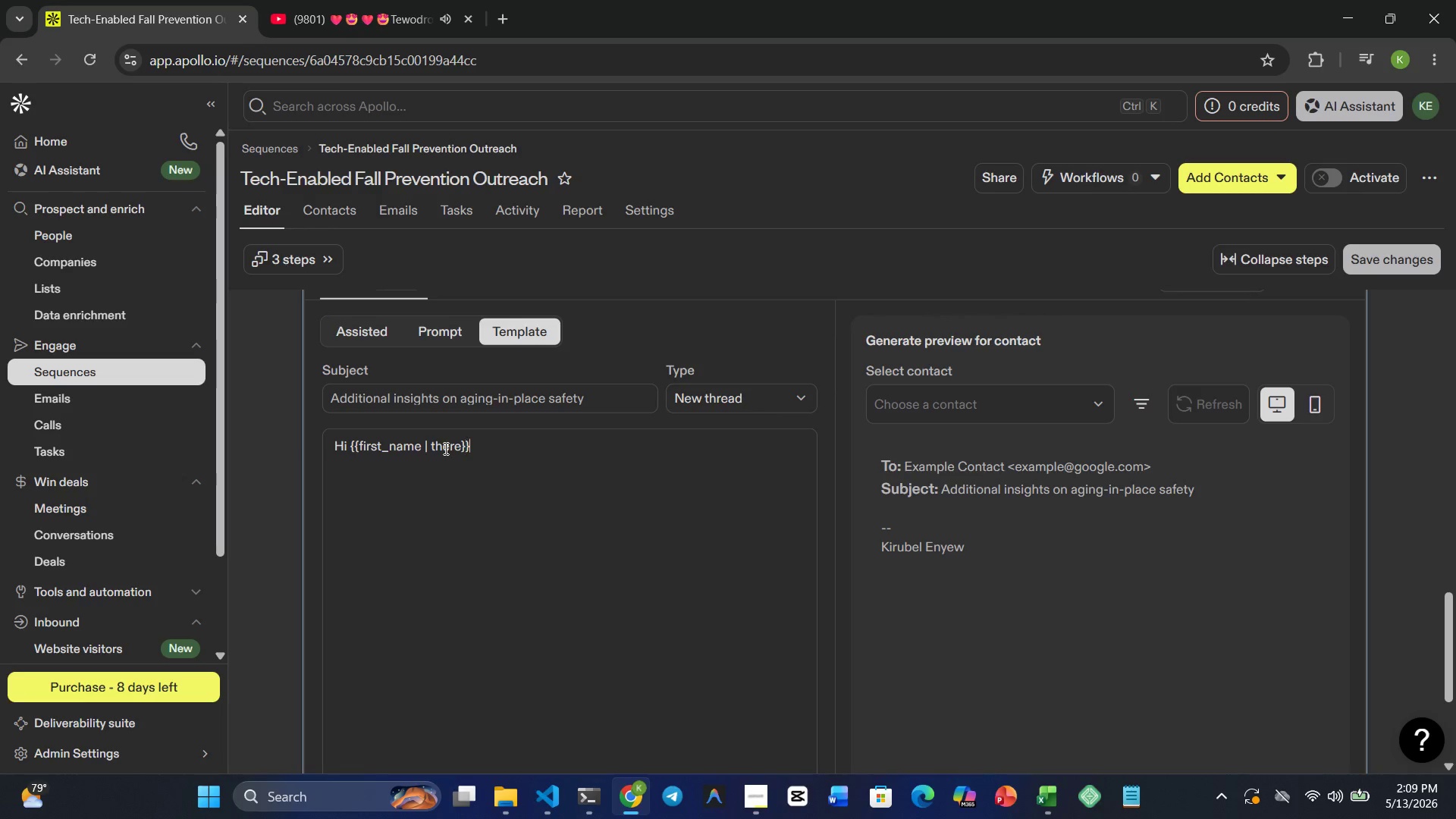 
key(ArrowRight)
 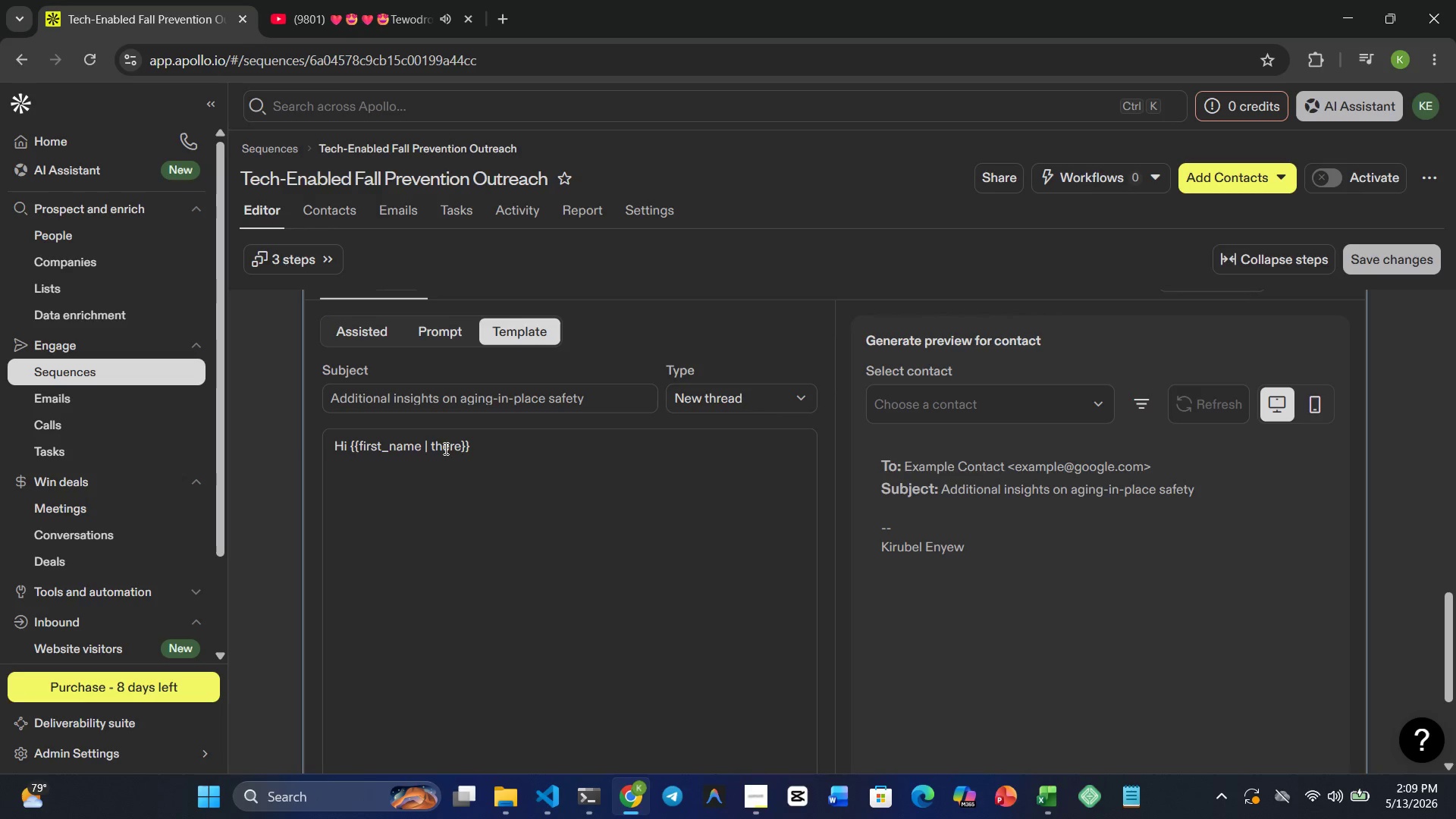 
key(Comma)
 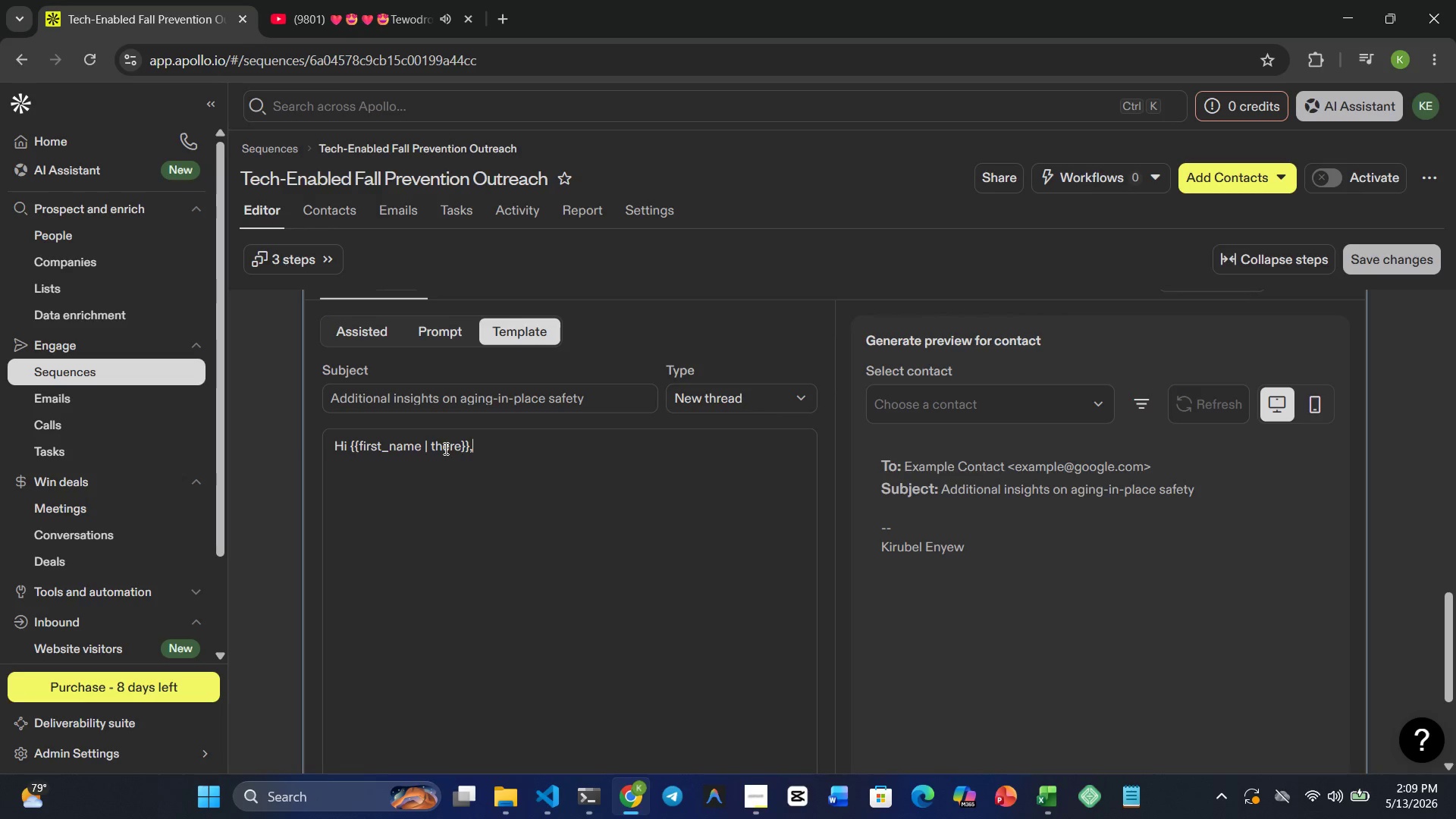 
key(Space)
 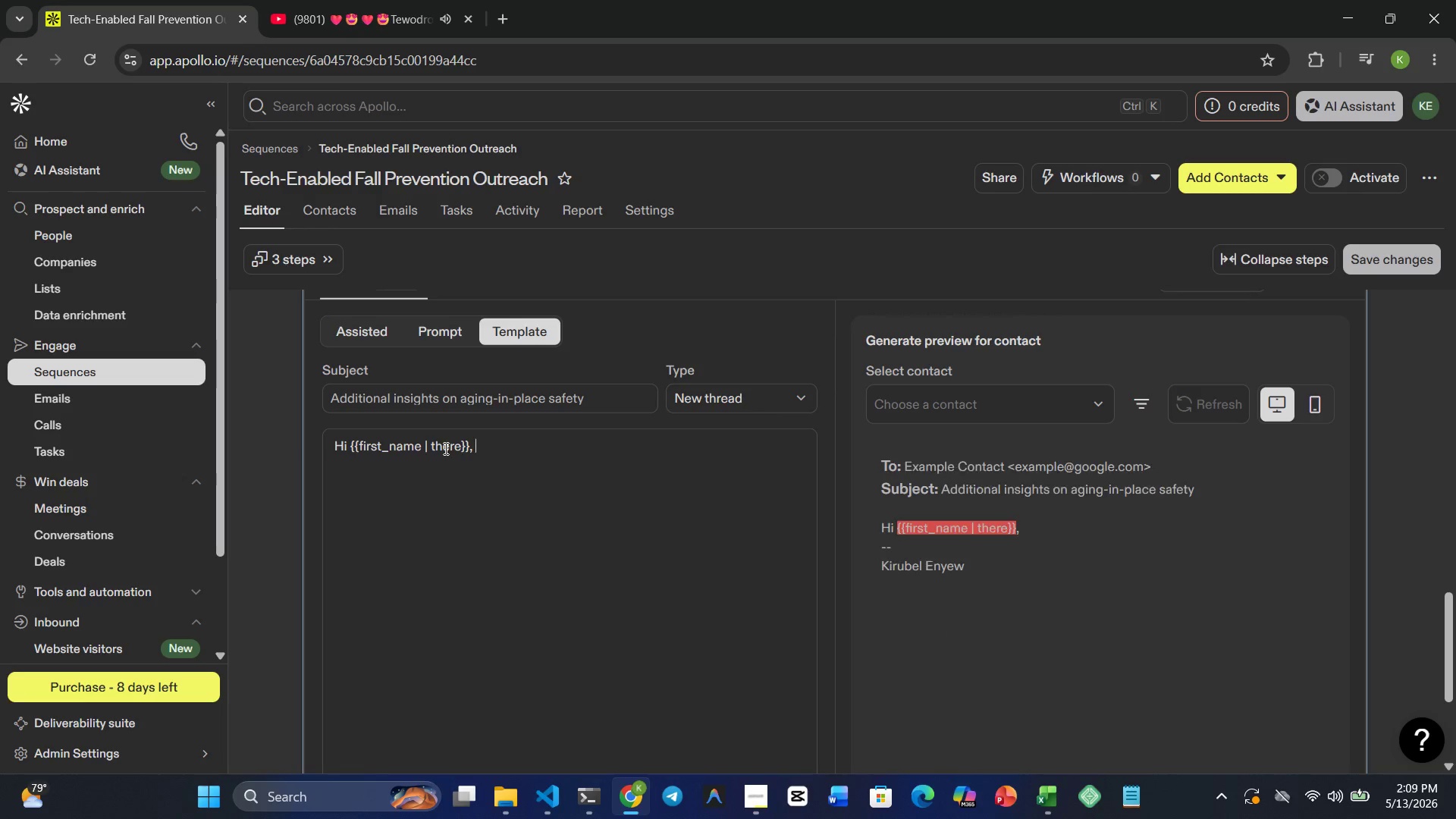 
key(Enter)
 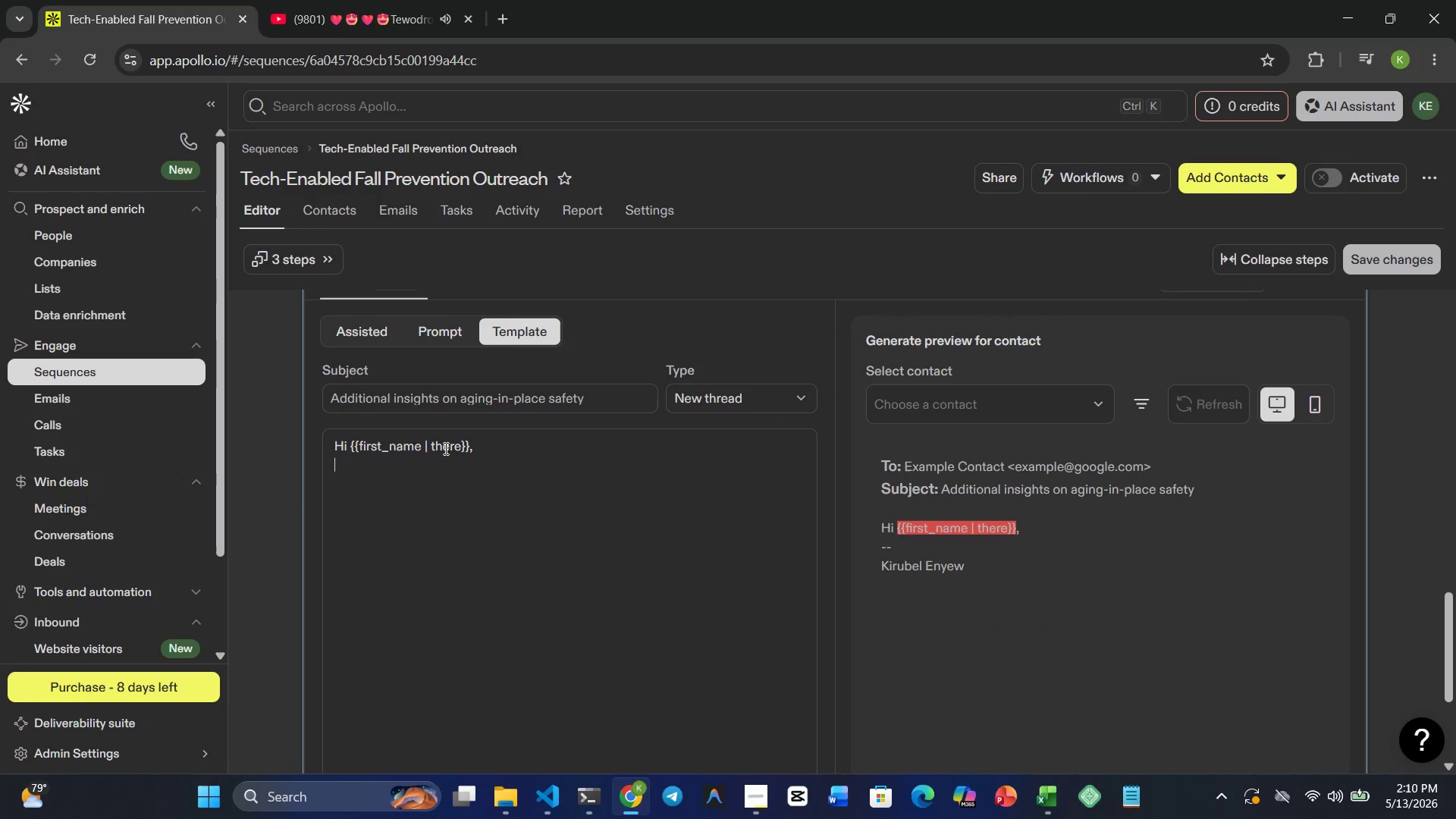 
key(Enter)
 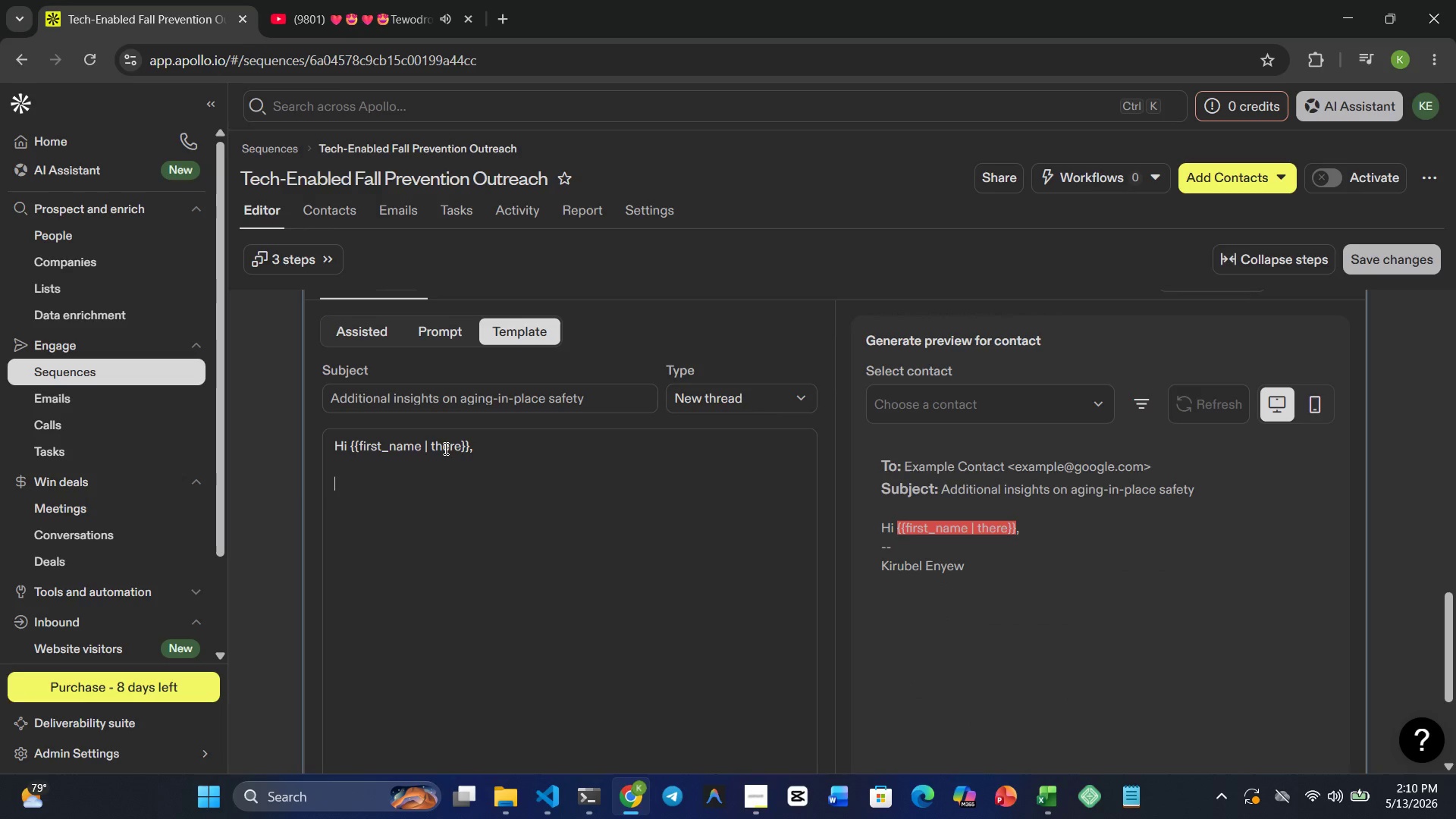 
type(I wanted to follow up and share another )
 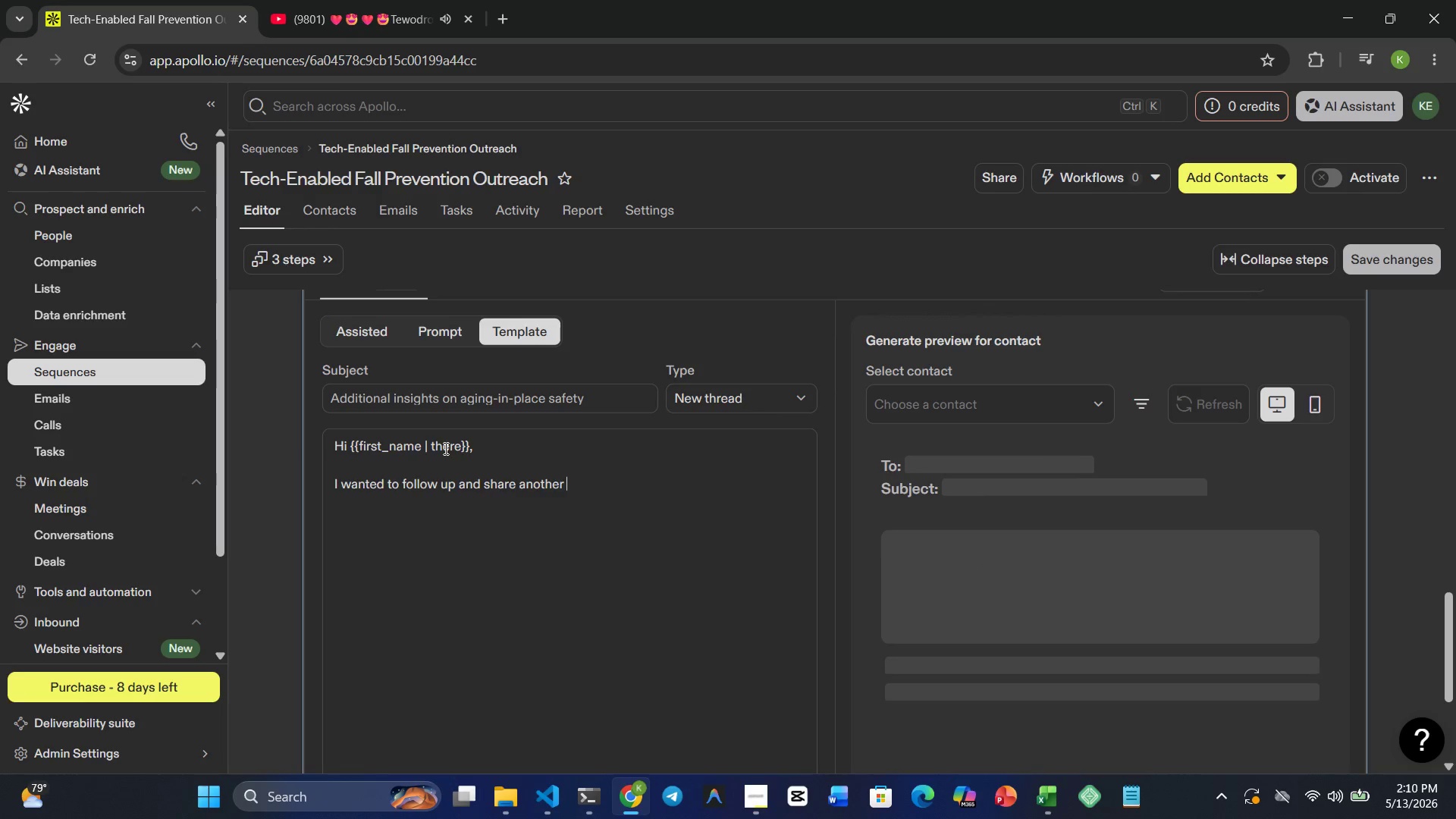 
type(quick insight relatedto the "")
 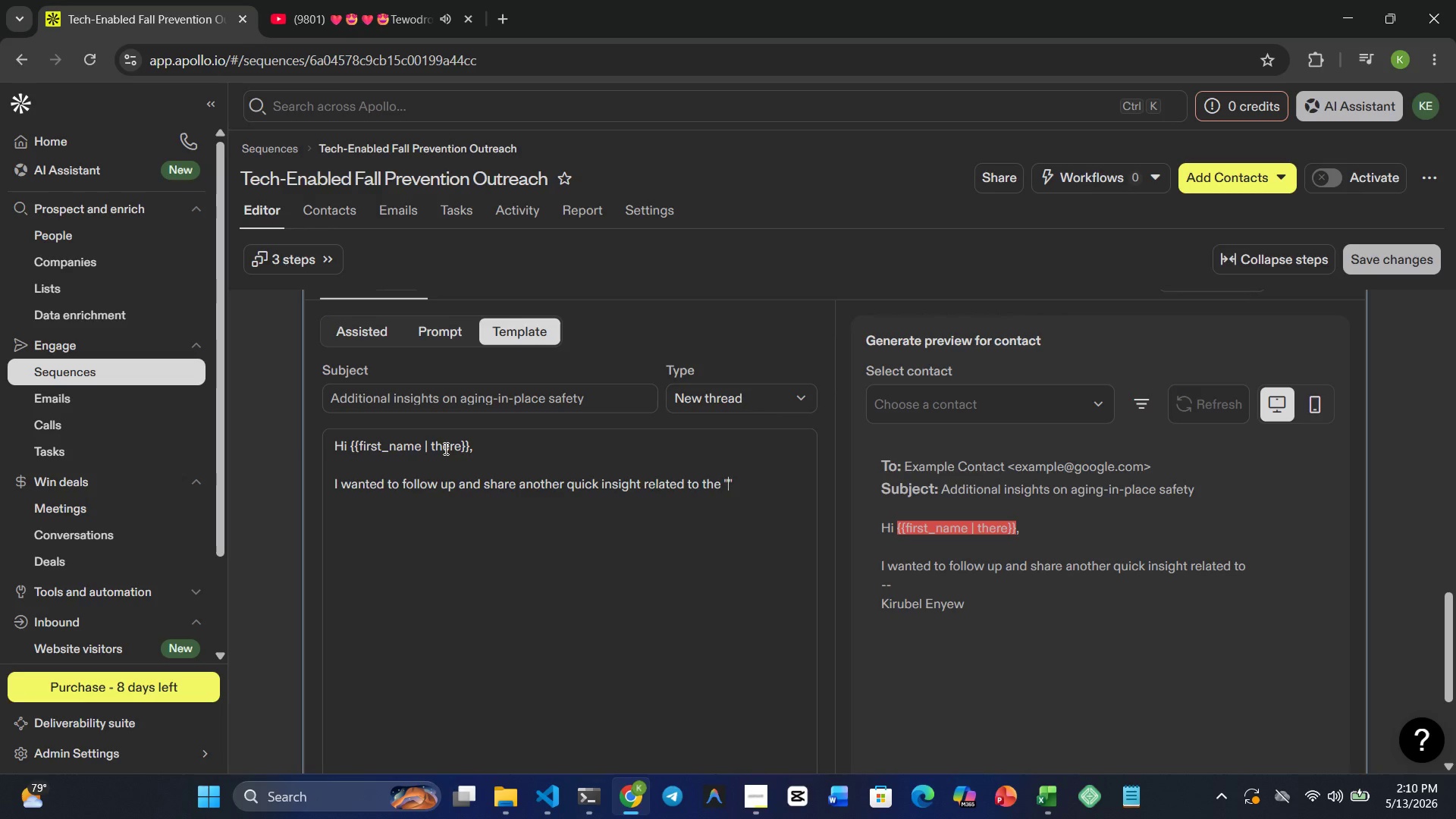 
 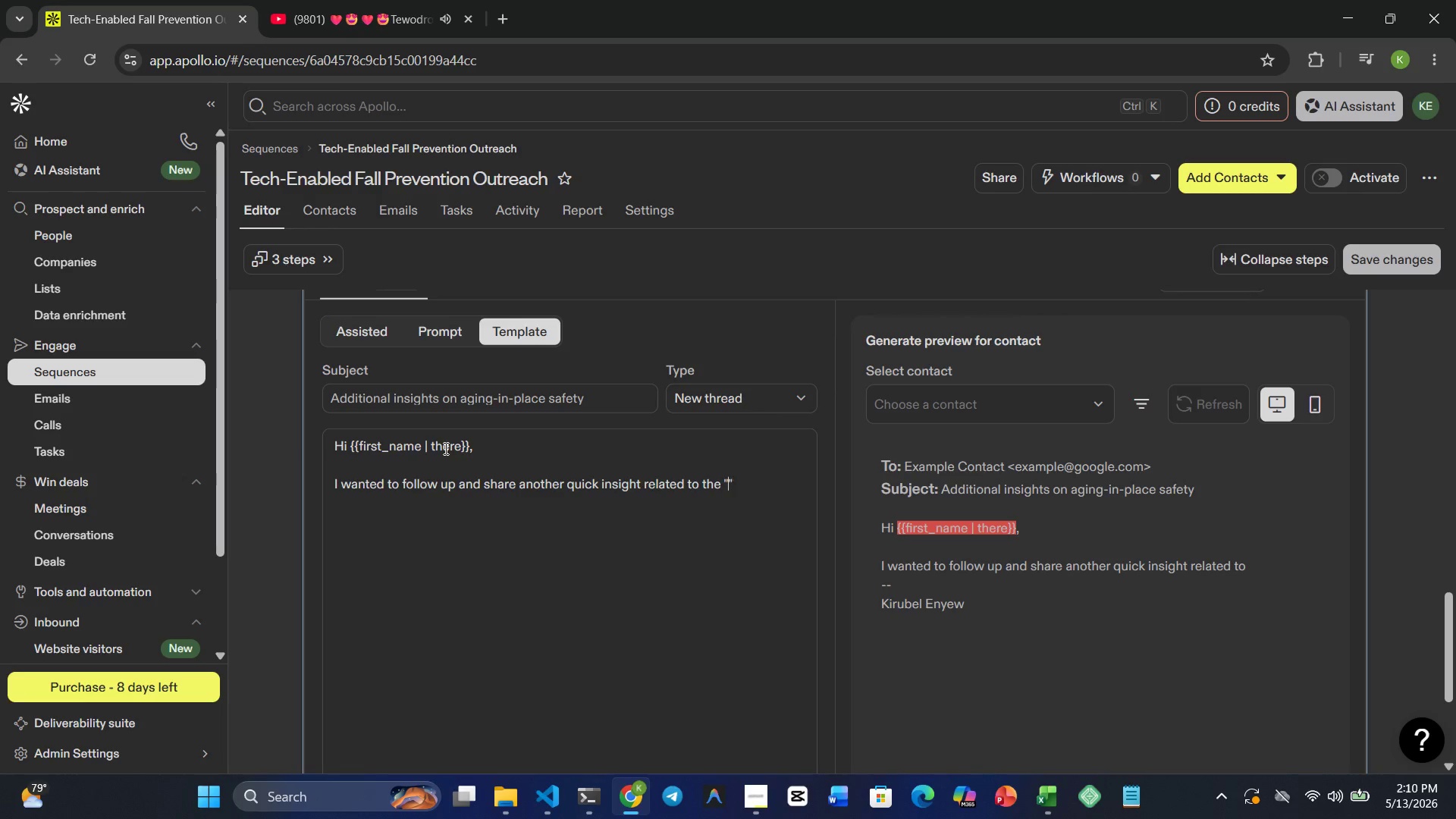 
key(ArrowLeft)
 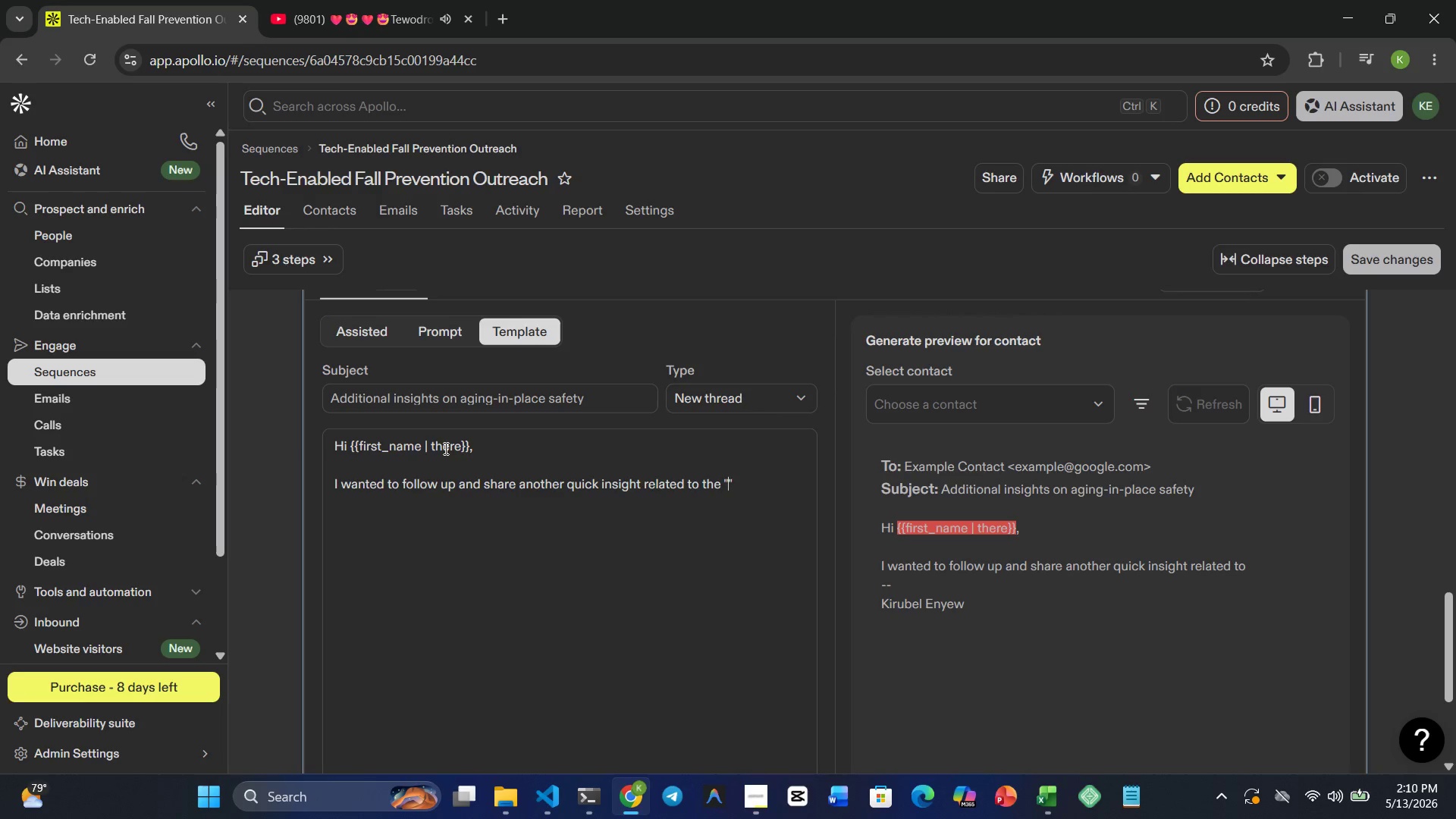 
type(Tech-enabled)
 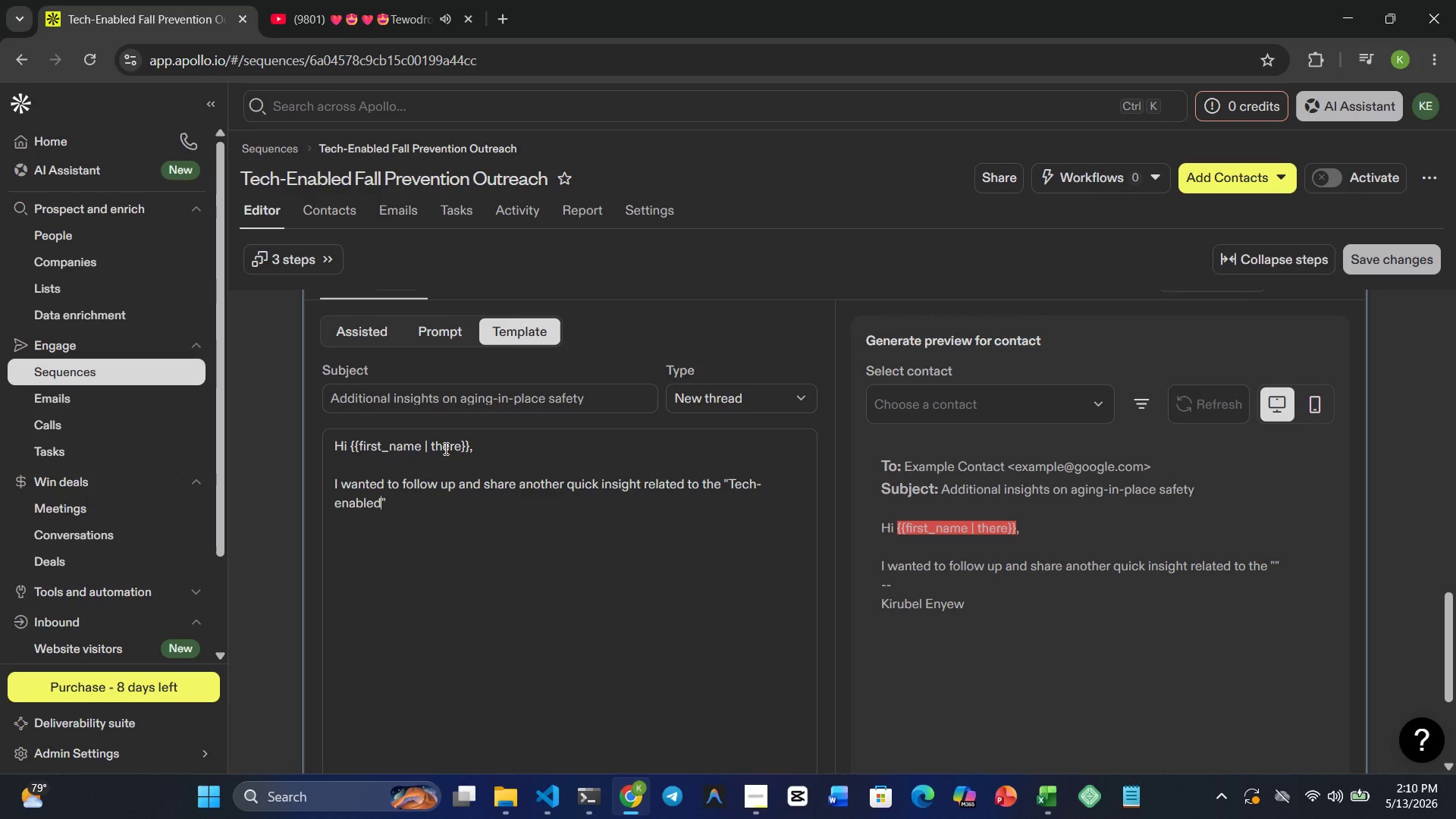 
key(ArrowLeft)
 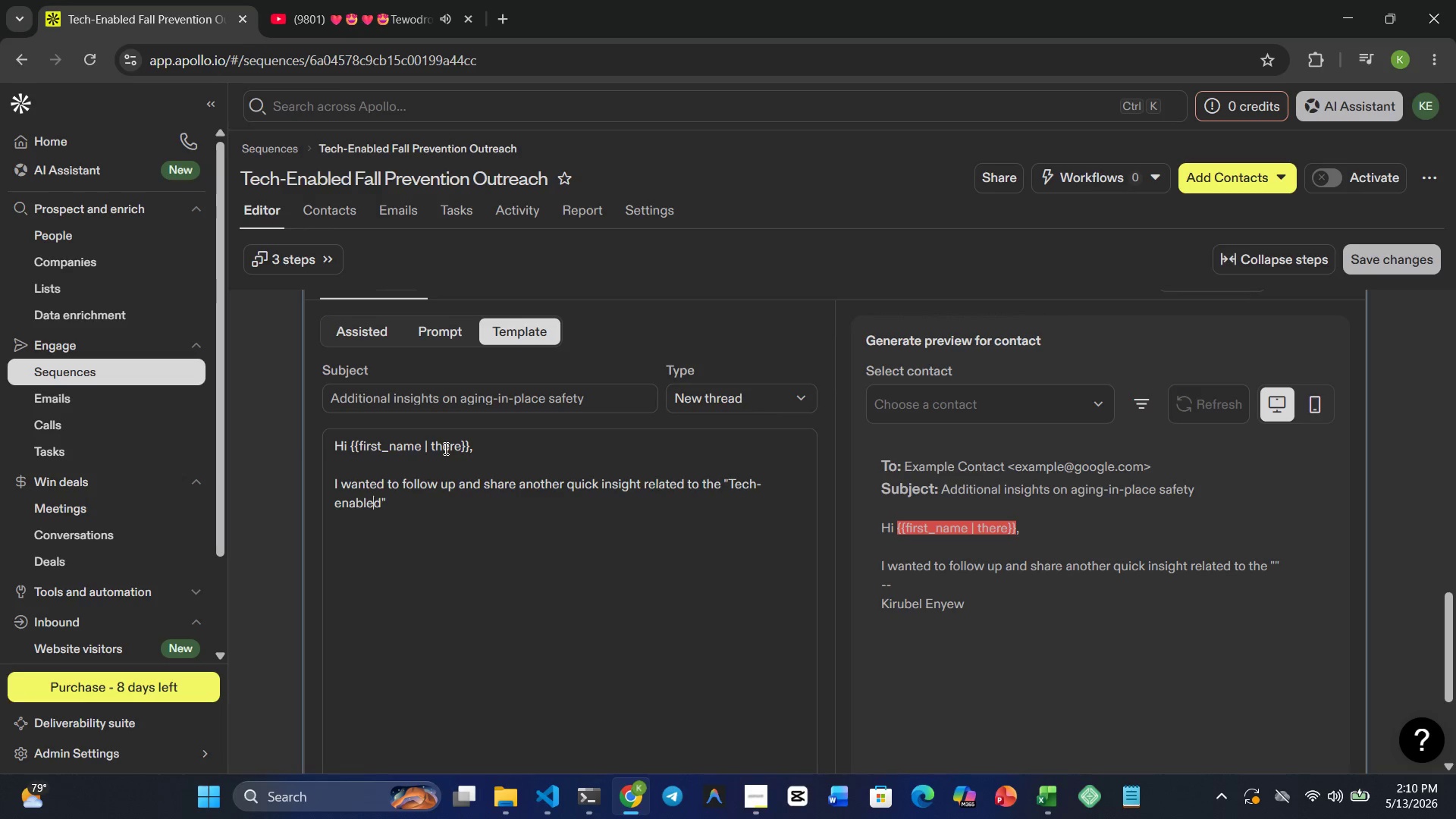 
key(ArrowLeft)
 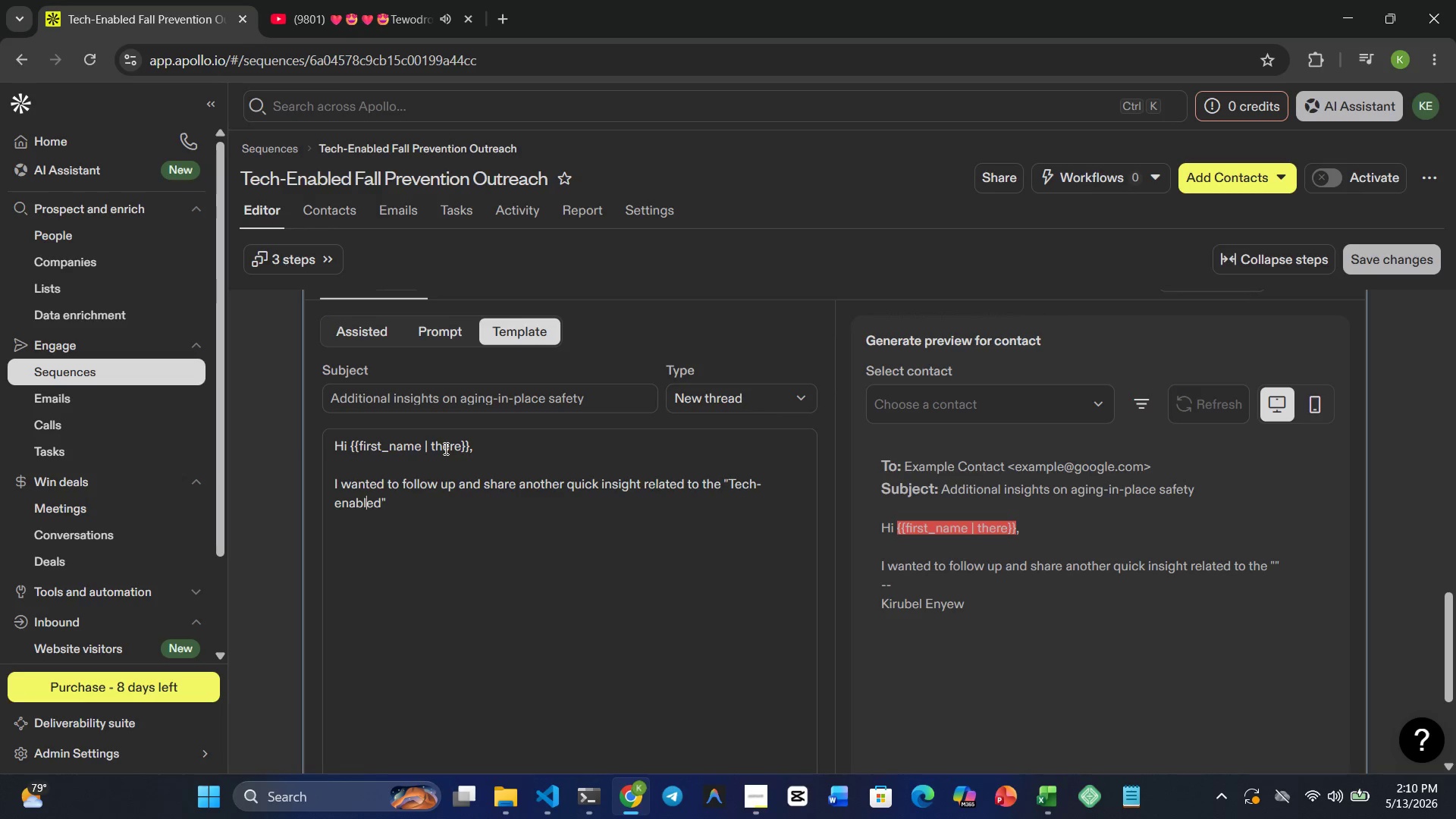 
key(ArrowLeft)
 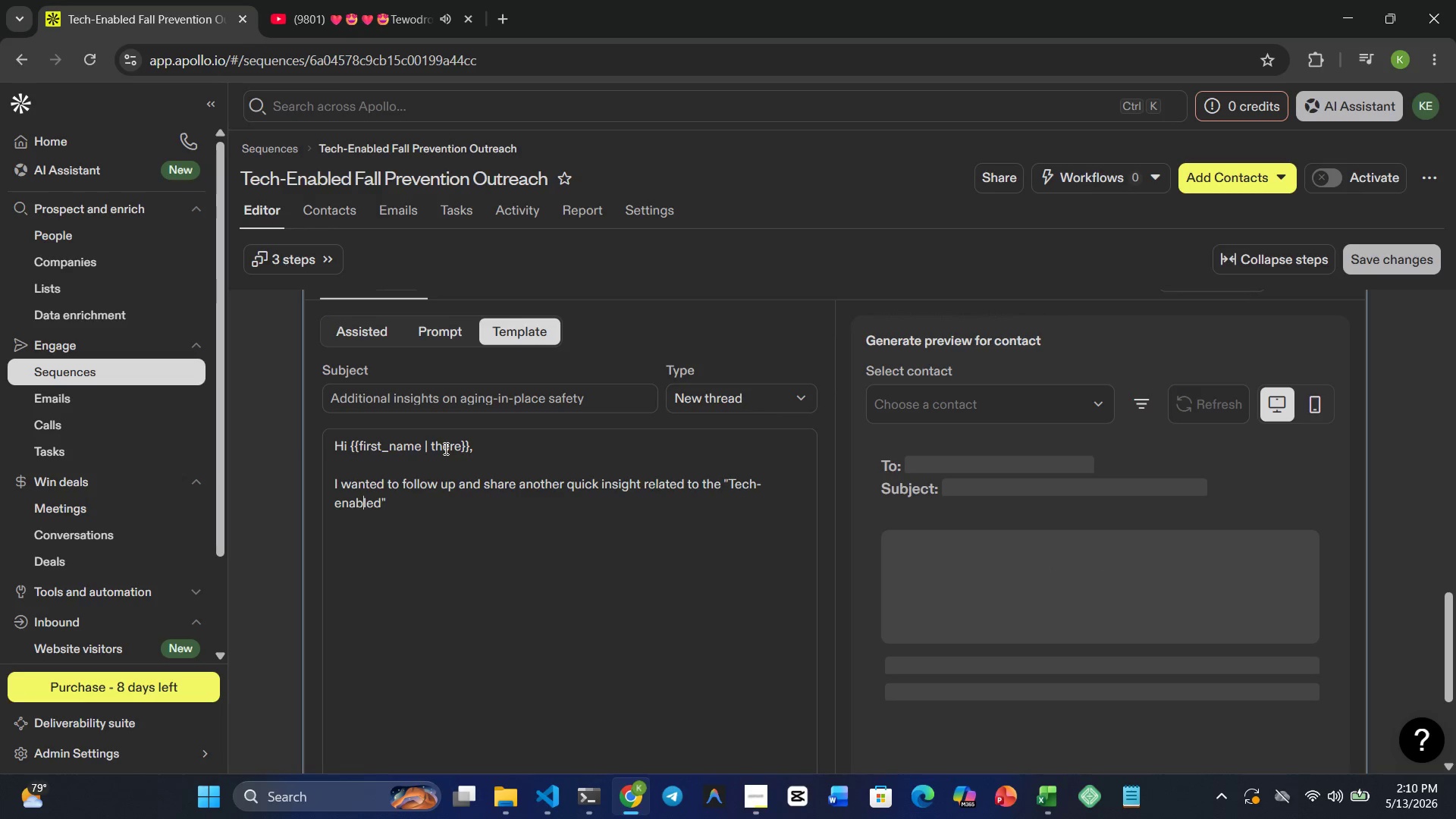 
key(ArrowLeft)
 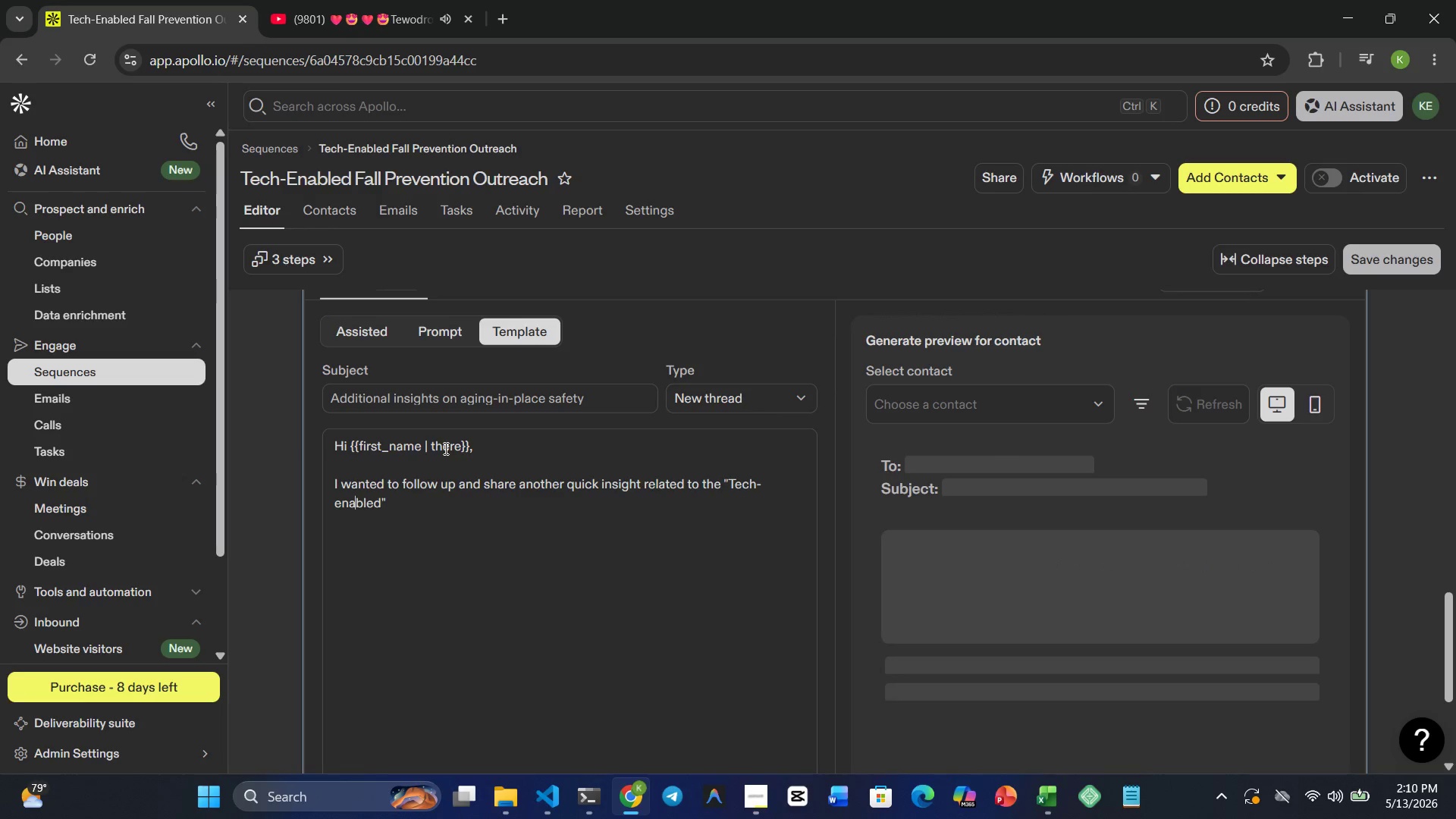 
key(ArrowLeft)
 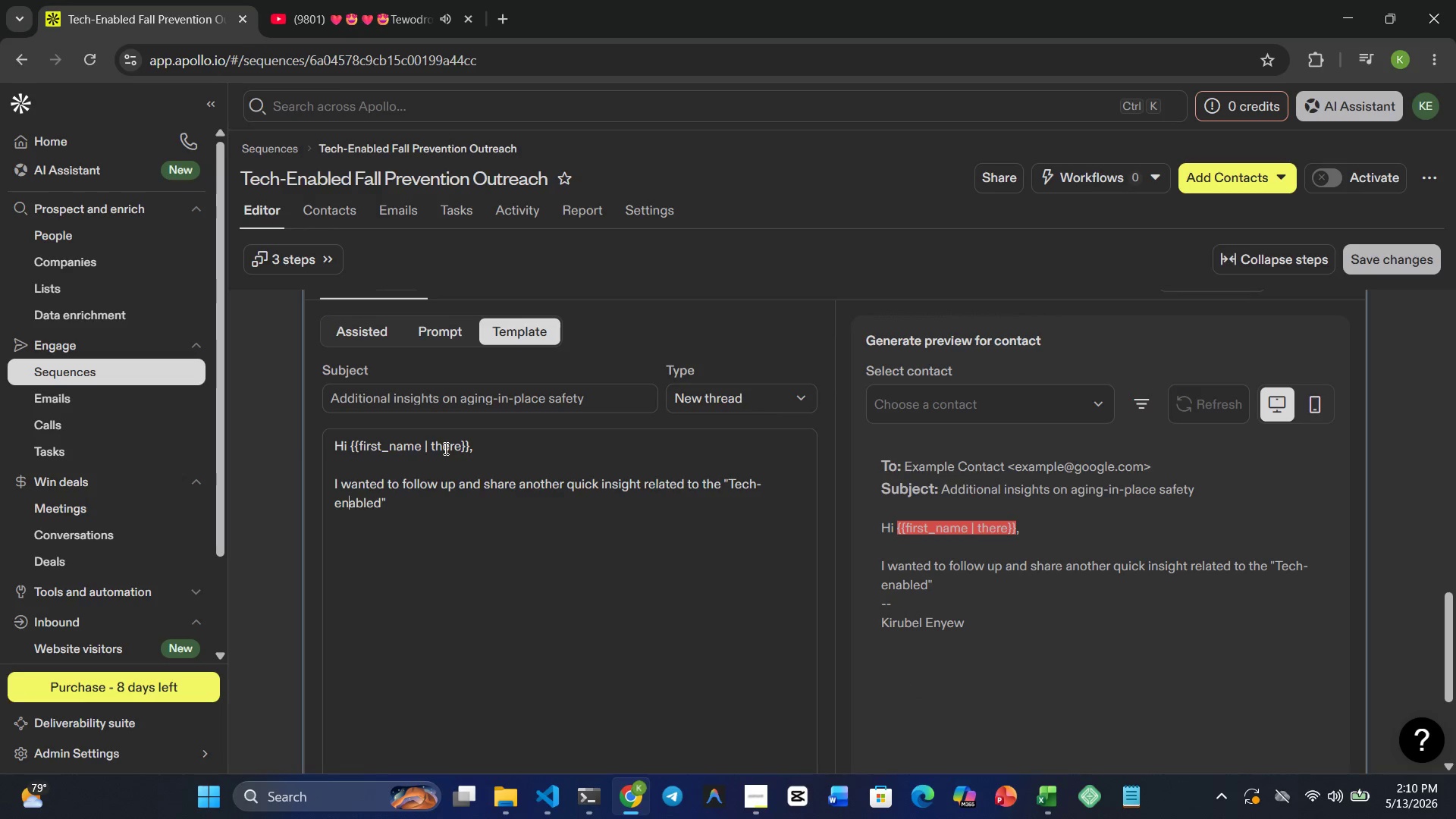 
key(ArrowLeft)
 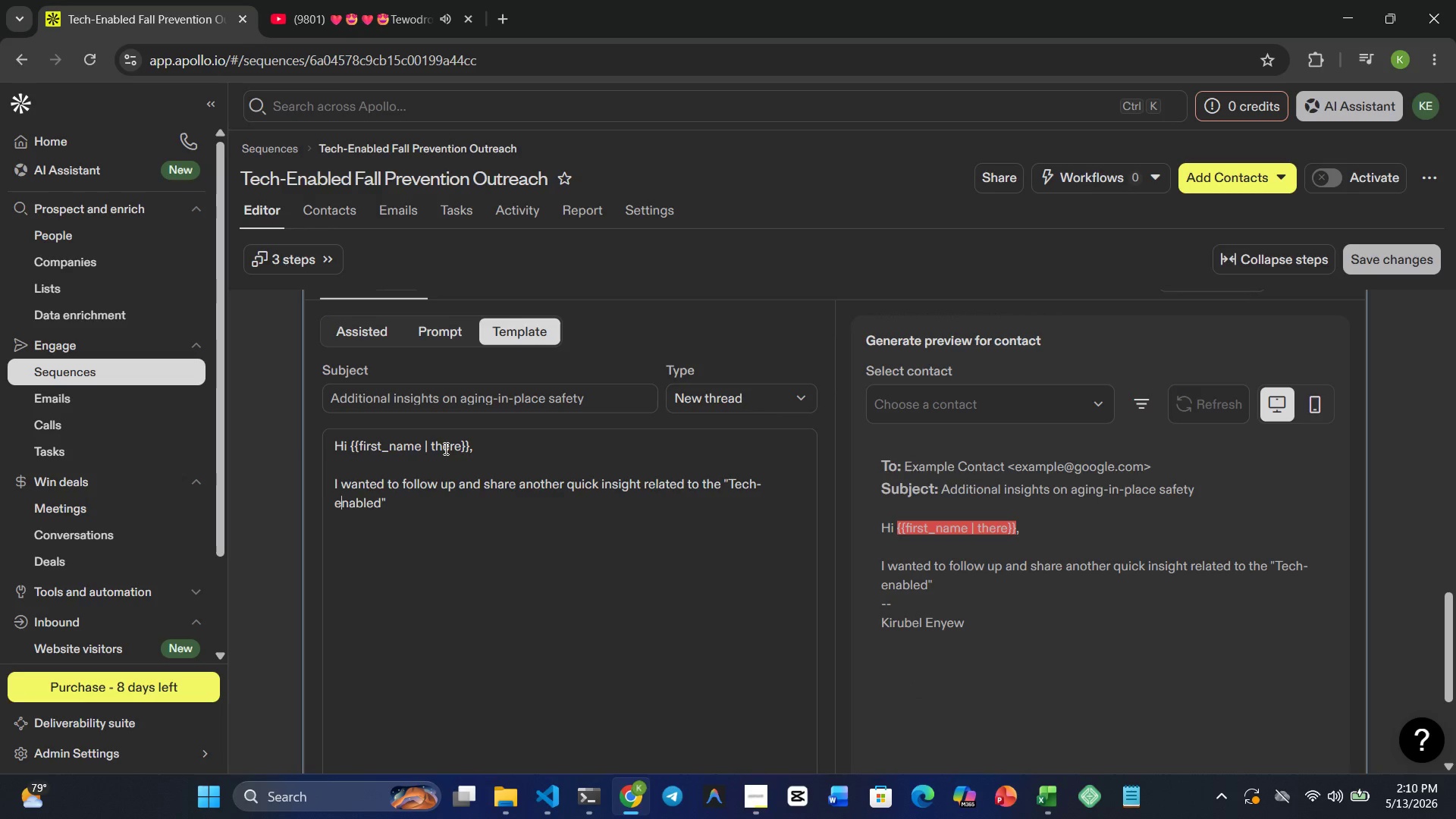 
key(Backspace)
 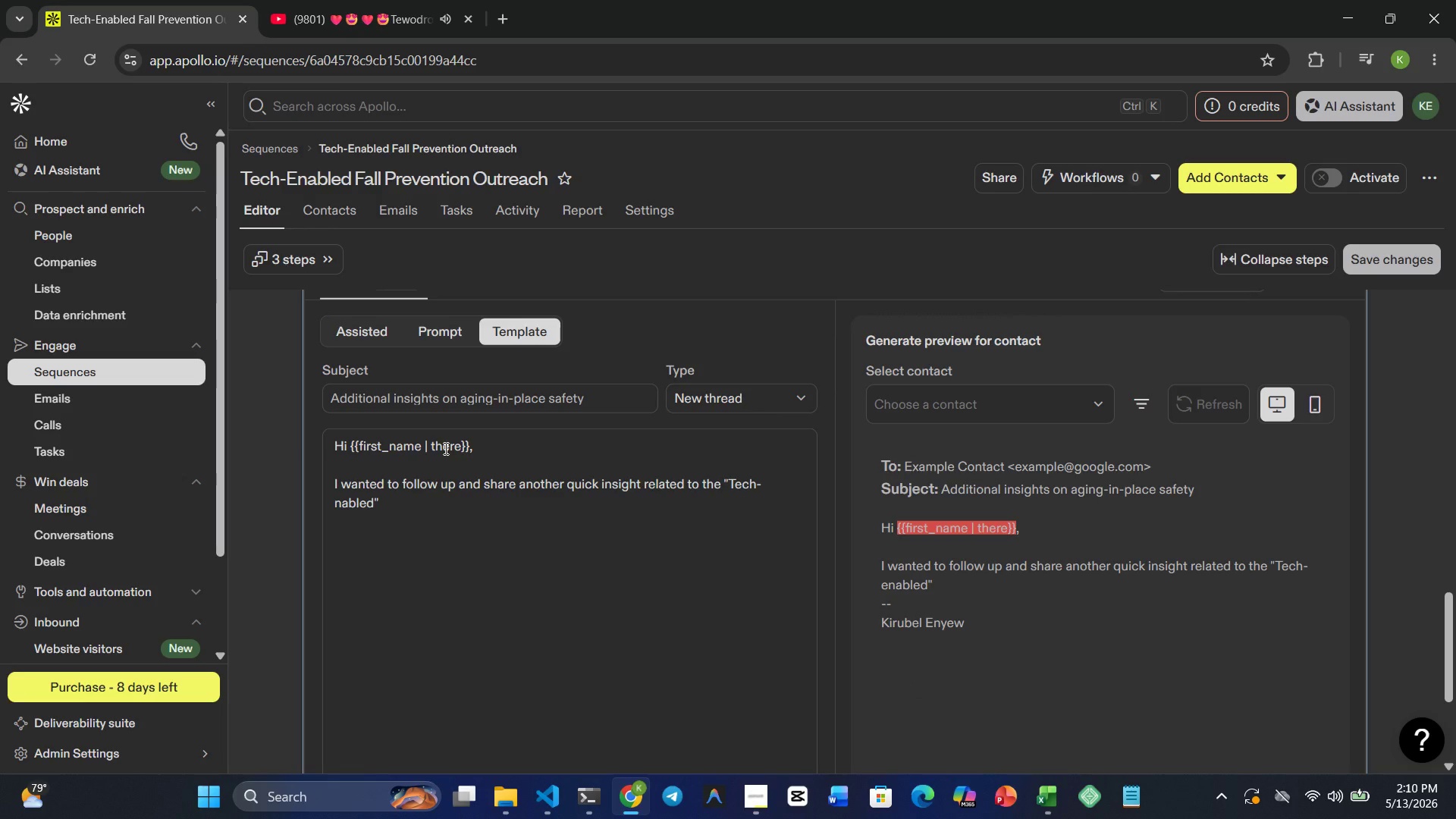 
key(Shift+E)
 